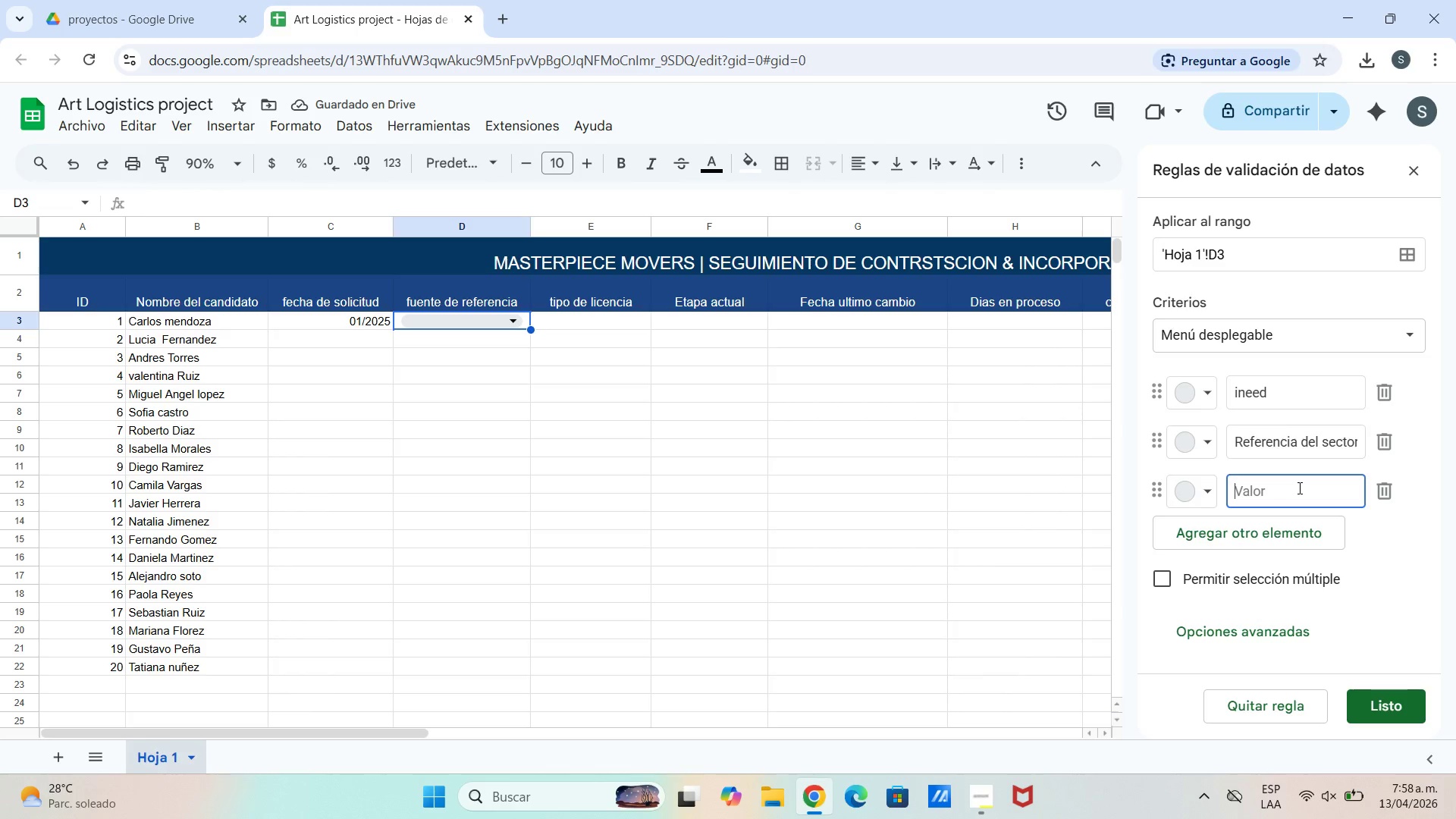 
type(Redes Sociales)
 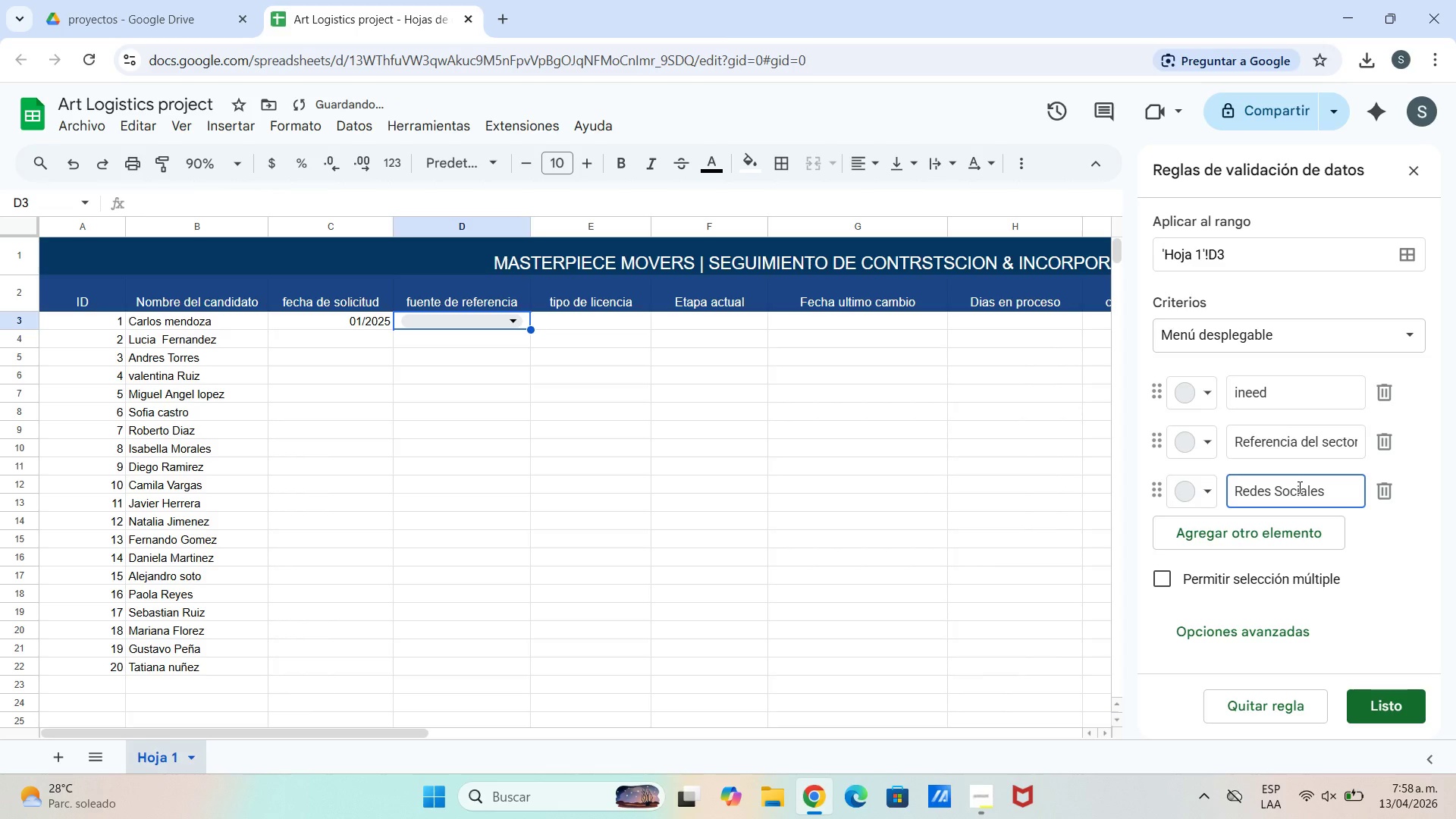 
key(Enter)
 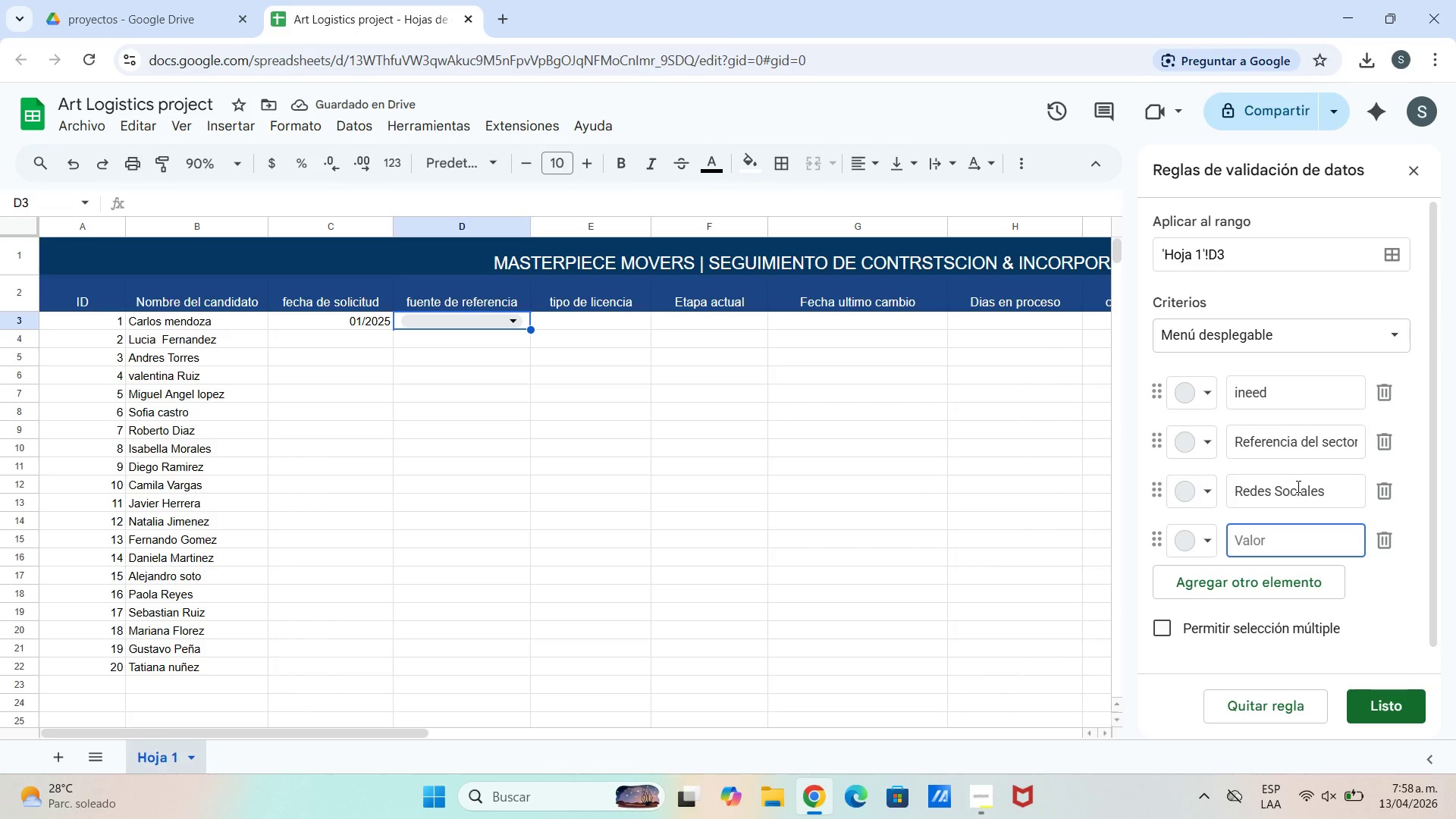 
type(Linkedl)
 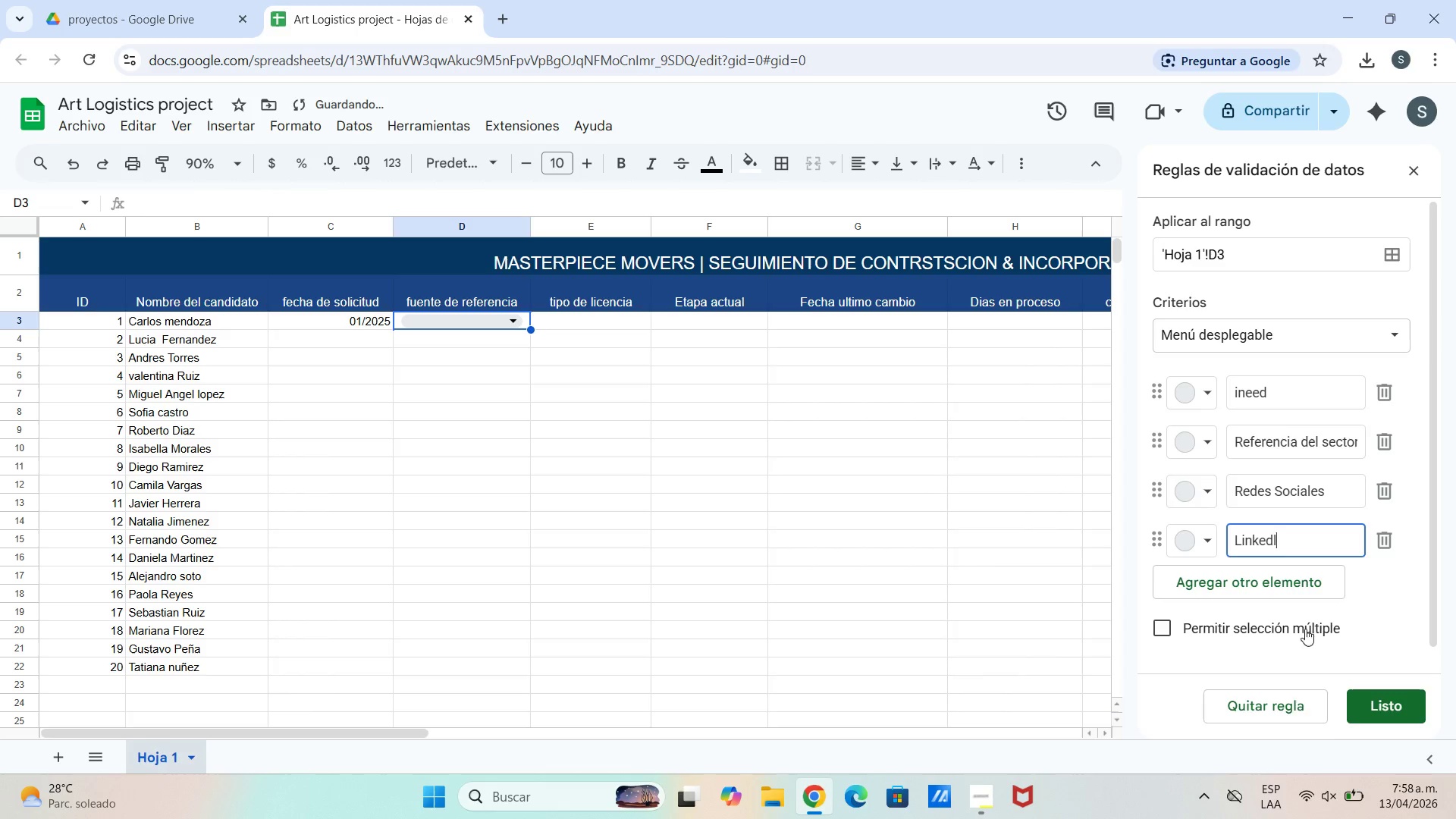 
left_click([1377, 706])
 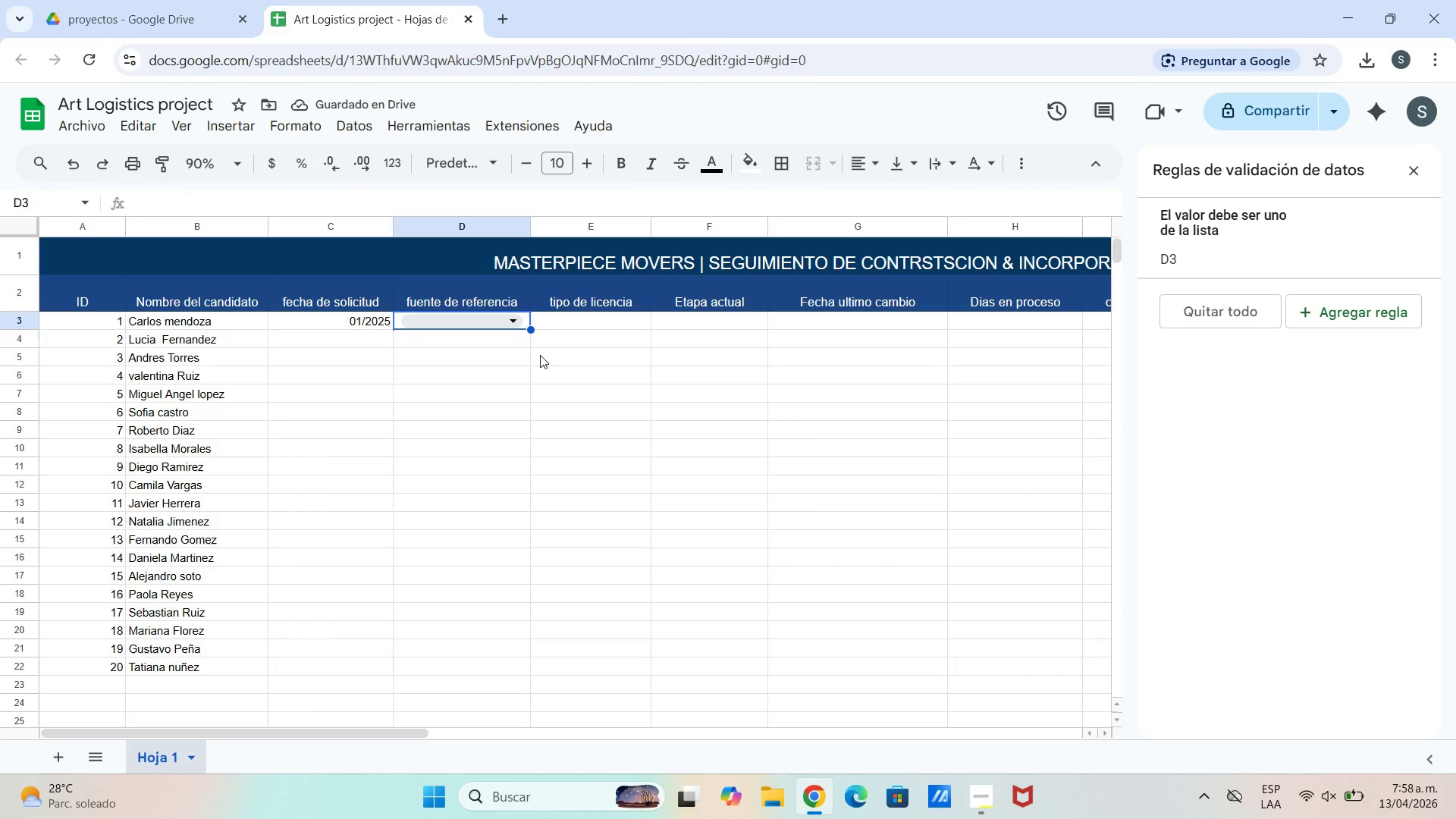 
left_click([524, 323])
 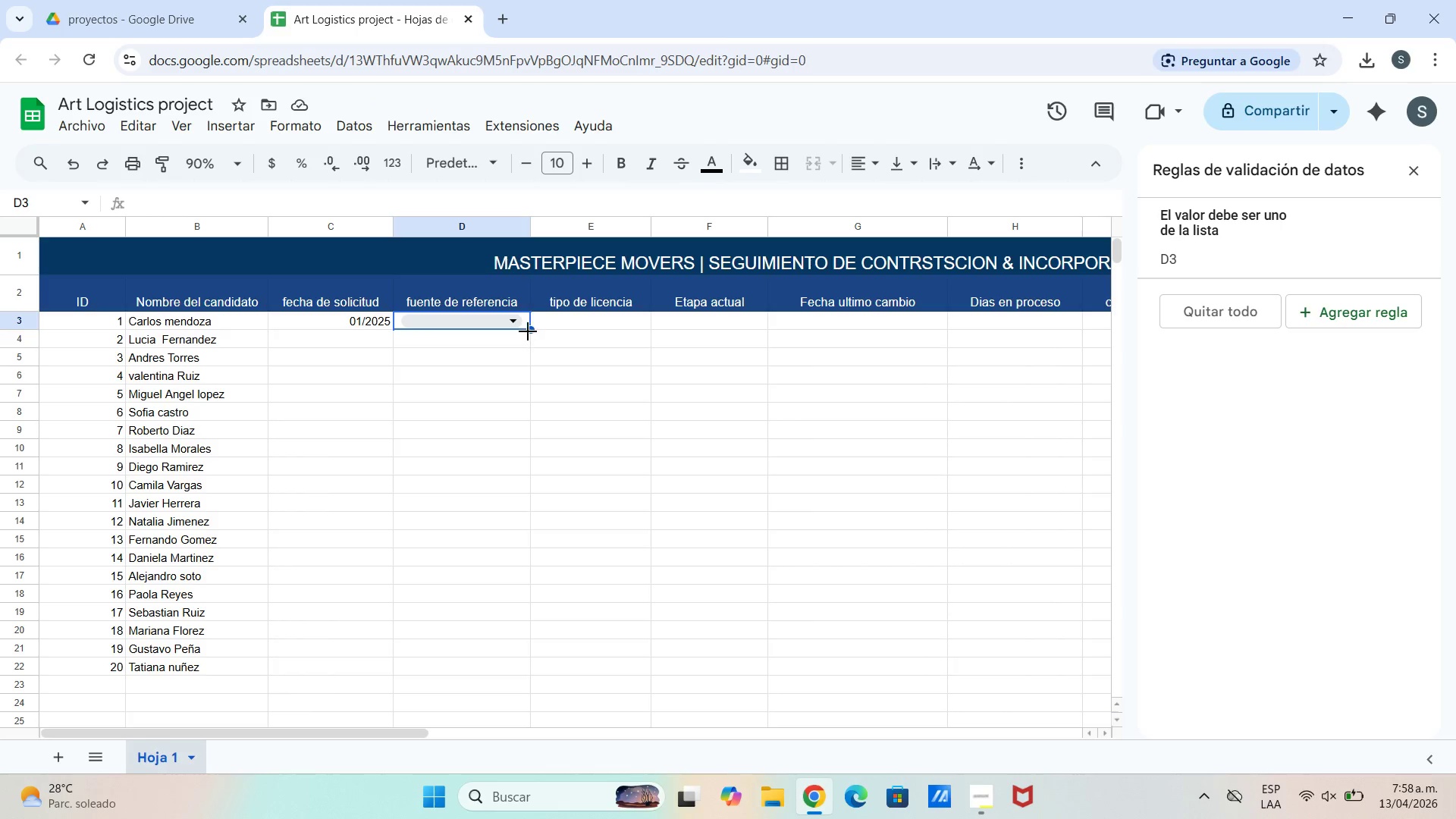 
left_click_drag(start_coordinate=[528, 329], to_coordinate=[472, 499])
 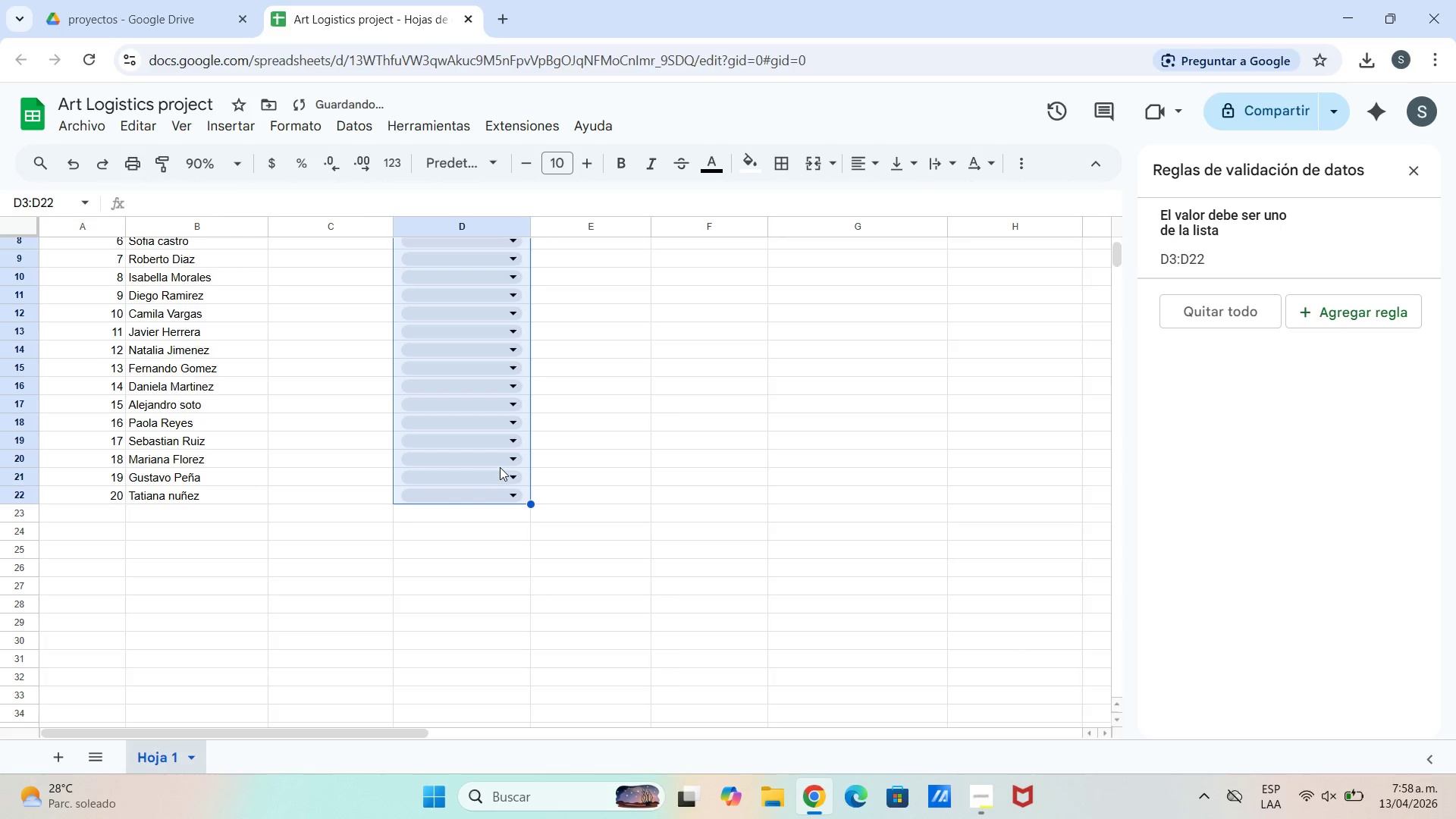 
scroll: coordinate [535, 570], scroll_direction: down, amount: 2.0
 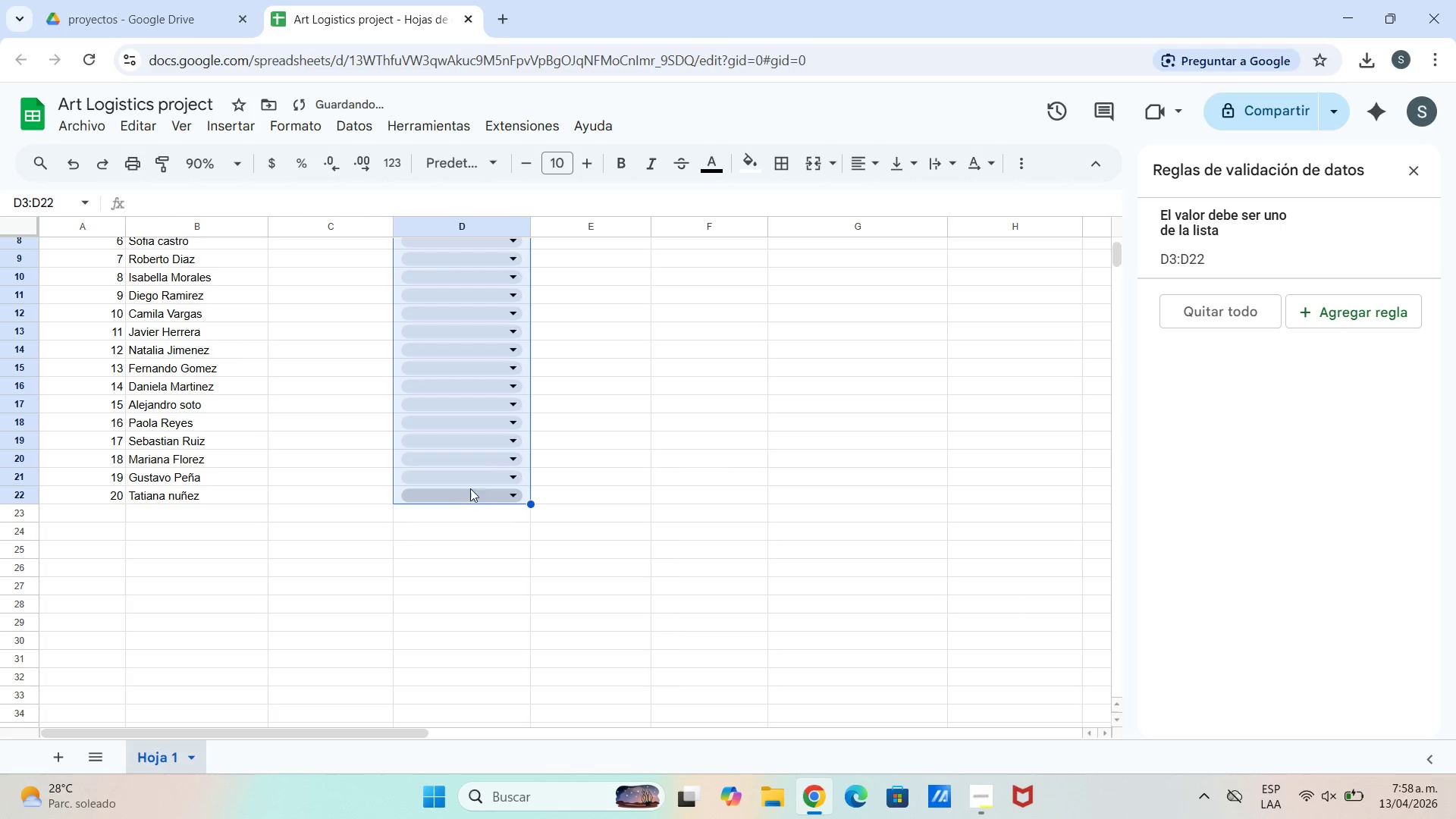 
left_click([588, 343])
 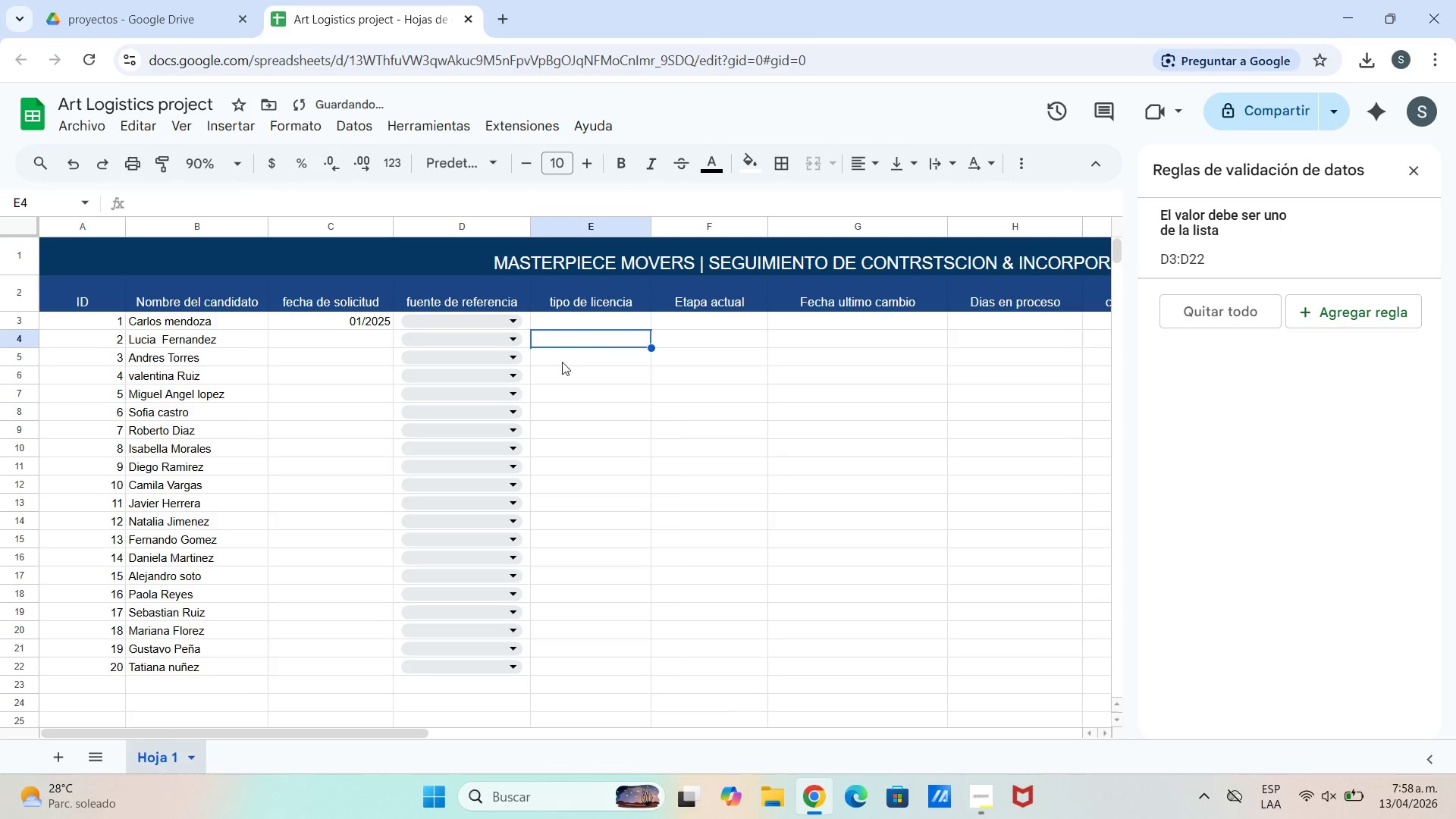 
scroll: coordinate [561, 378], scroll_direction: up, amount: 8.0
 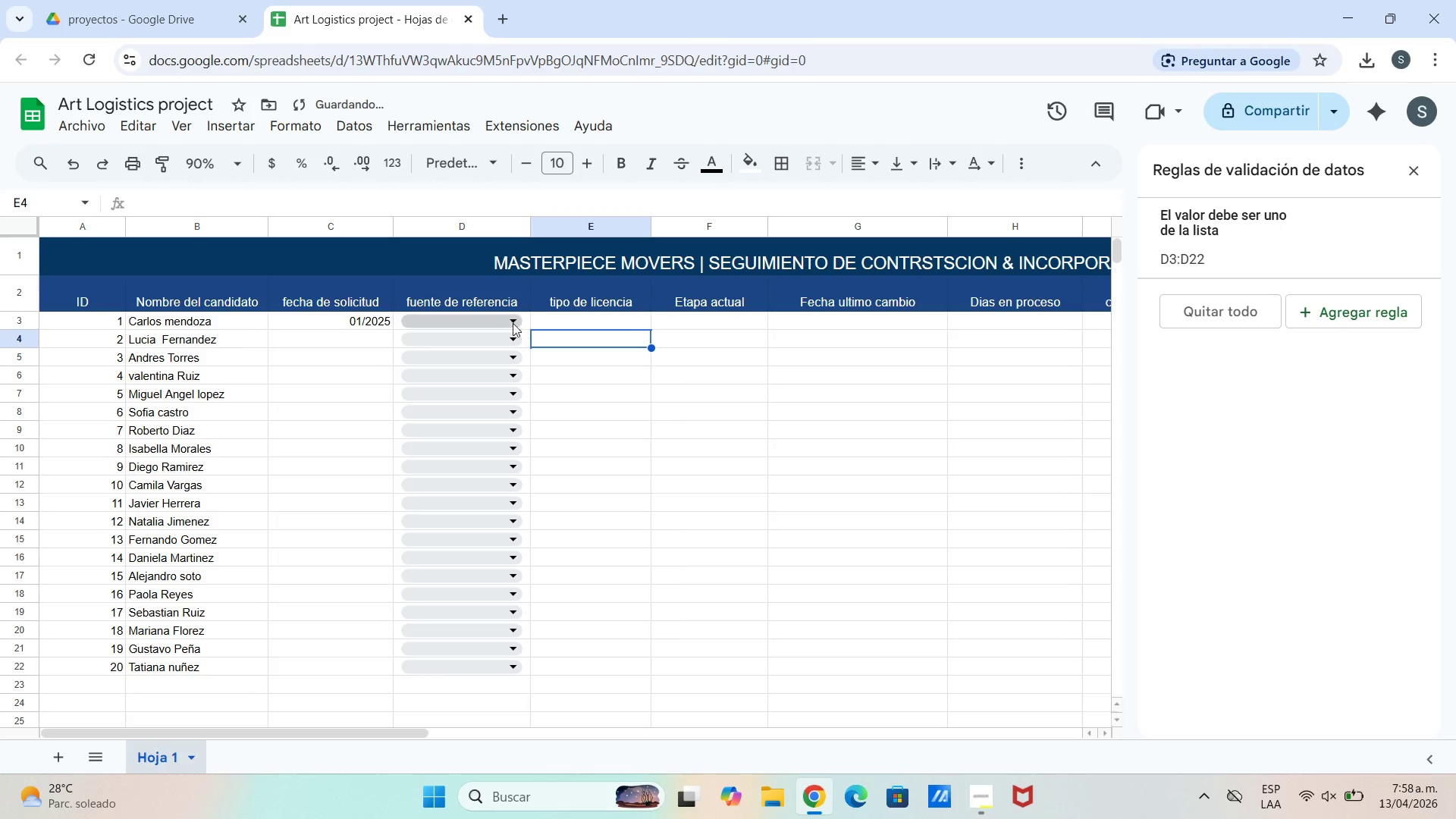 
left_click([510, 318])
 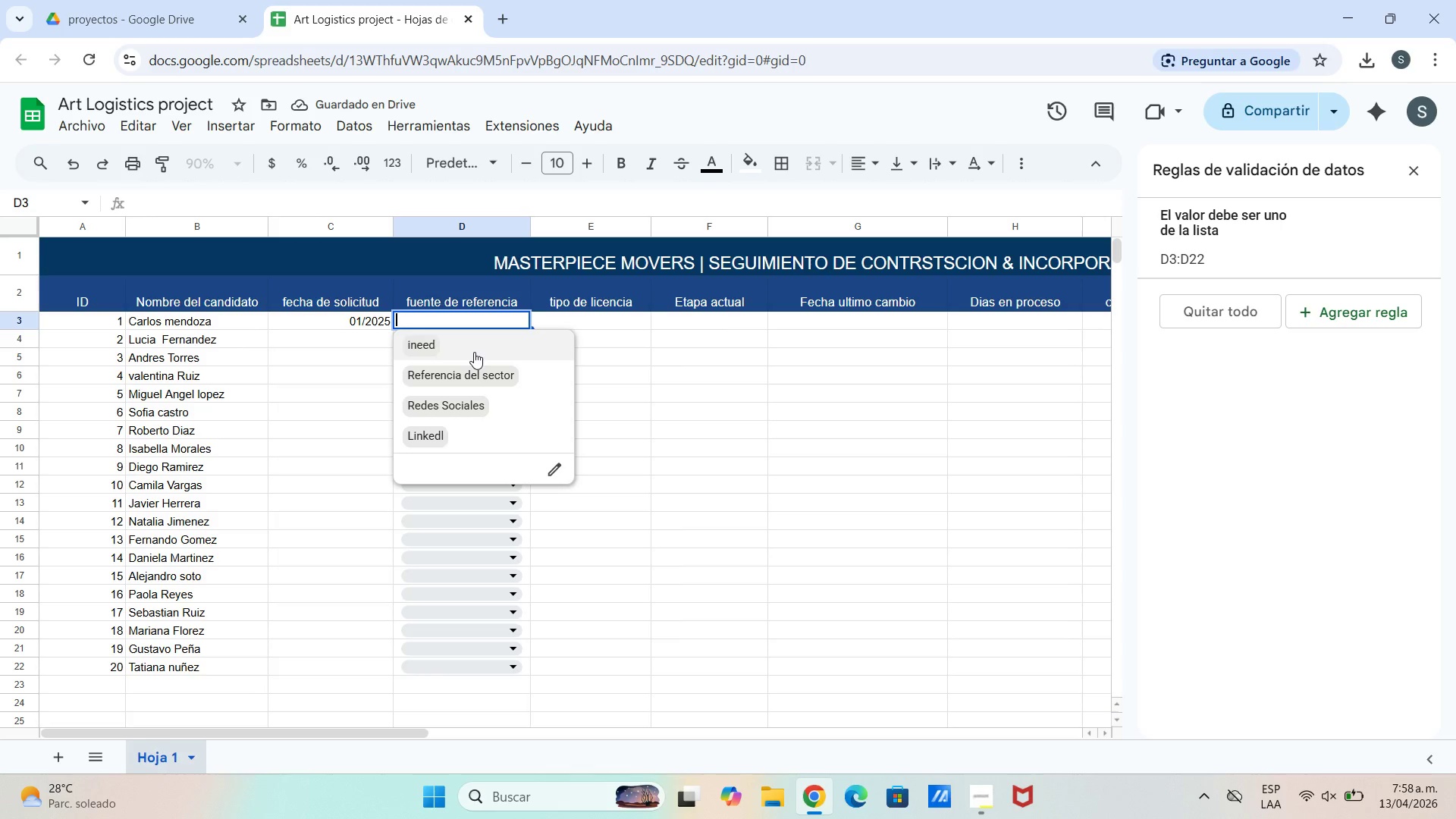 
left_click([463, 359])
 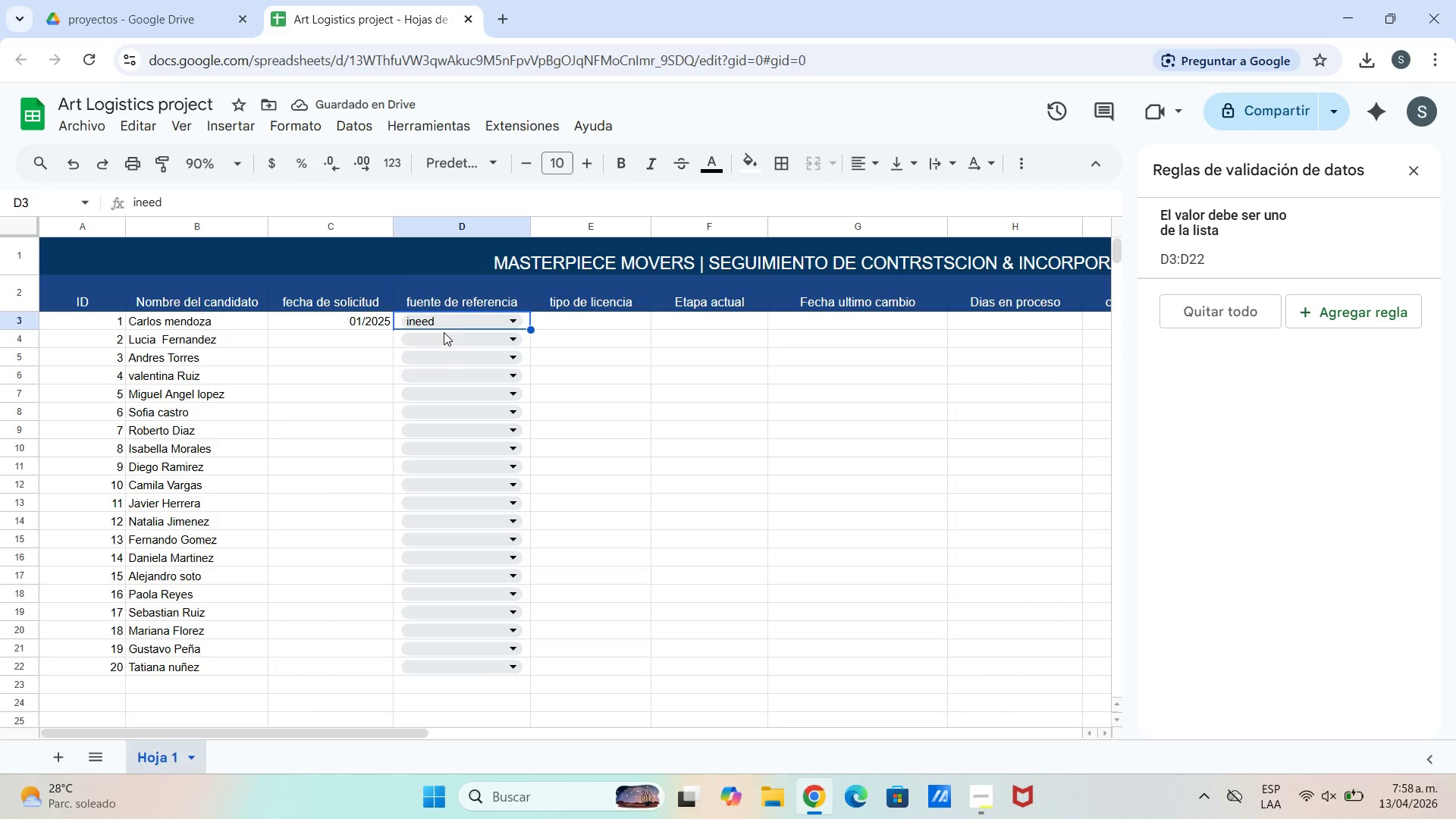 
left_click([444, 334])
 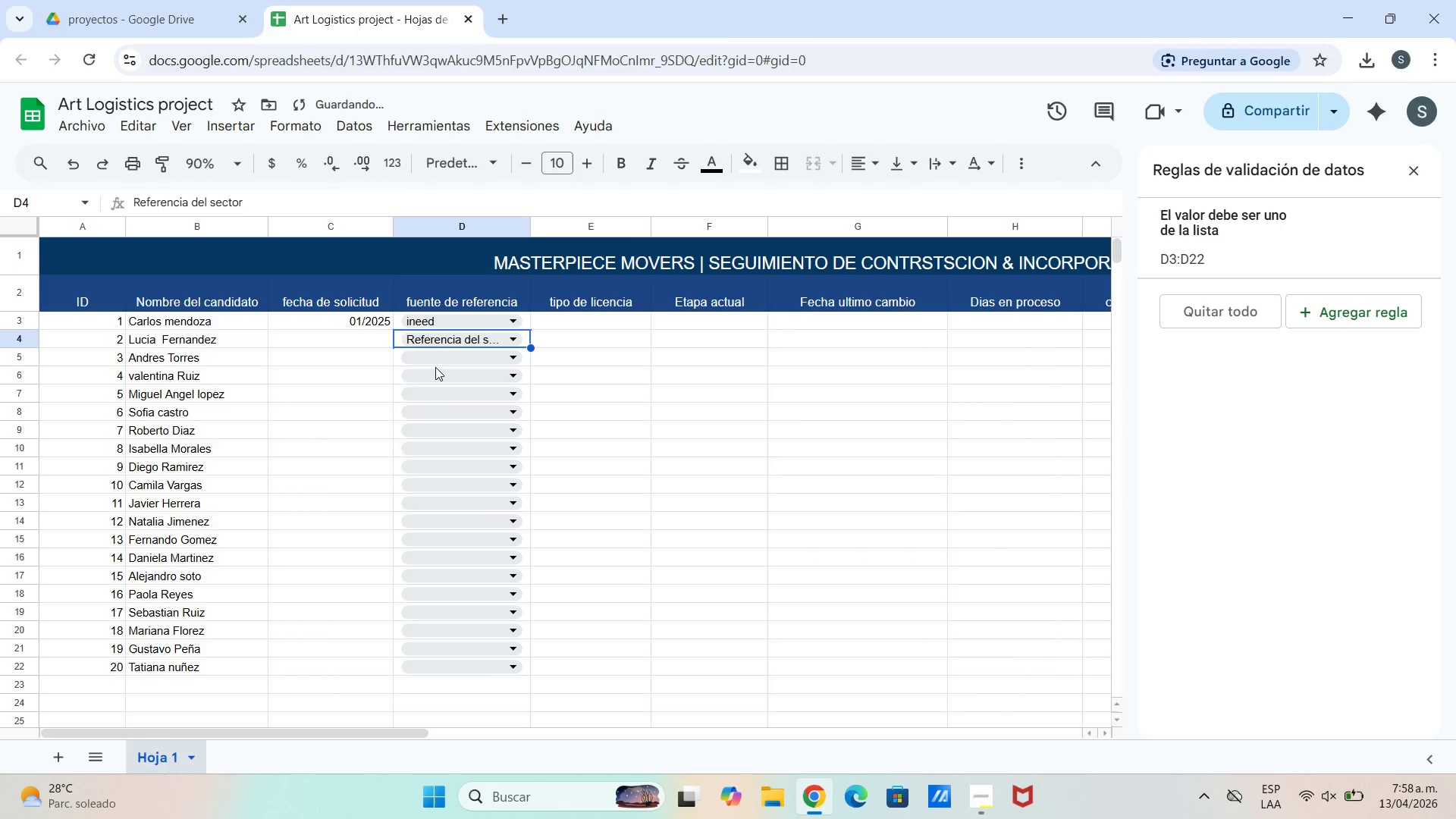 
left_click([433, 364])
 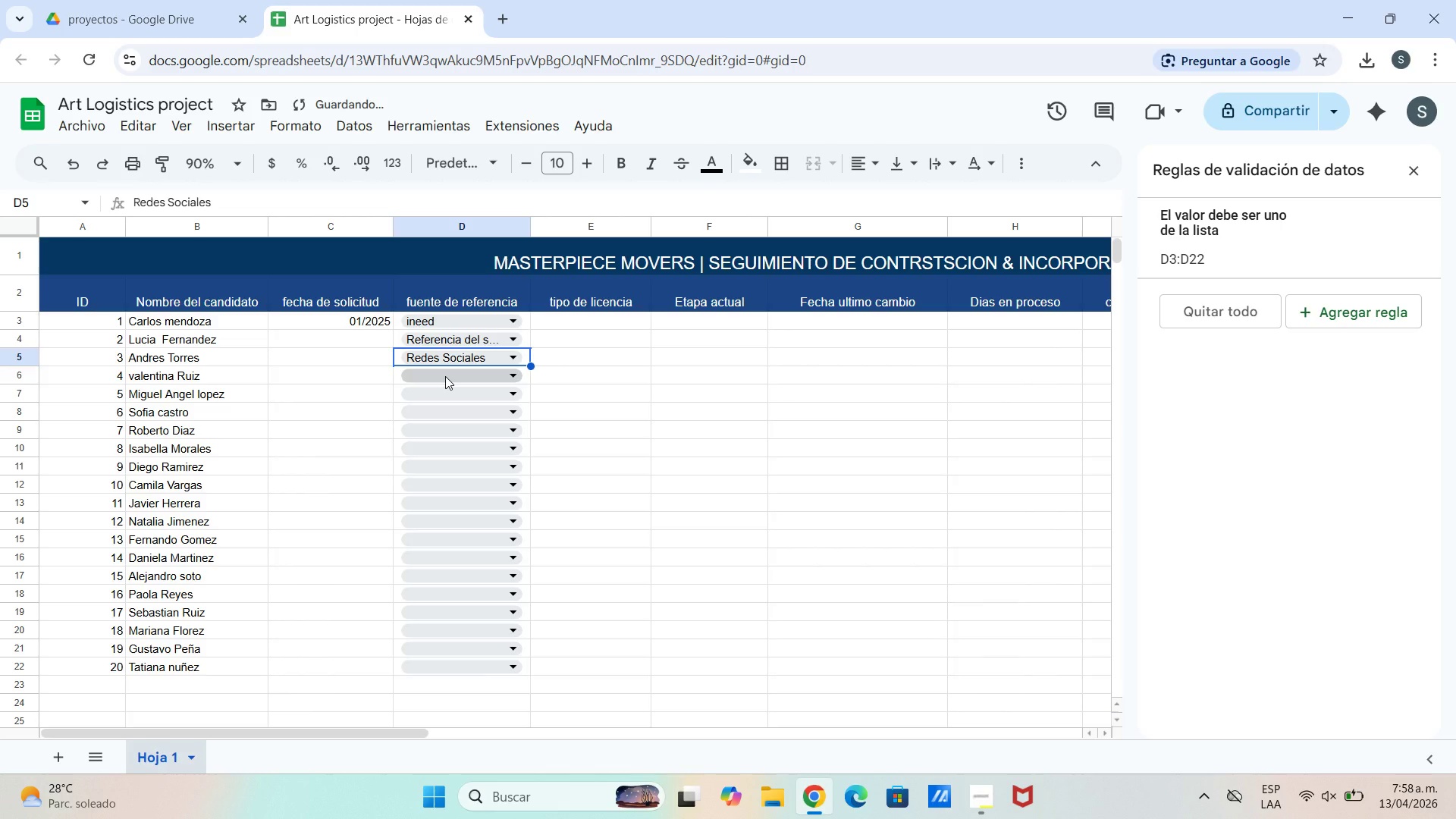 
left_click([445, 376])
 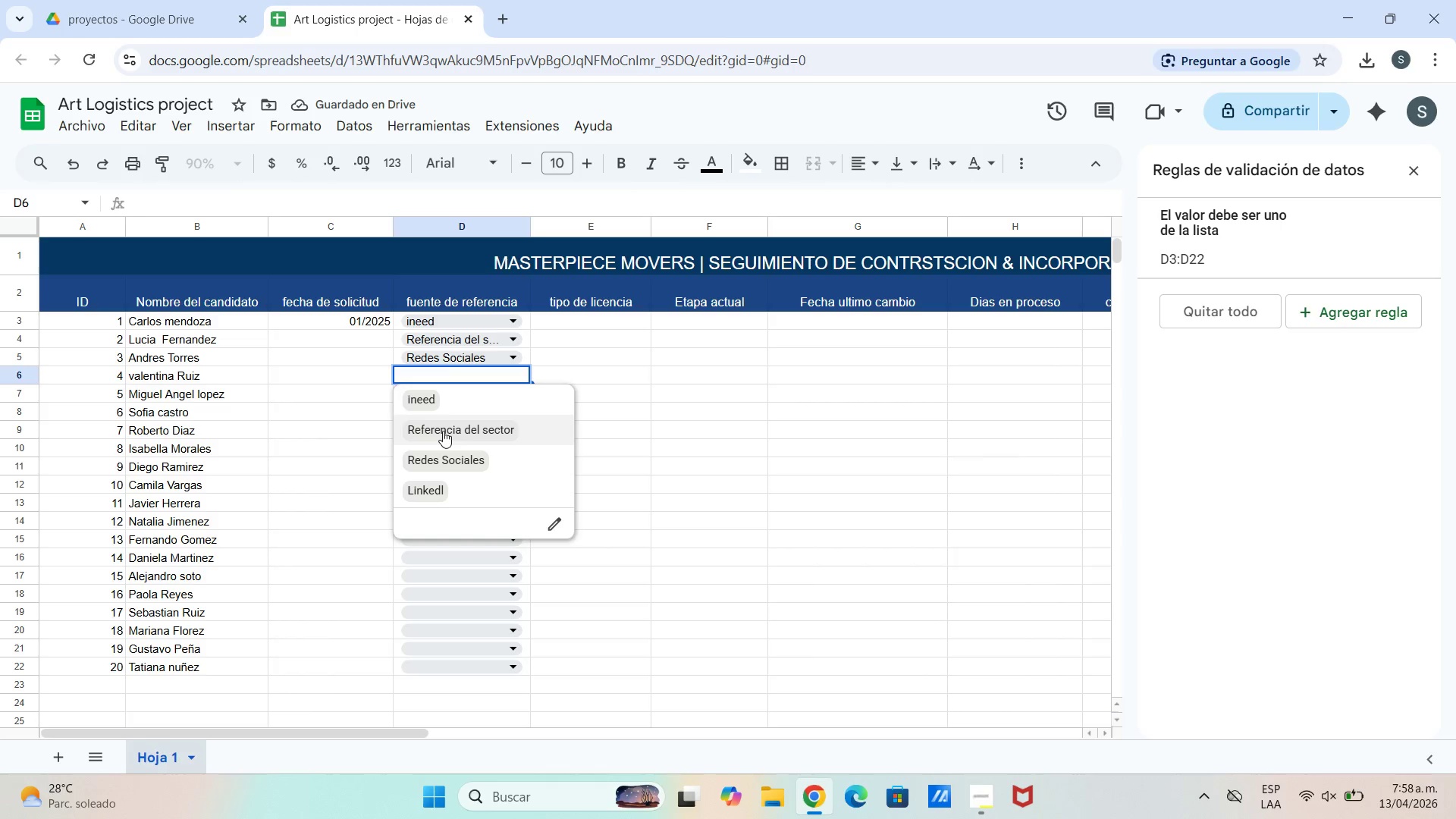 
left_click([440, 403])
 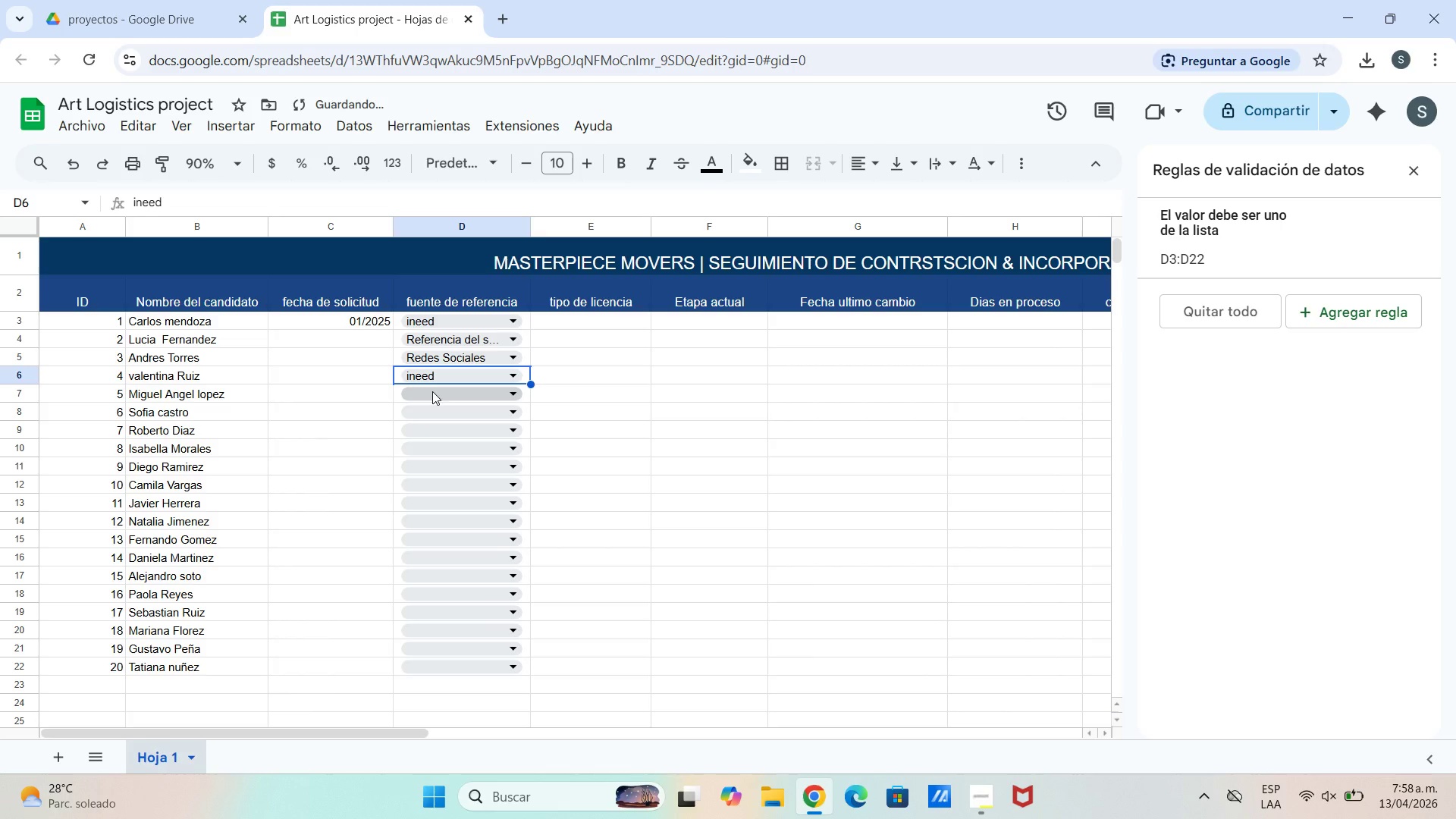 
left_click([432, 391])
 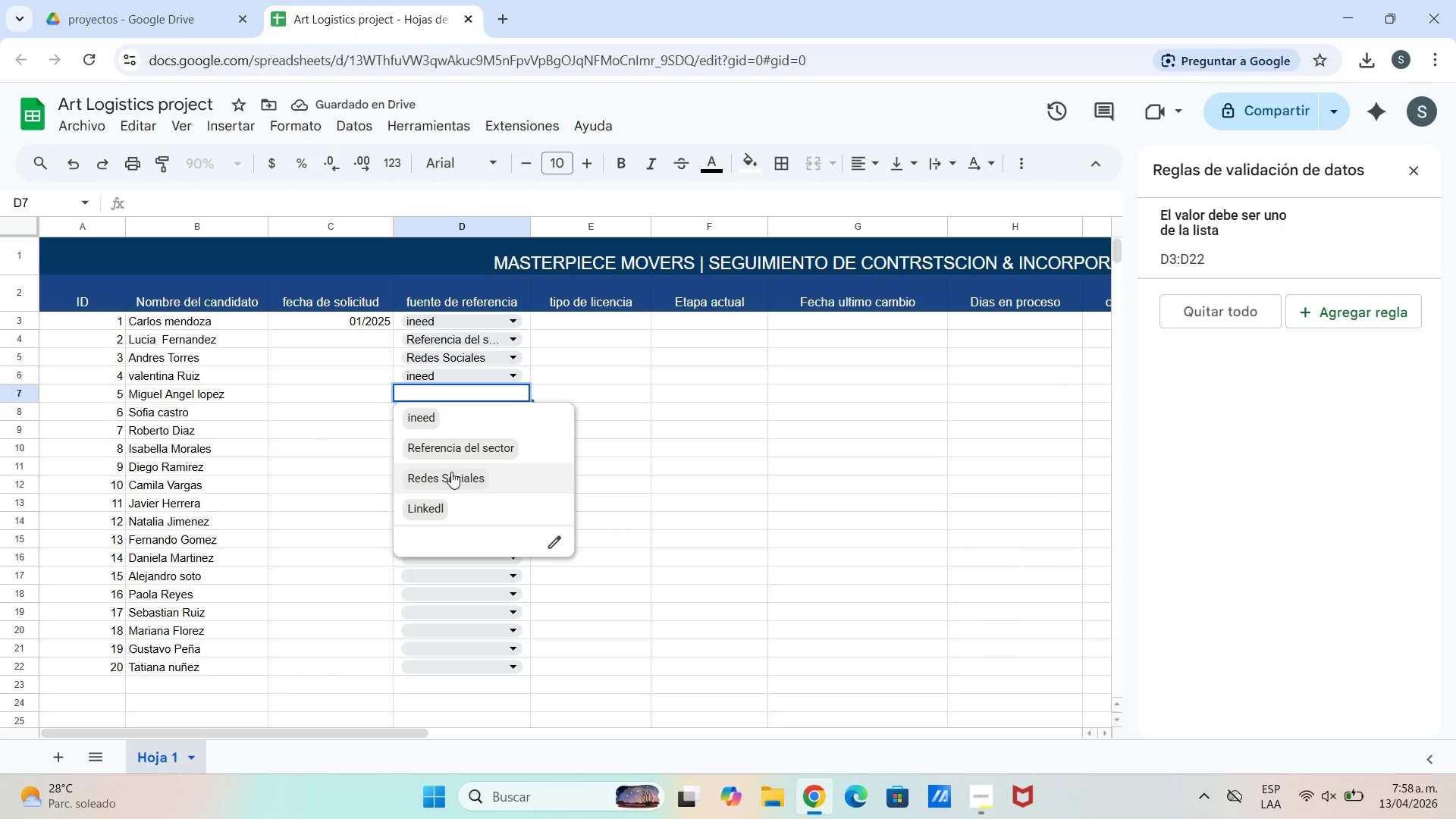 
left_click([444, 501])
 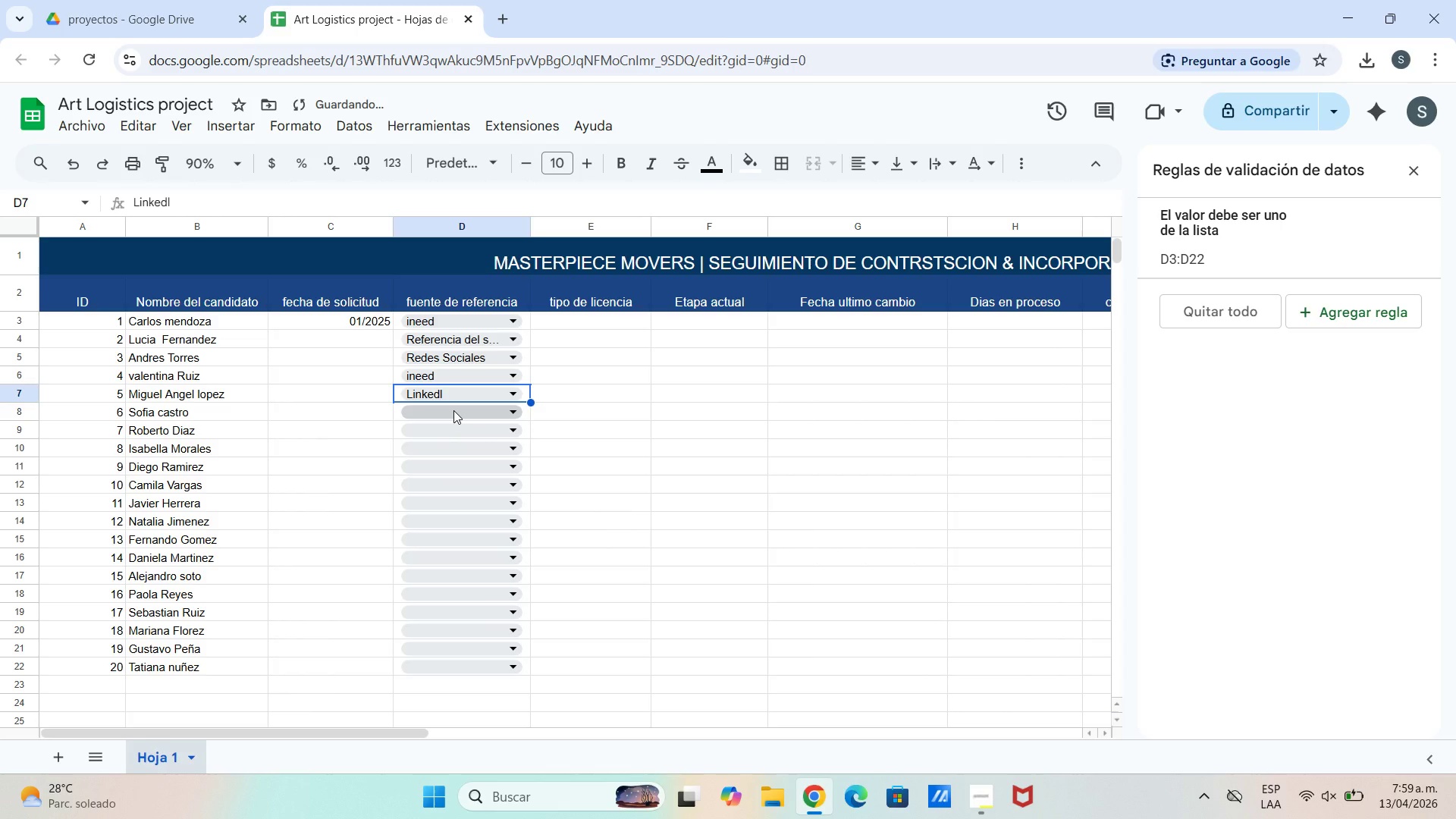 
left_click([453, 410])
 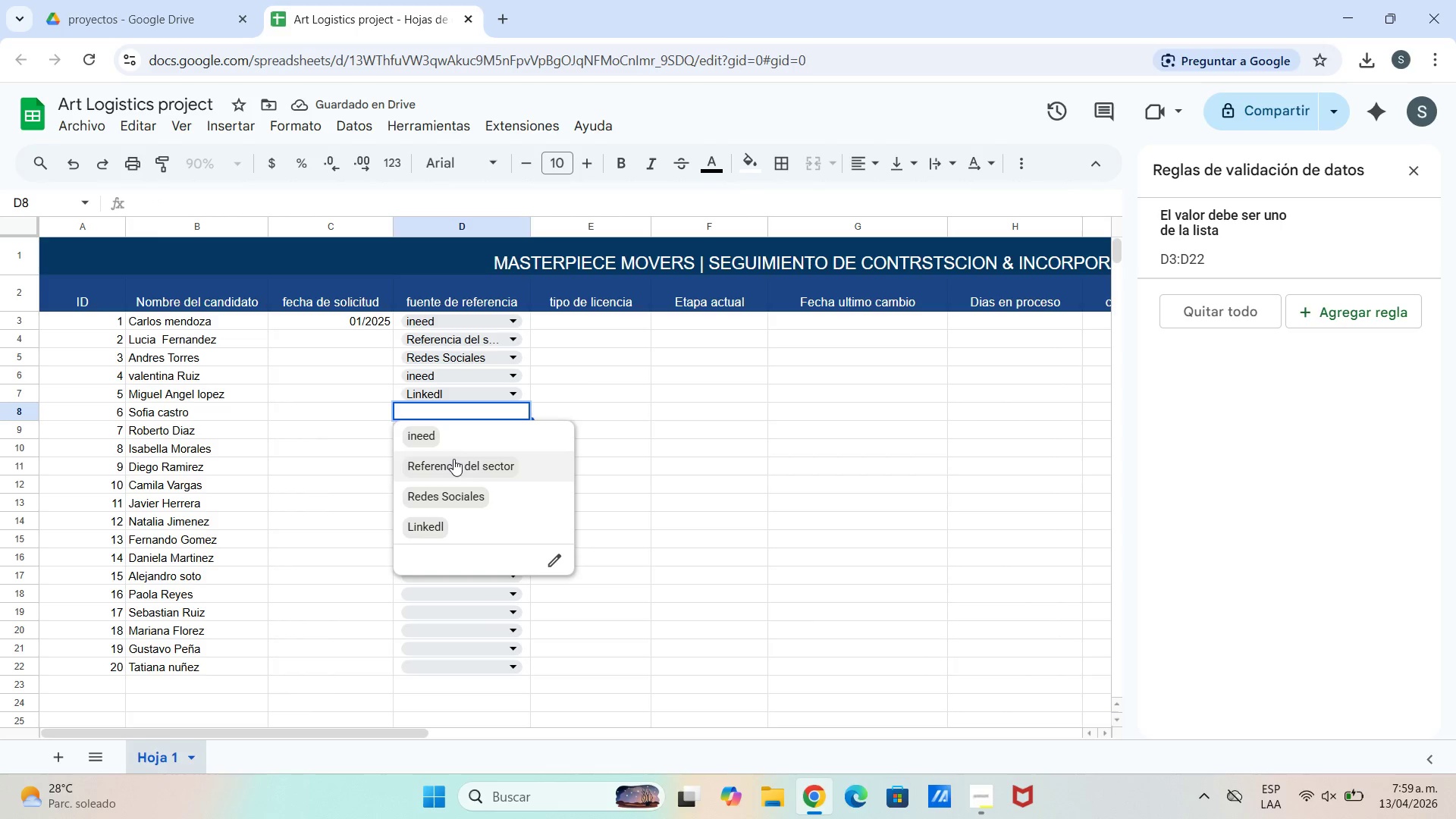 
left_click([453, 463])
 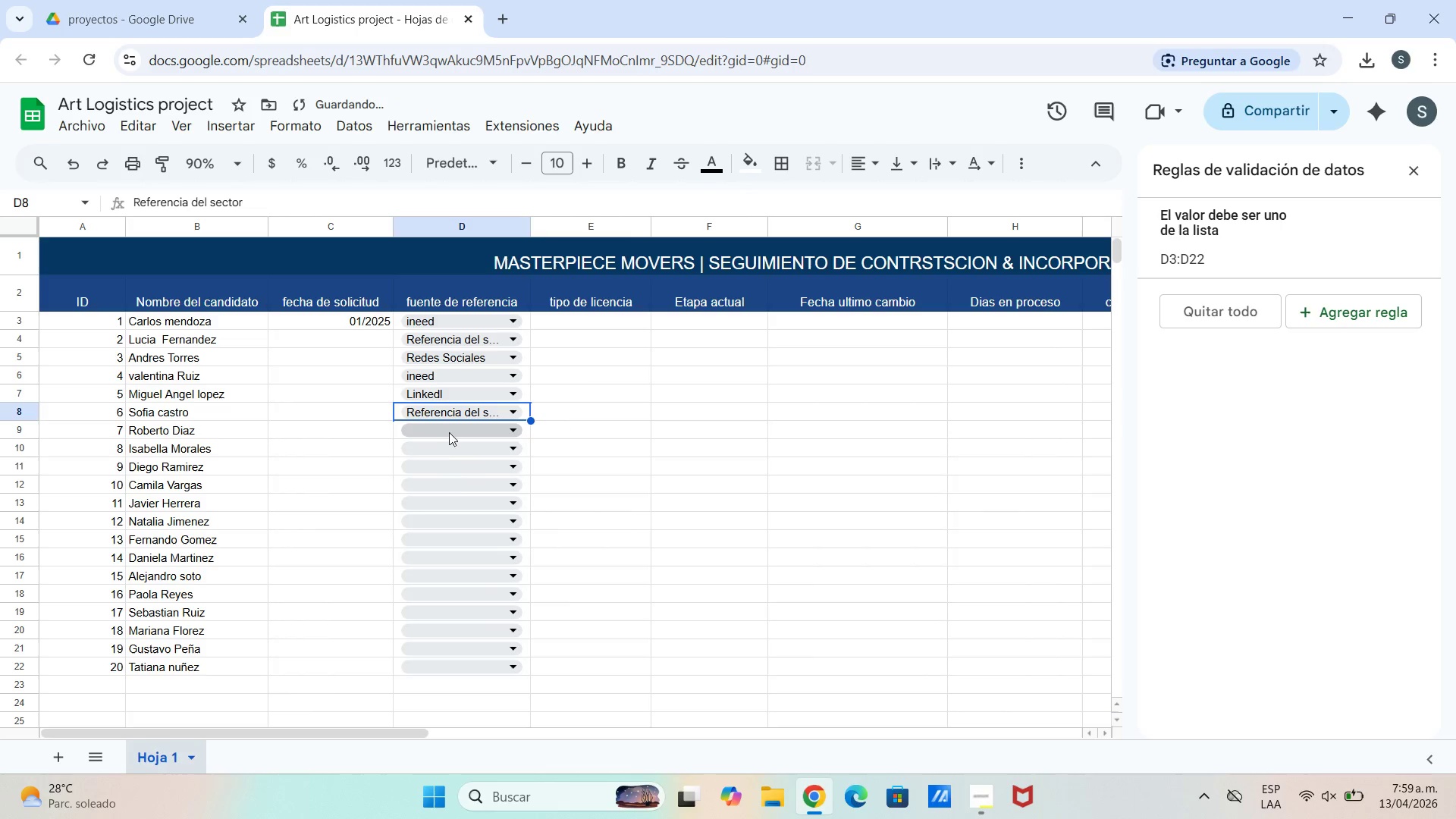 
left_click([448, 430])
 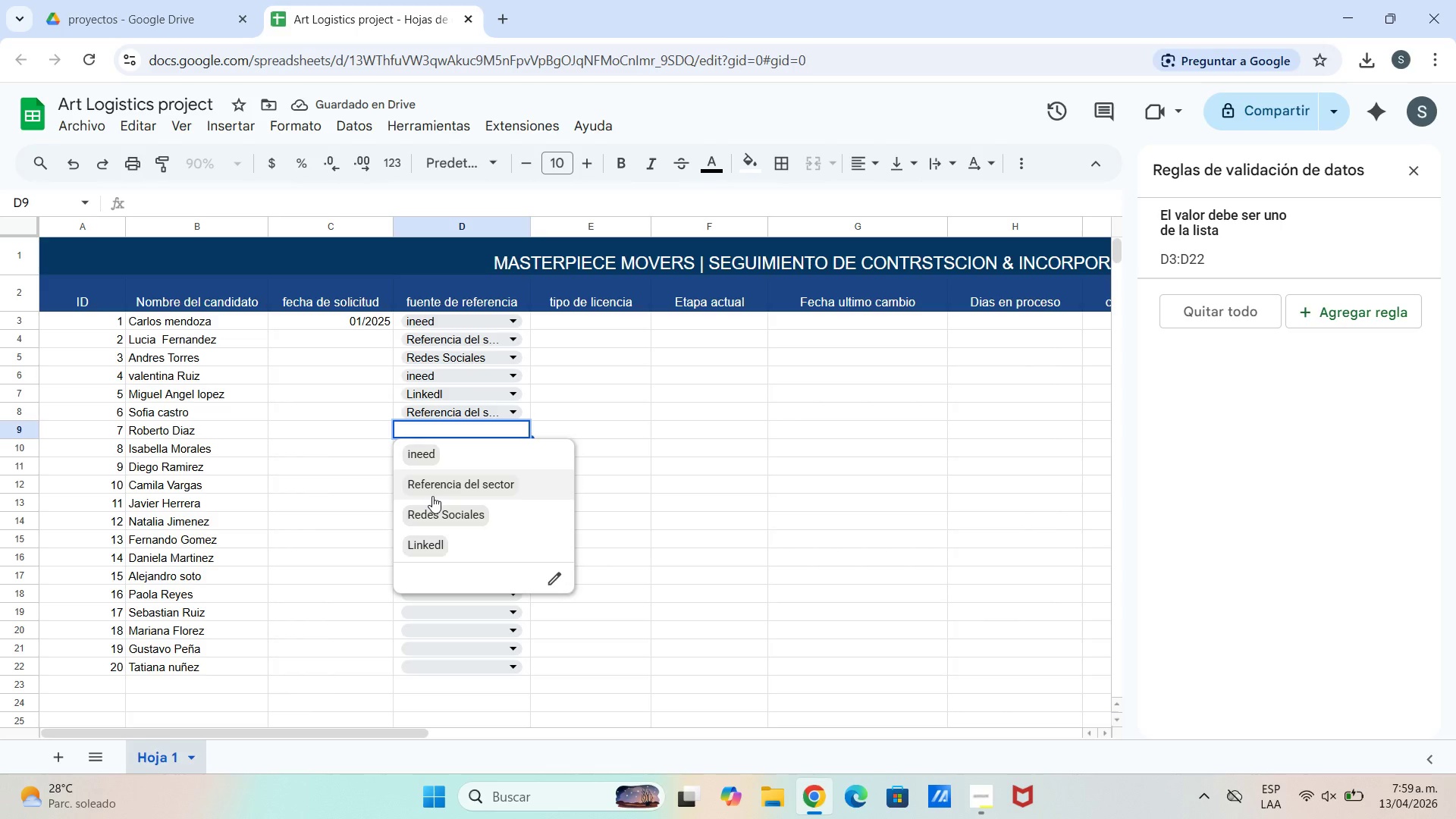 
left_click([426, 457])
 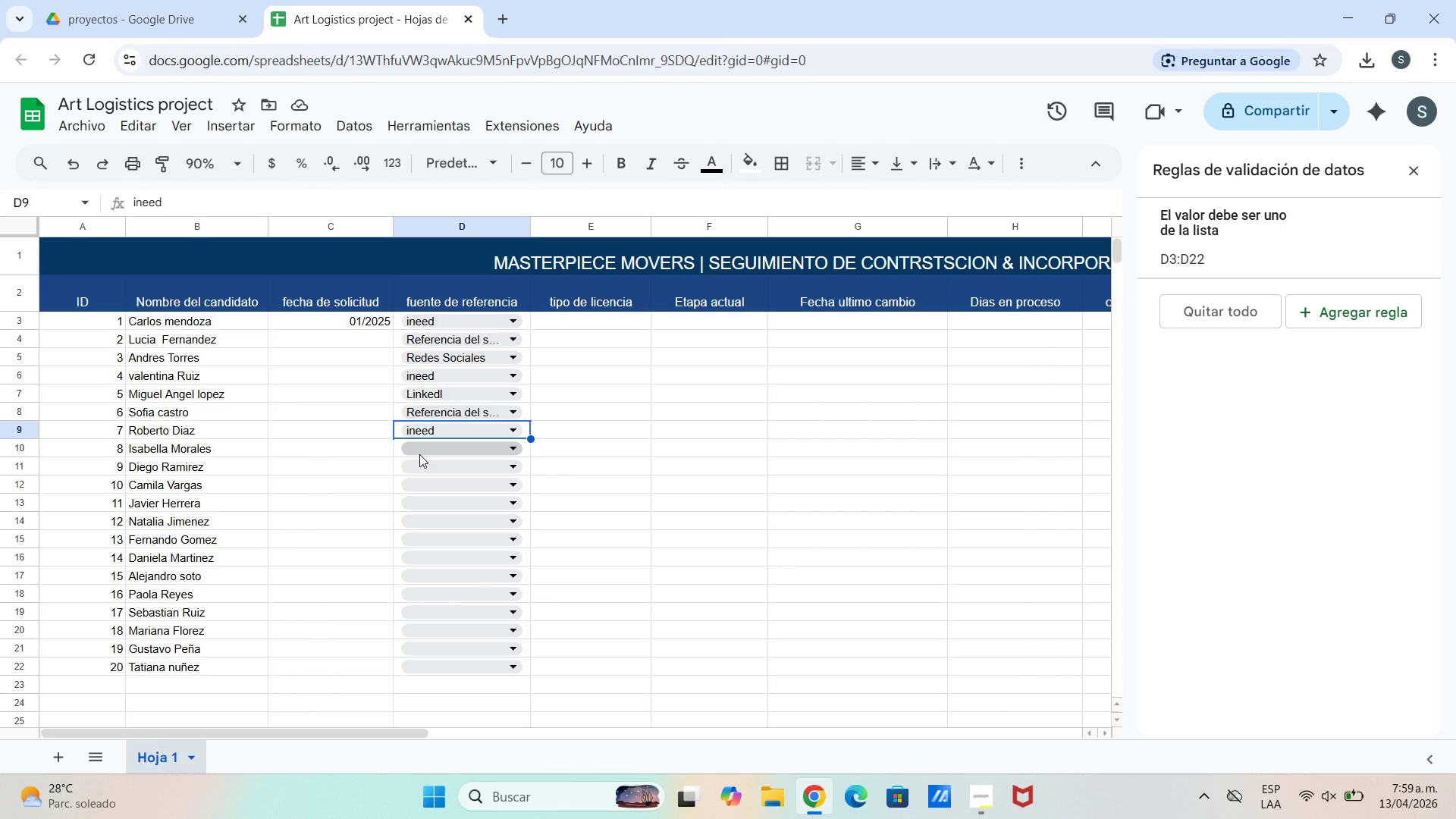 
wait(10.64)
 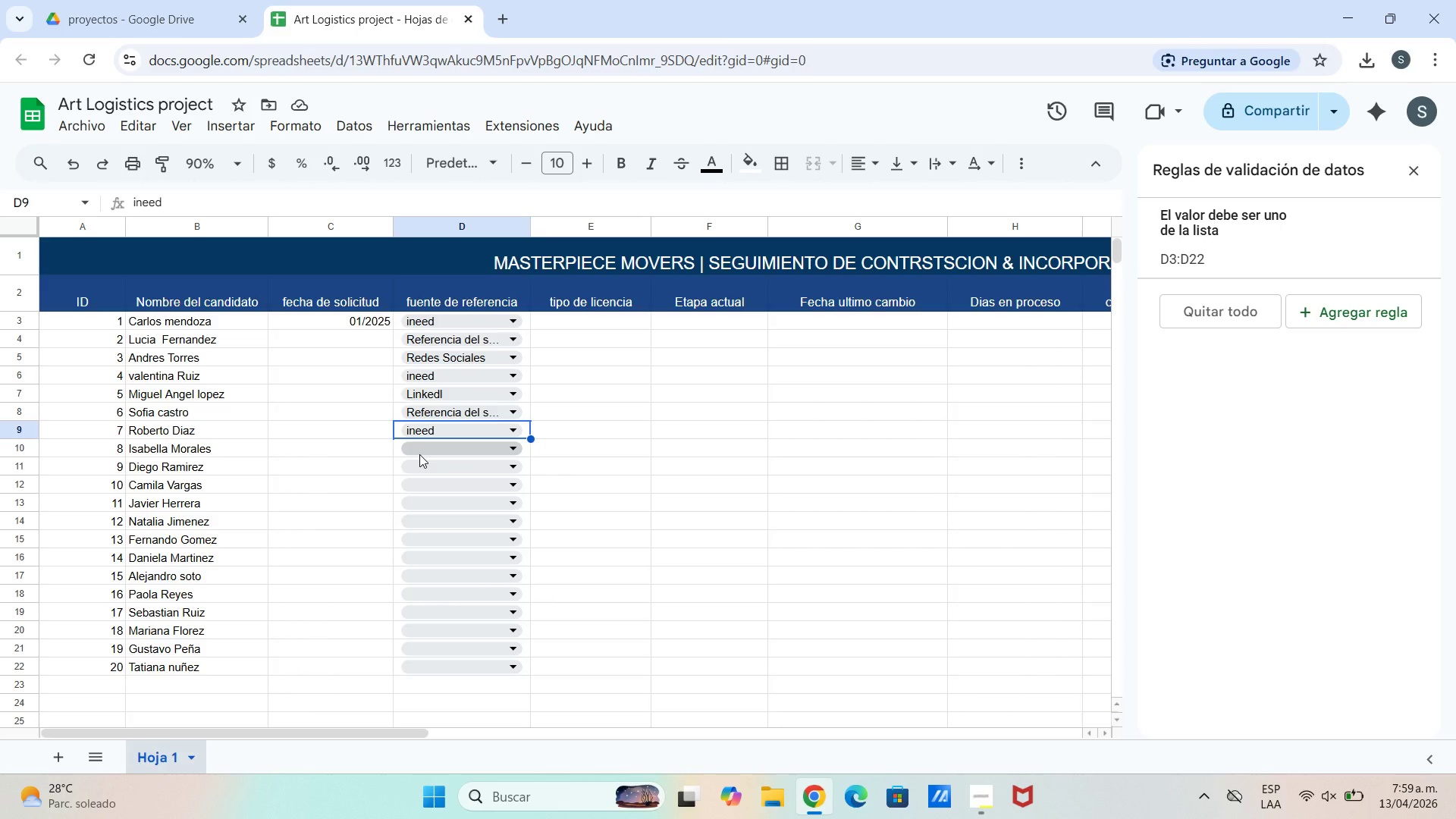 
left_click([432, 447])
 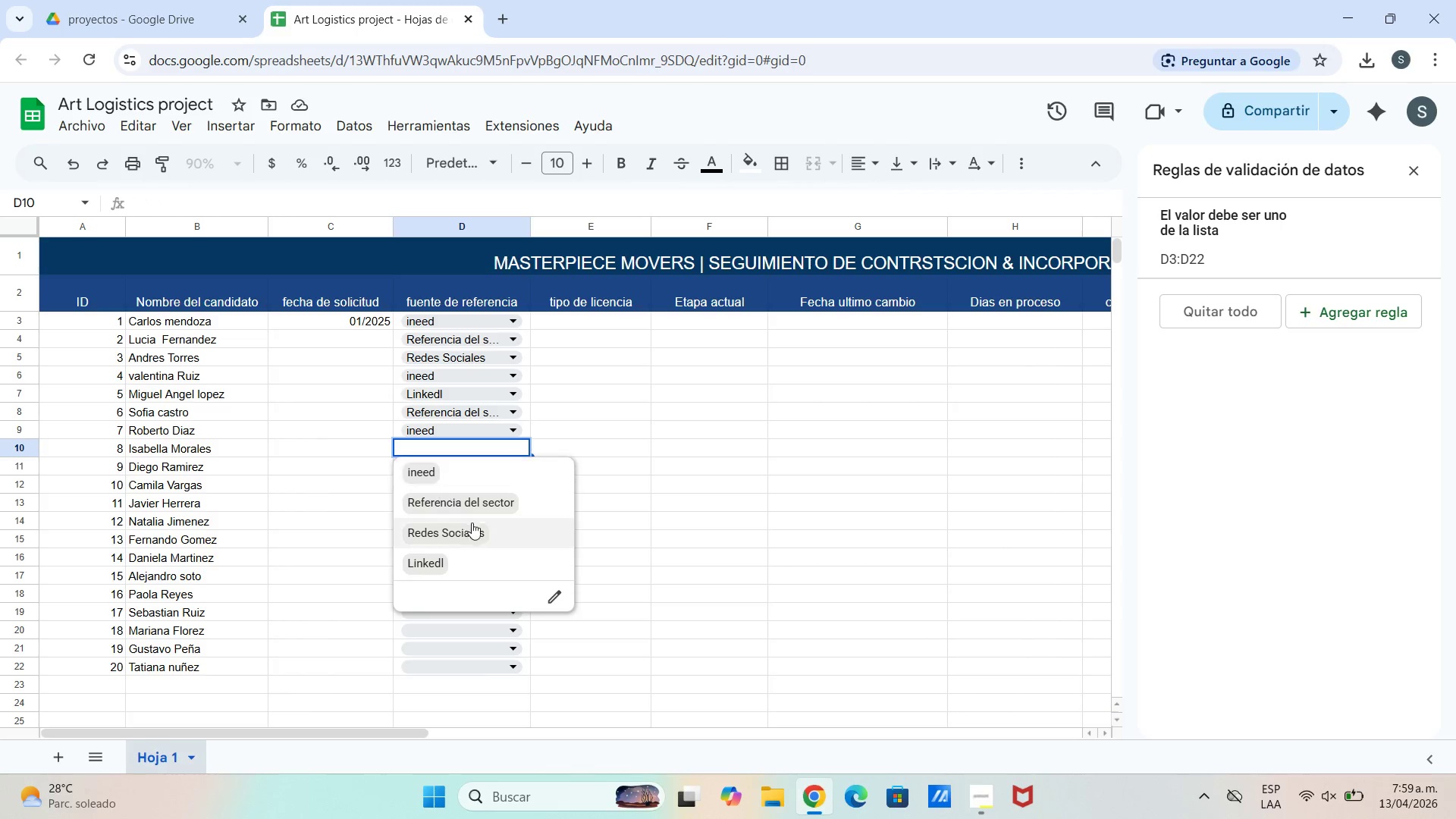 
left_click_drag(start_coordinate=[472, 540], to_coordinate=[468, 532])
 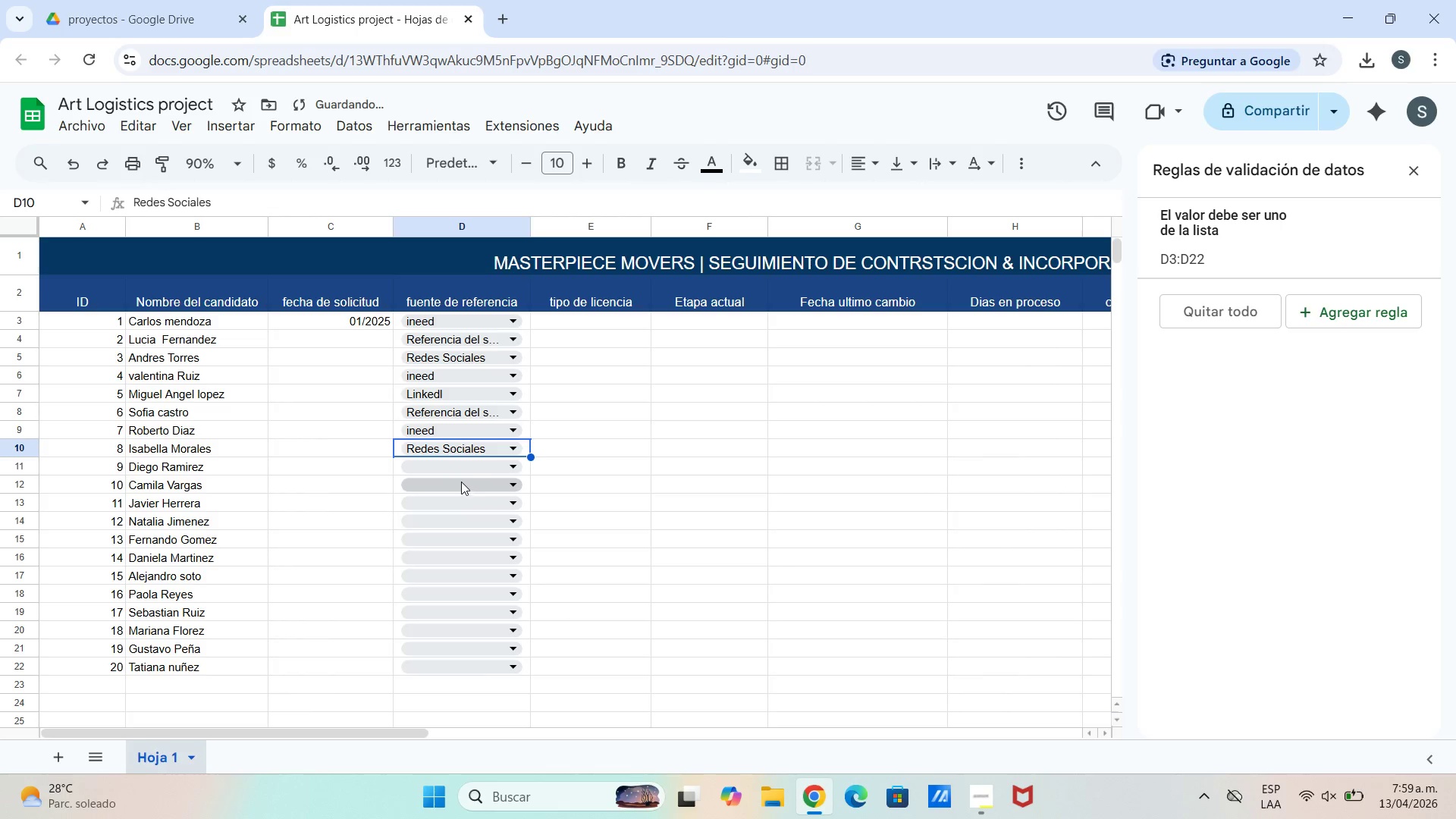 
mouse_move([444, 470])
 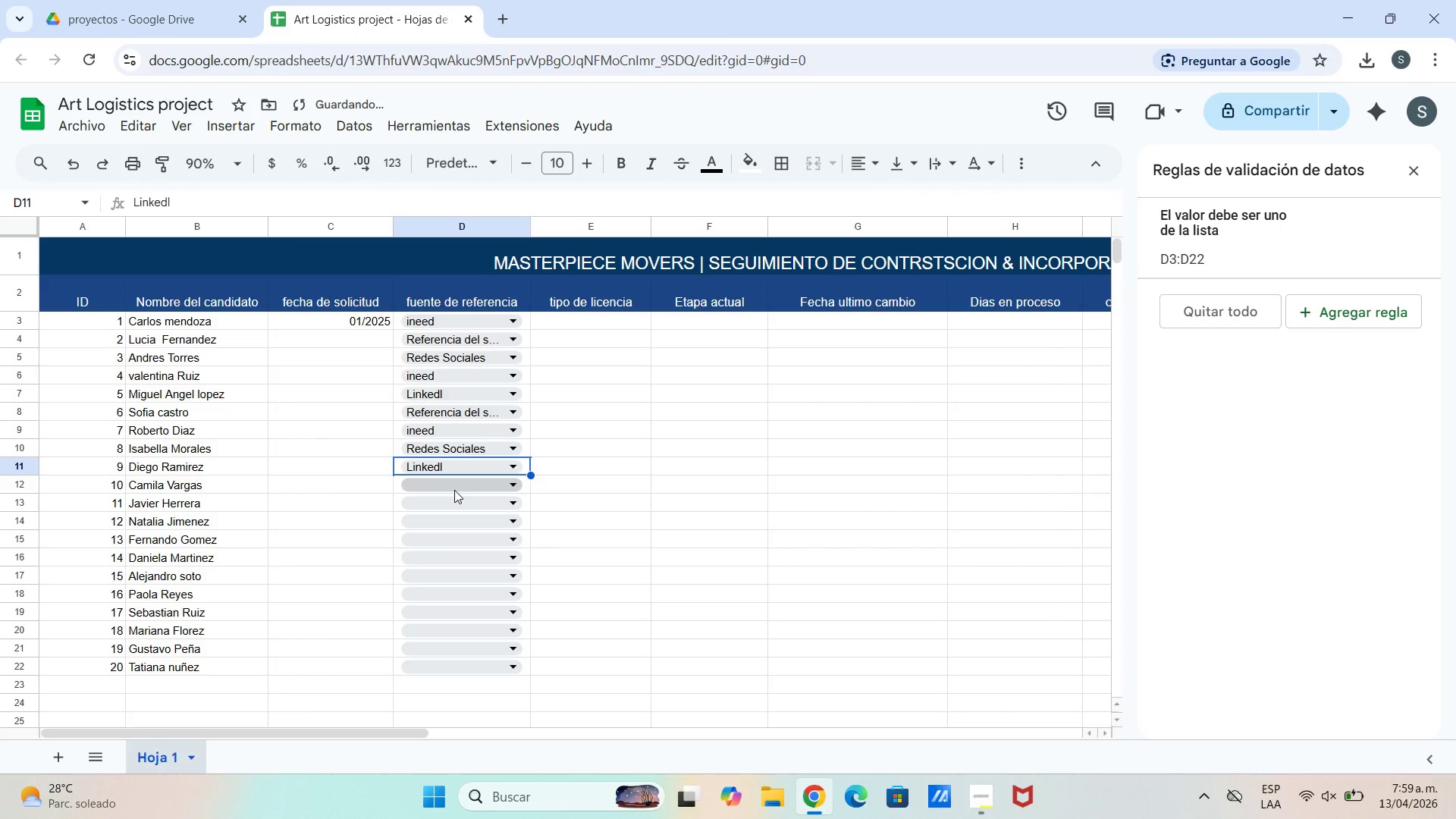 
wait(5.17)
 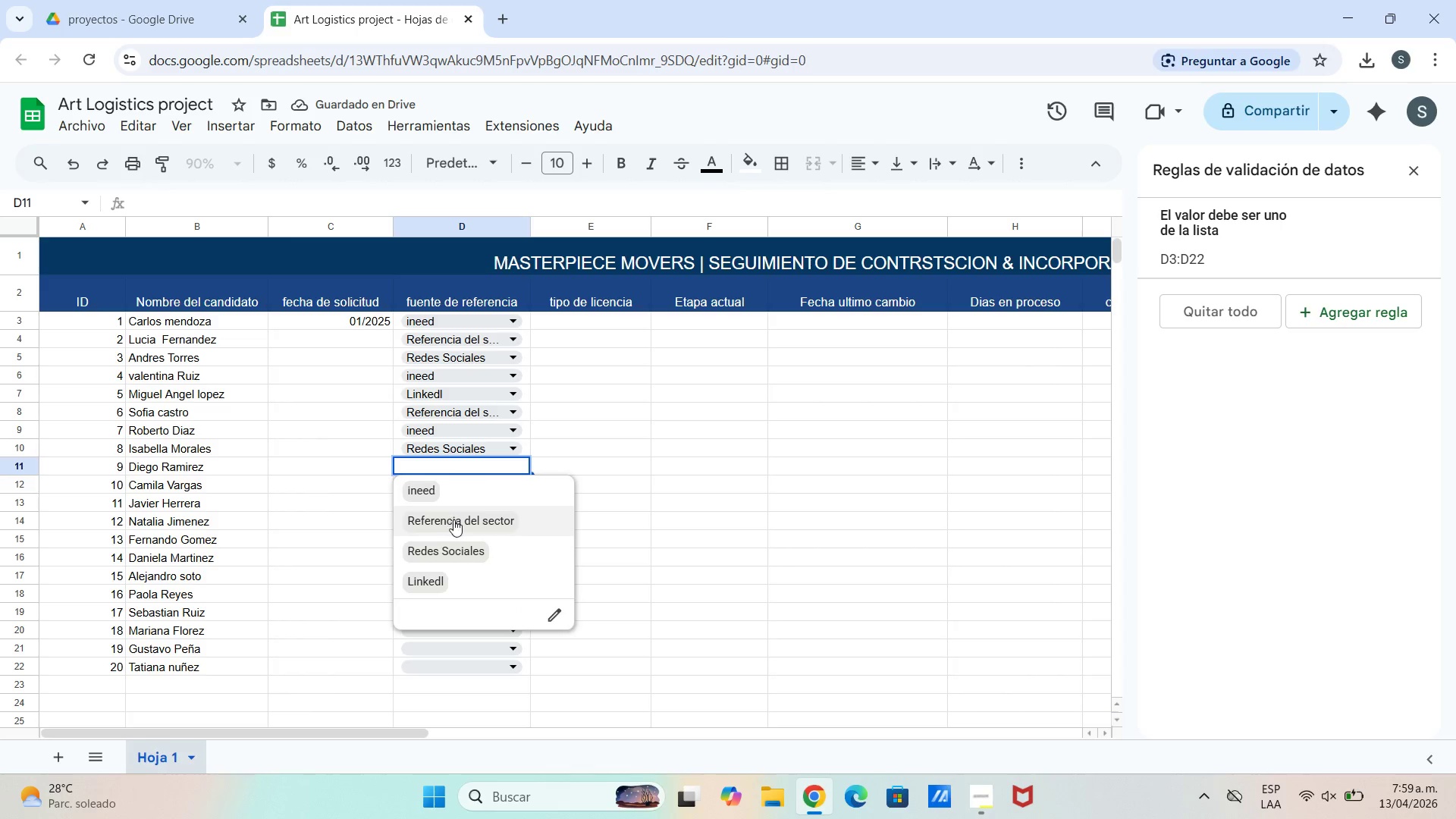 
left_click([454, 490])
 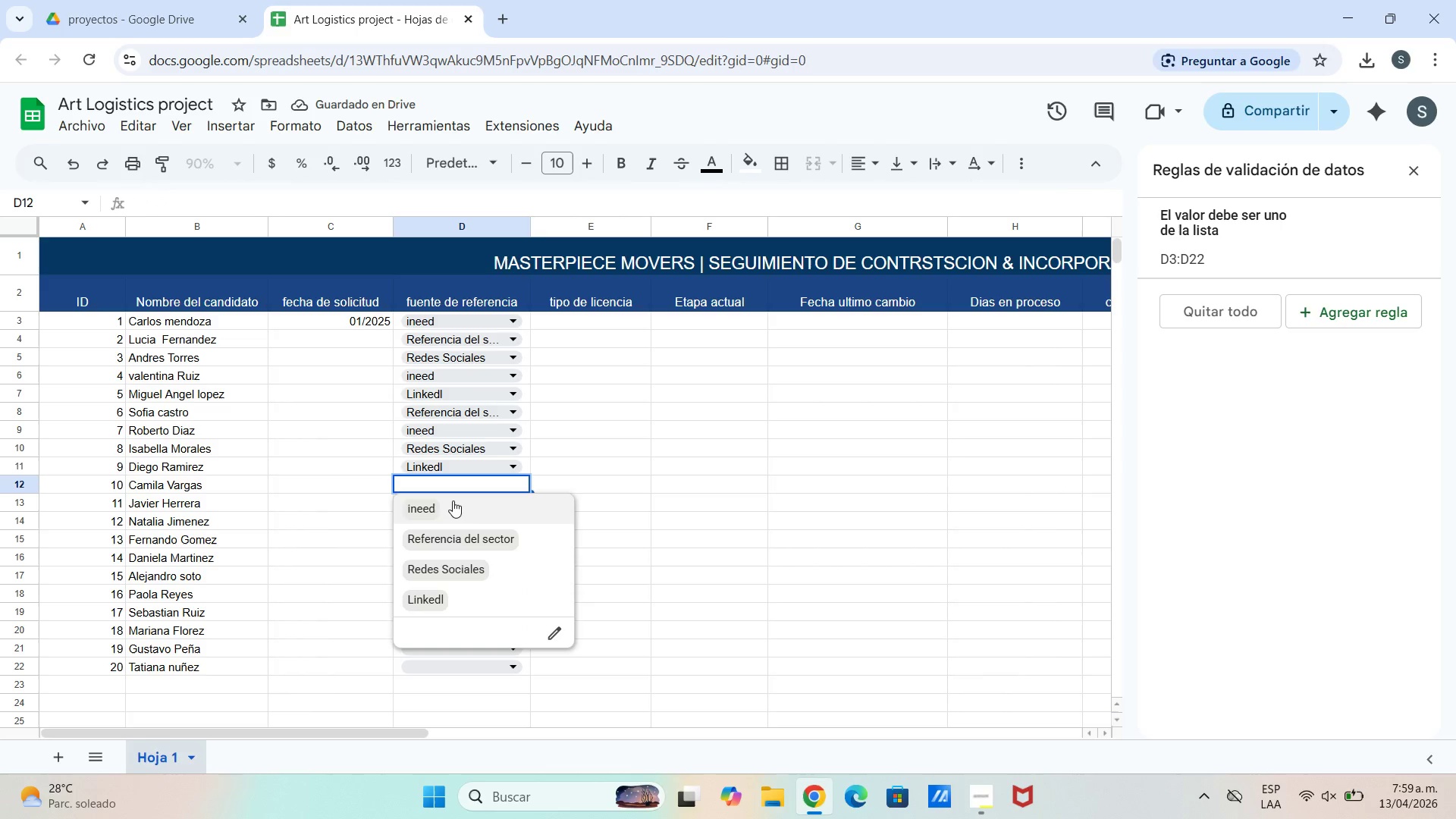 
left_click([453, 500])
 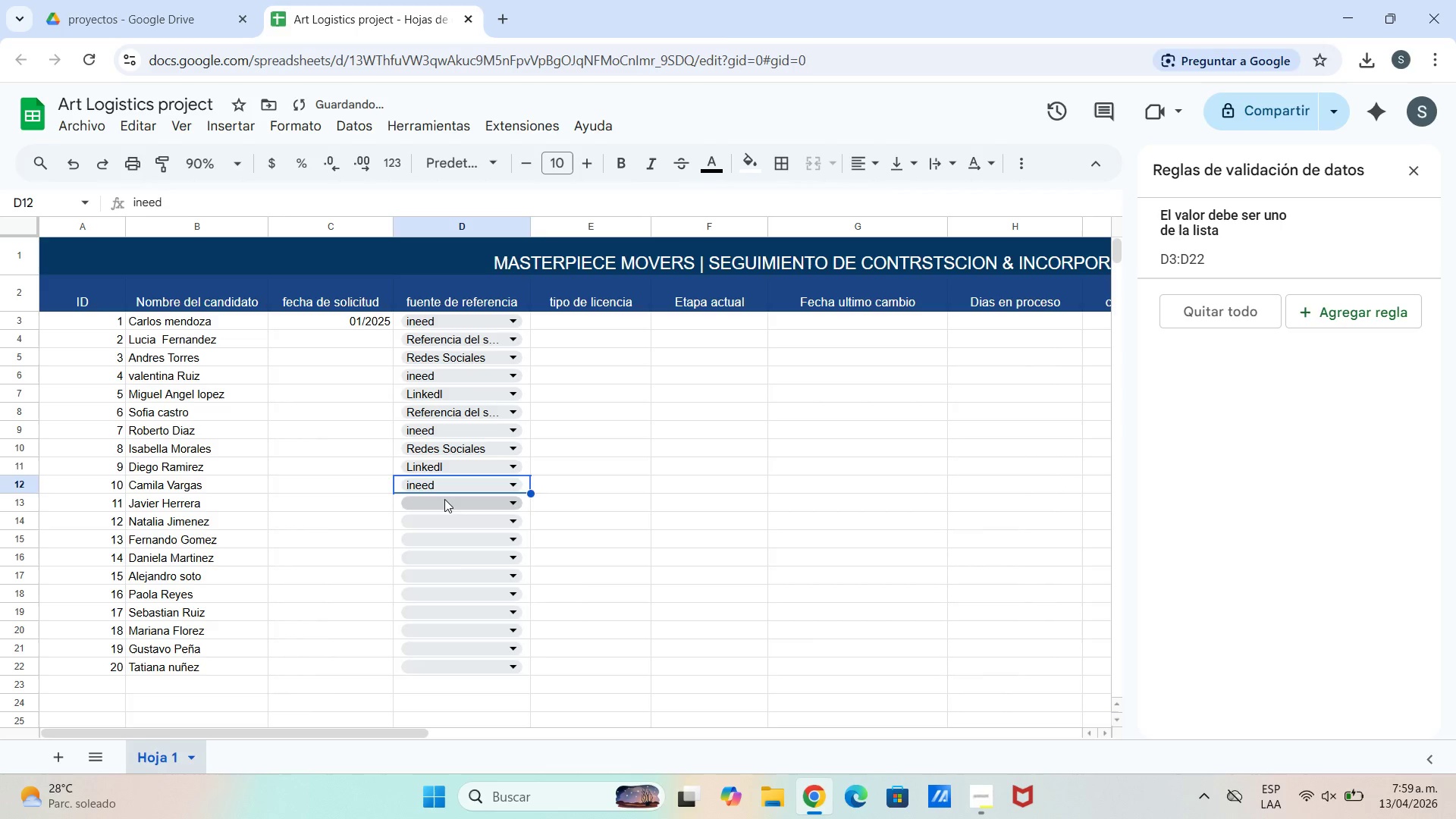 
left_click([444, 499])
 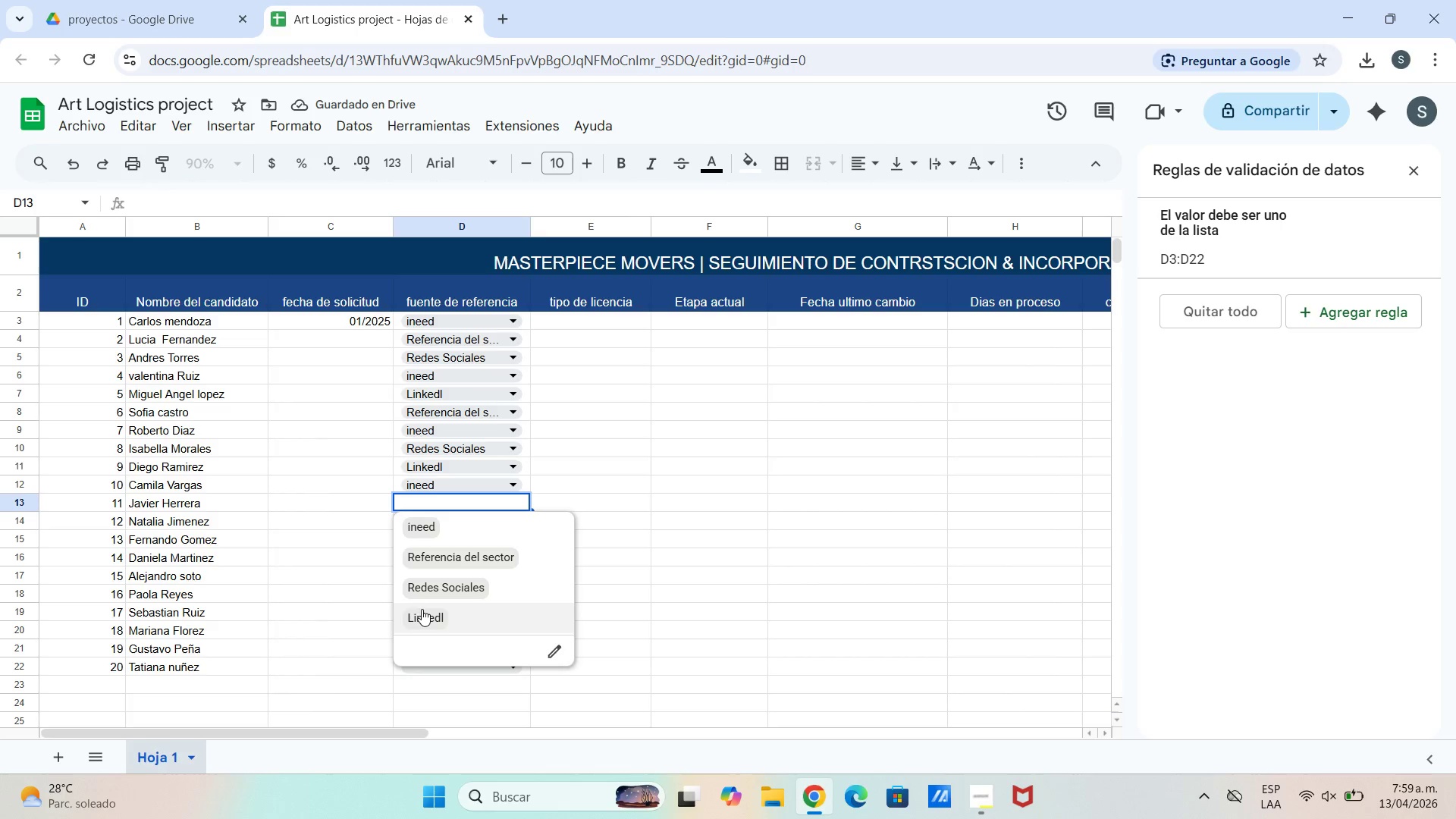 
left_click([441, 563])
 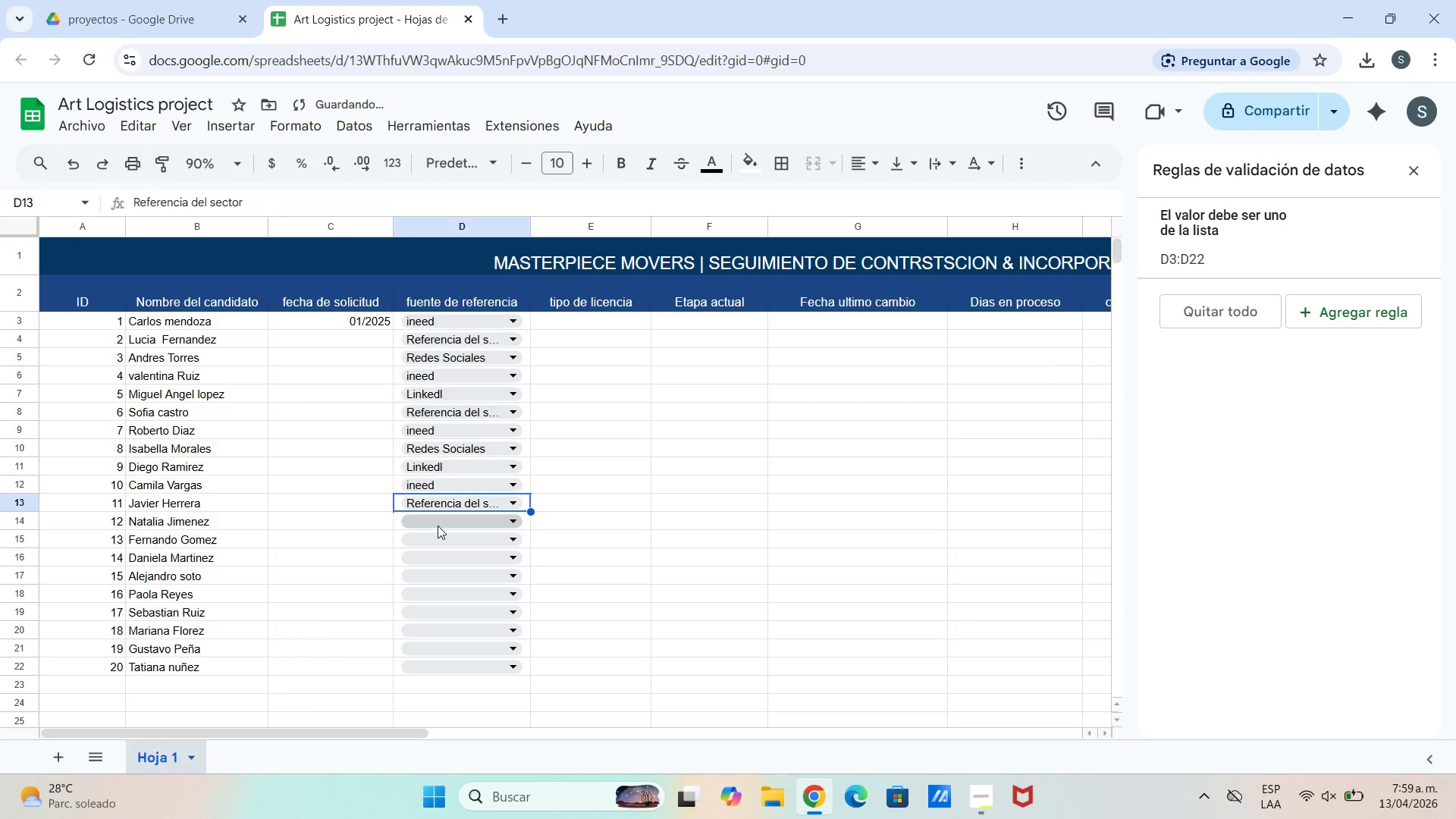 
left_click([438, 526])
 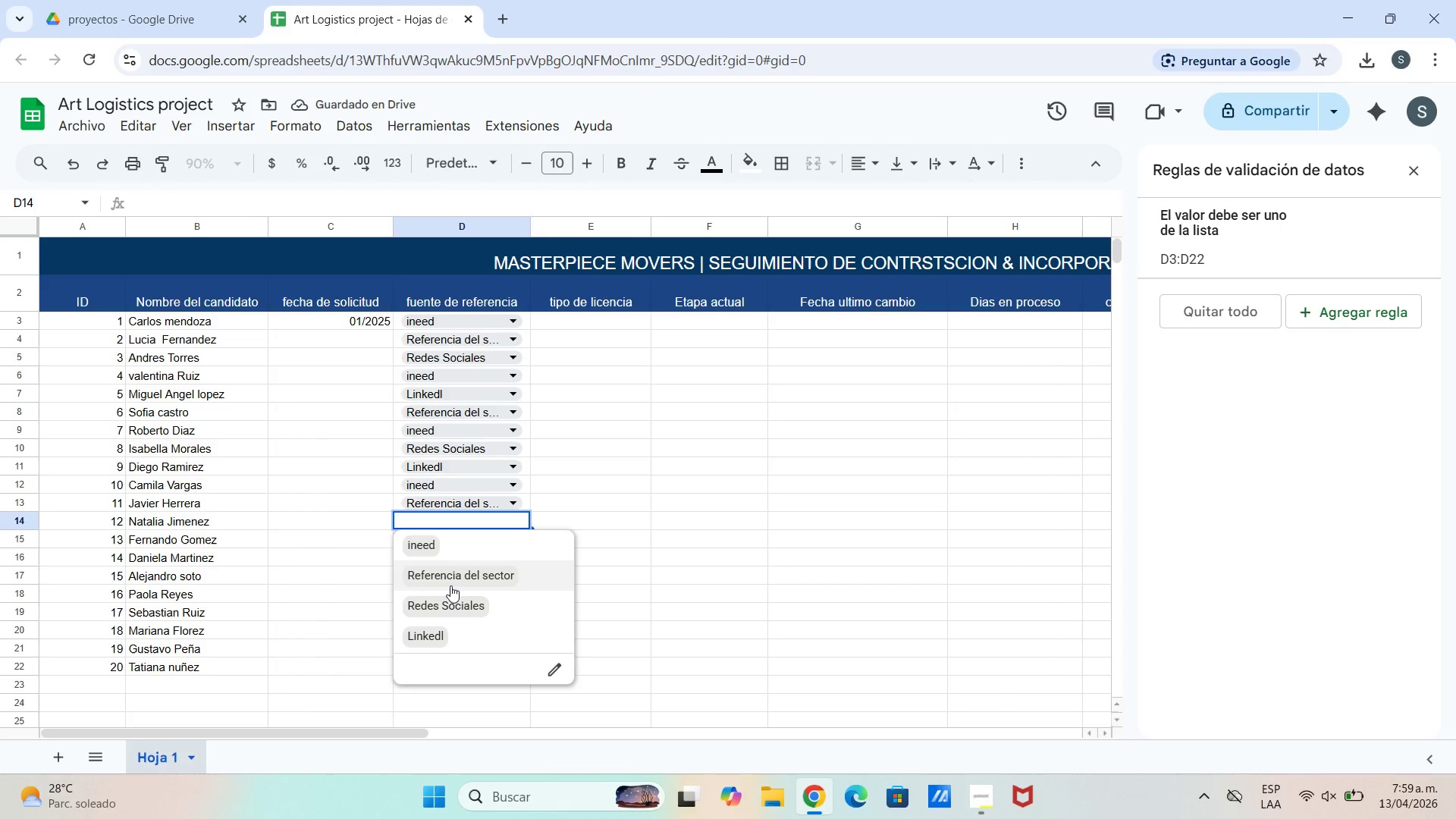 
left_click([453, 583])
 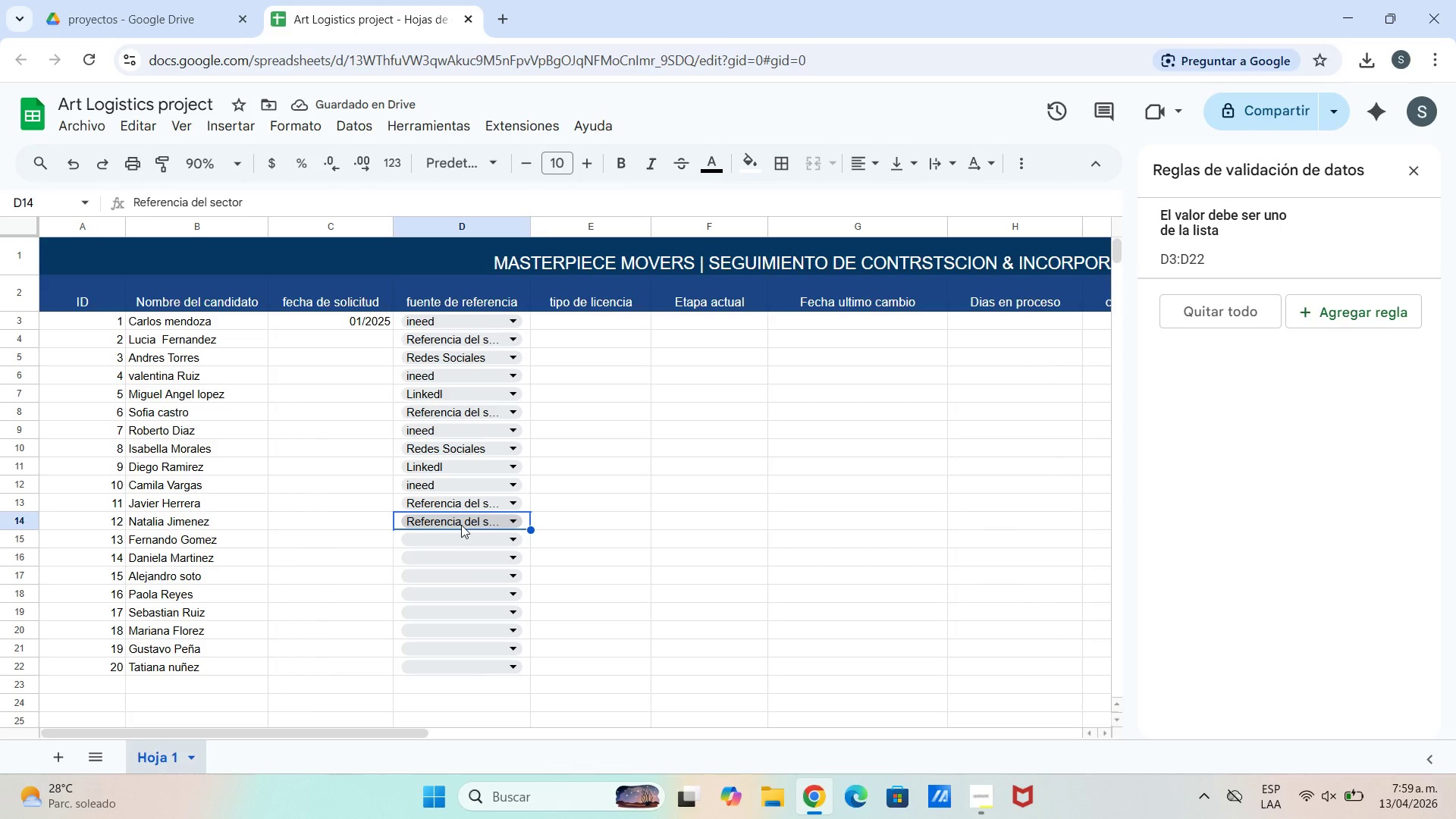 
left_click([460, 524])
 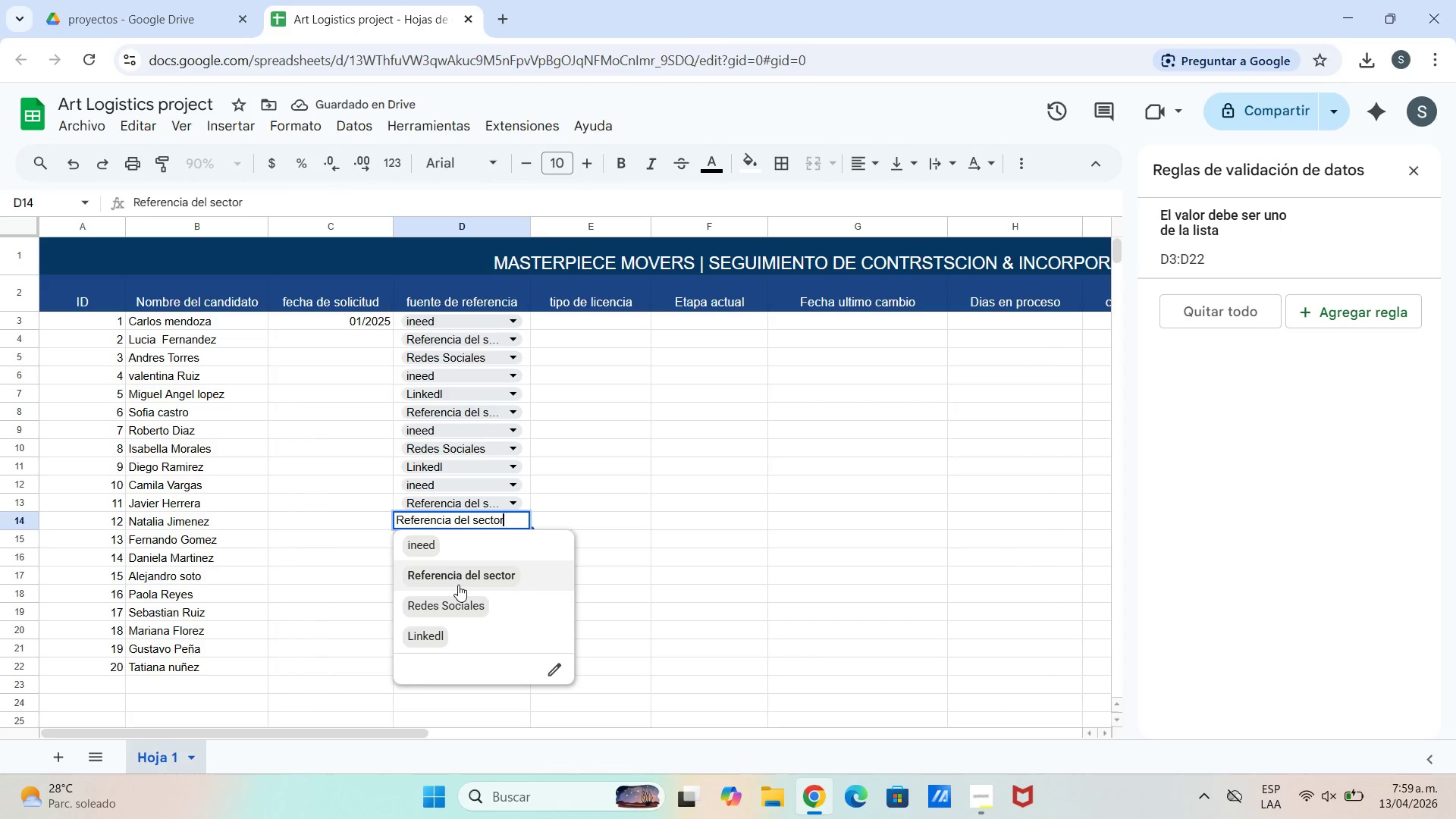 
left_click([457, 598])
 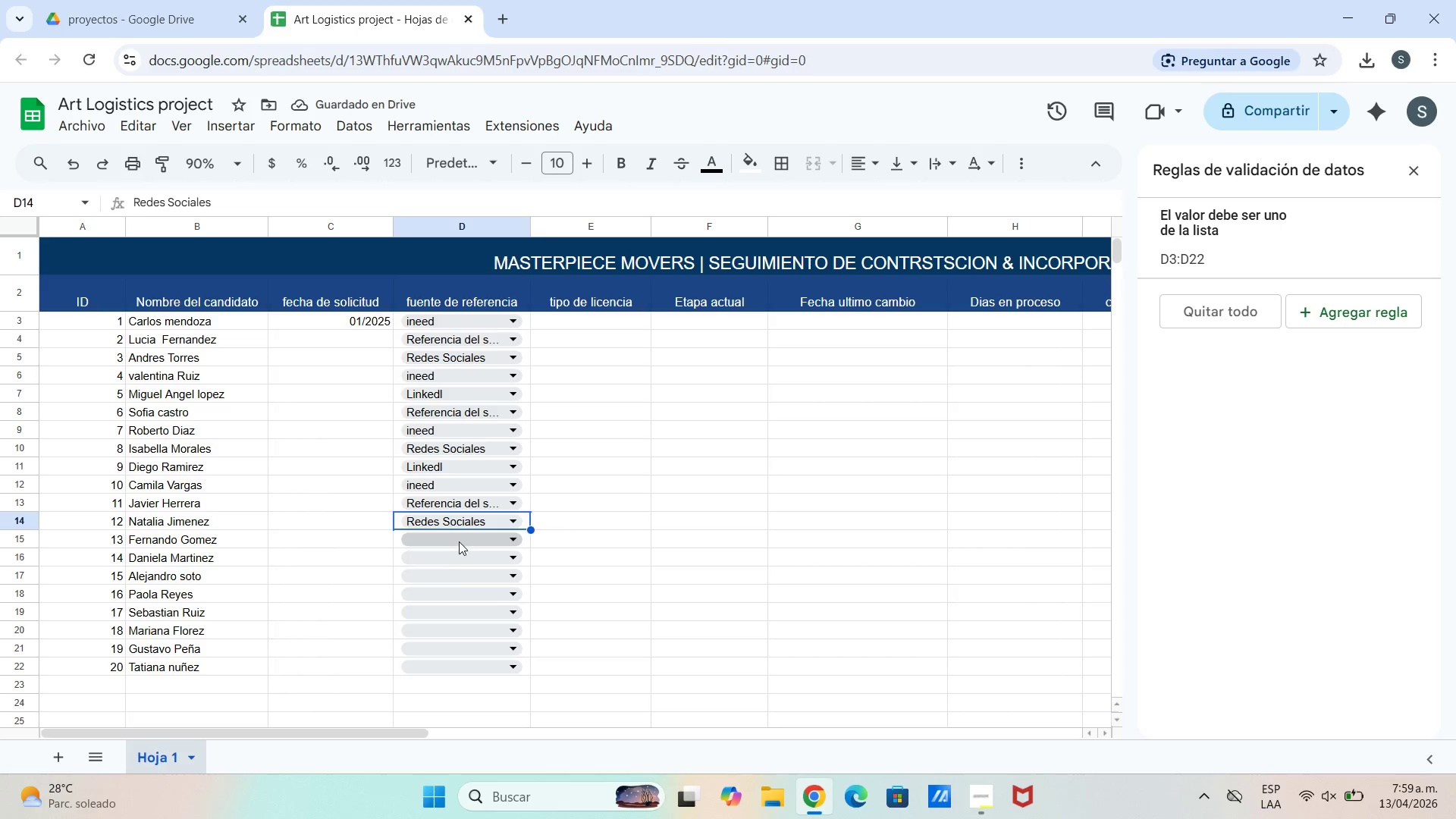 
wait(10.11)
 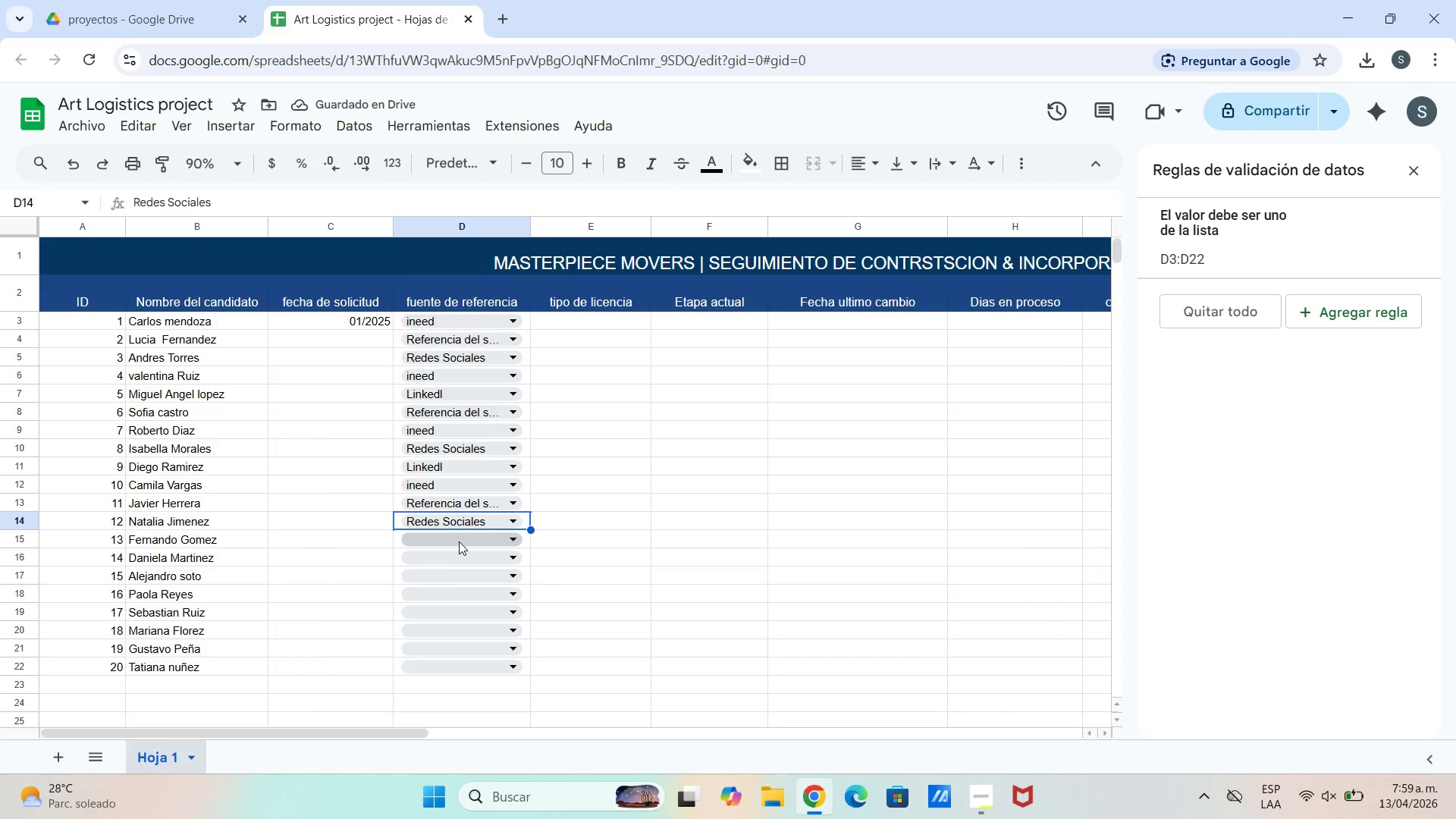 
left_click([459, 541])
 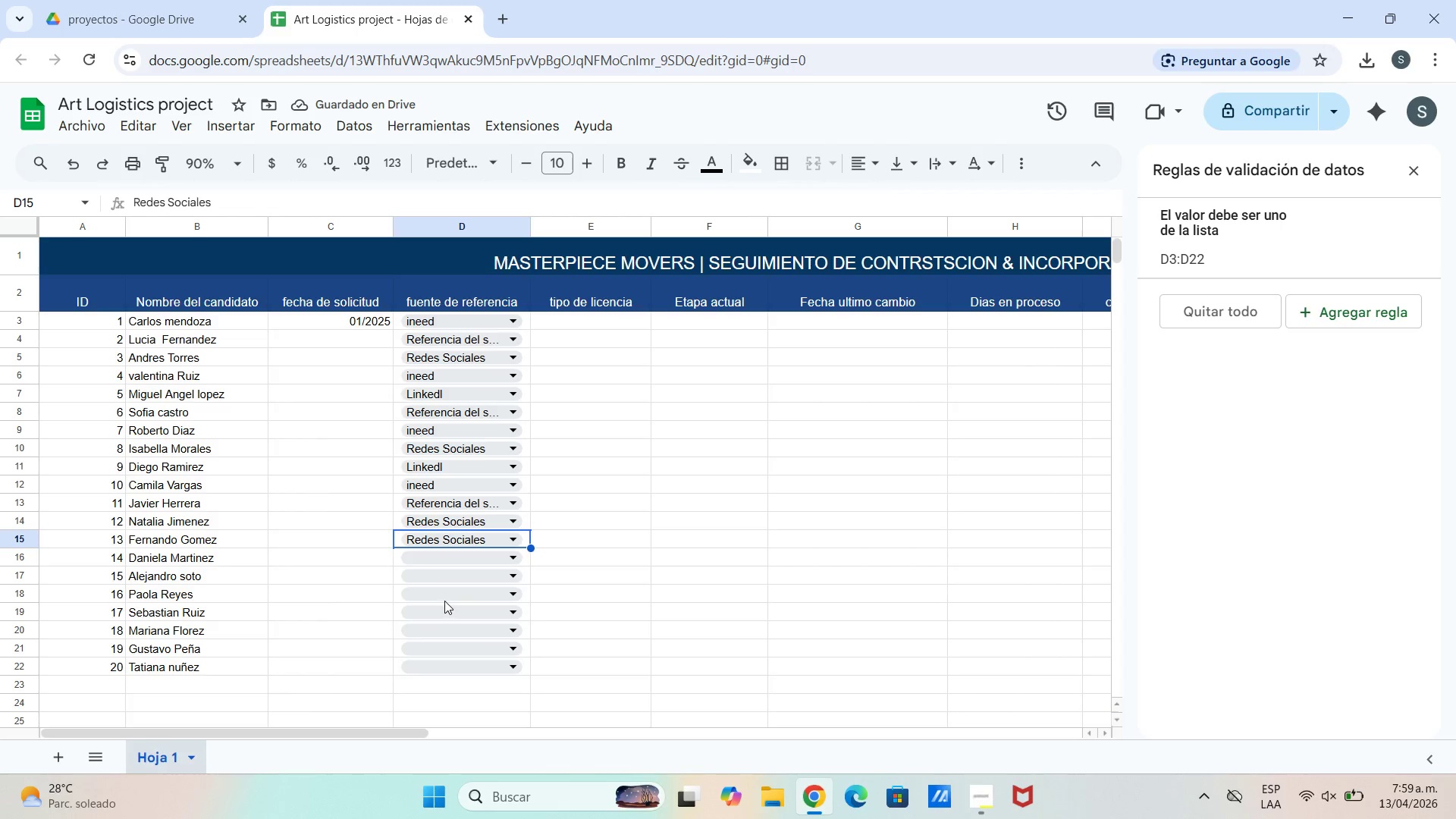 
wait(8.64)
 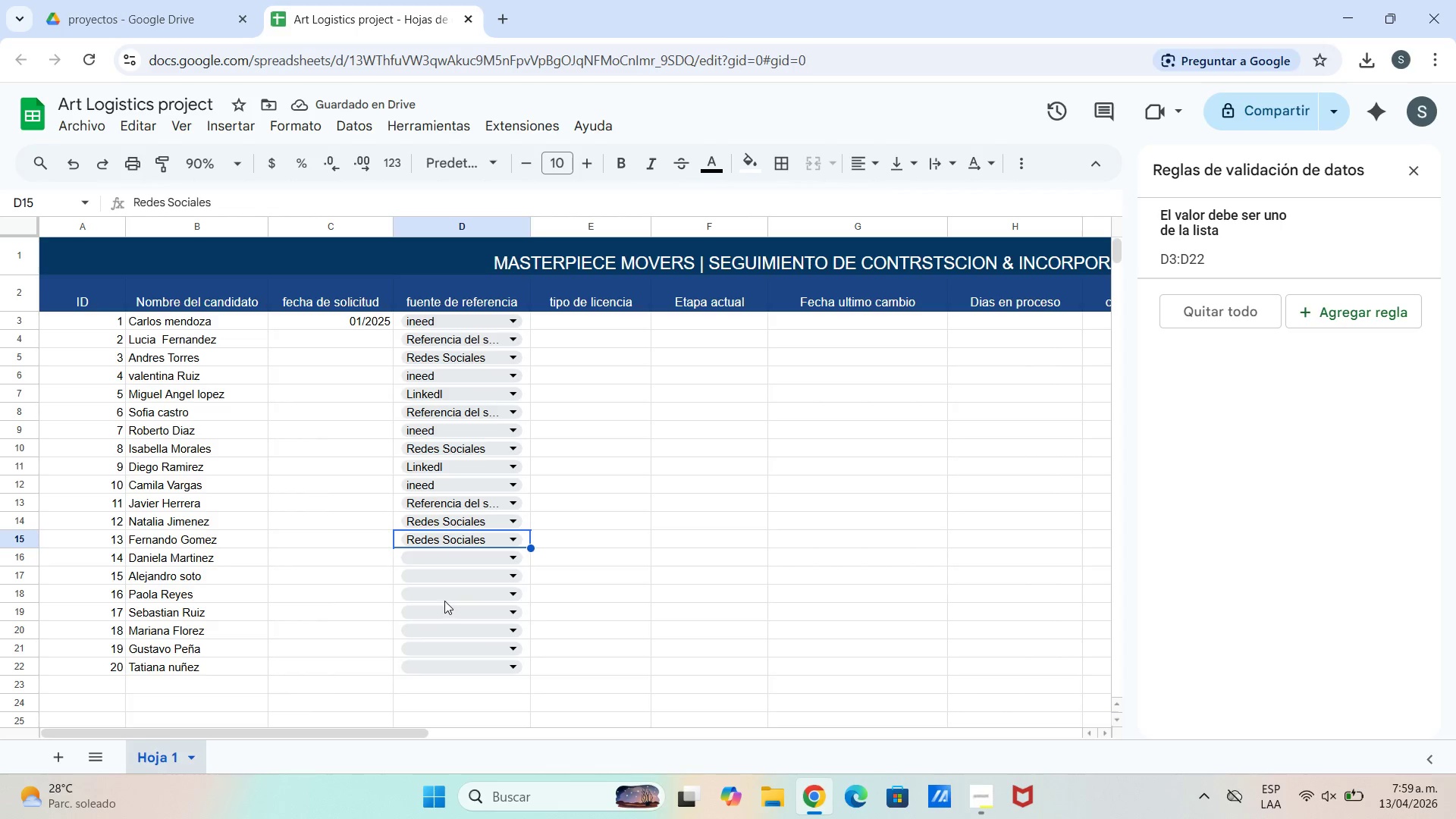 
left_click([453, 542])
 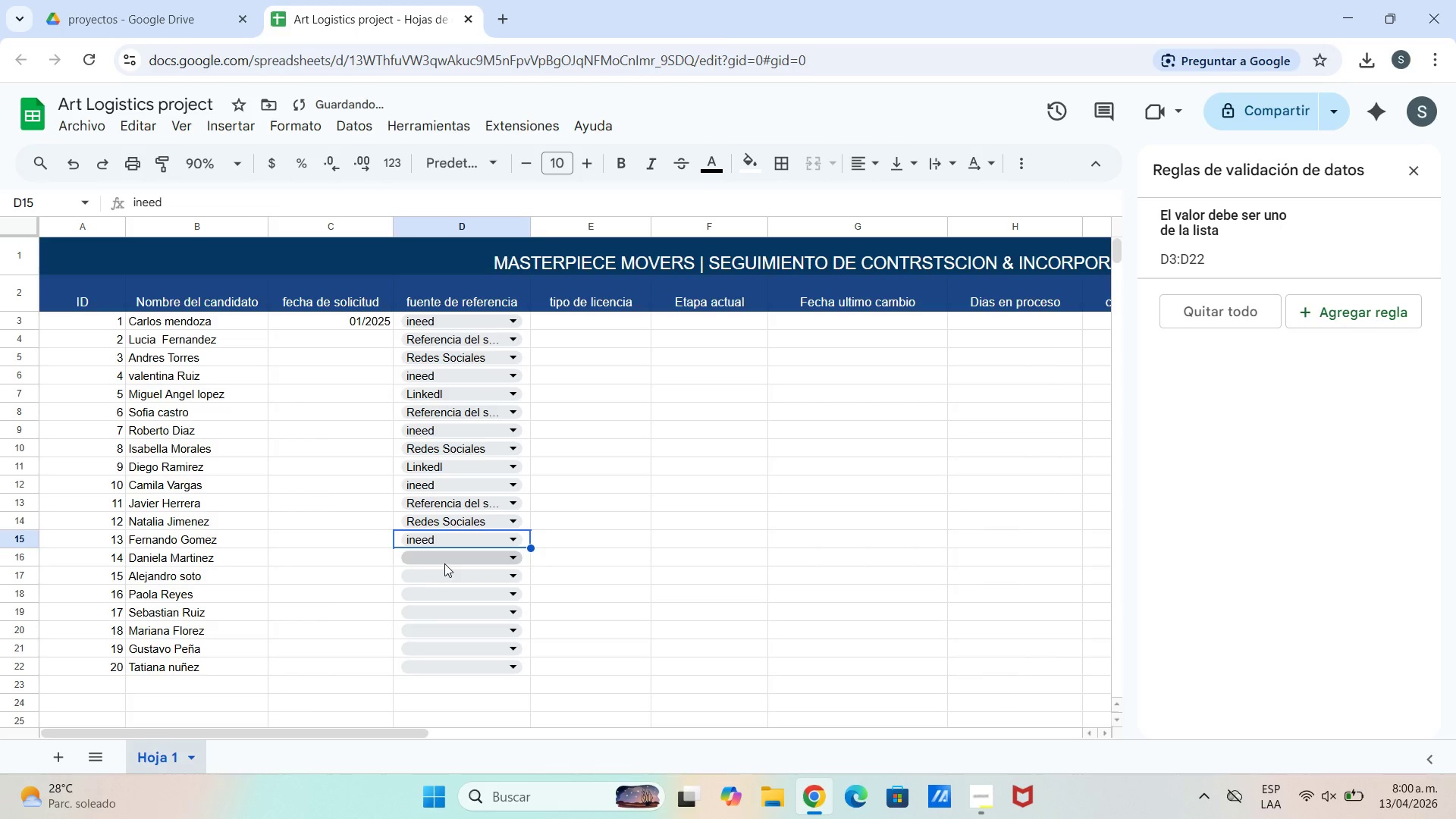 
double_click([449, 563])
 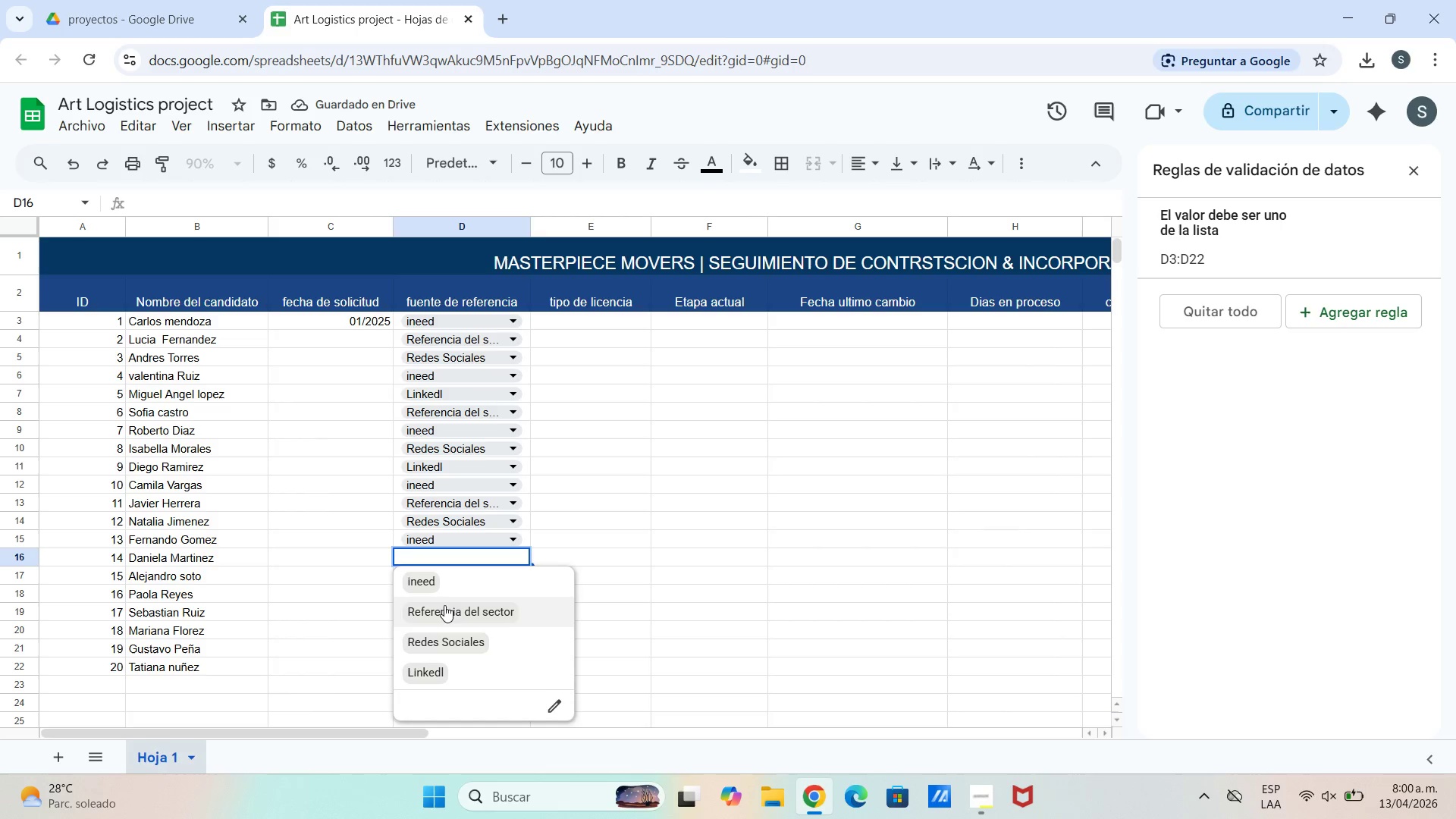 
left_click([441, 672])
 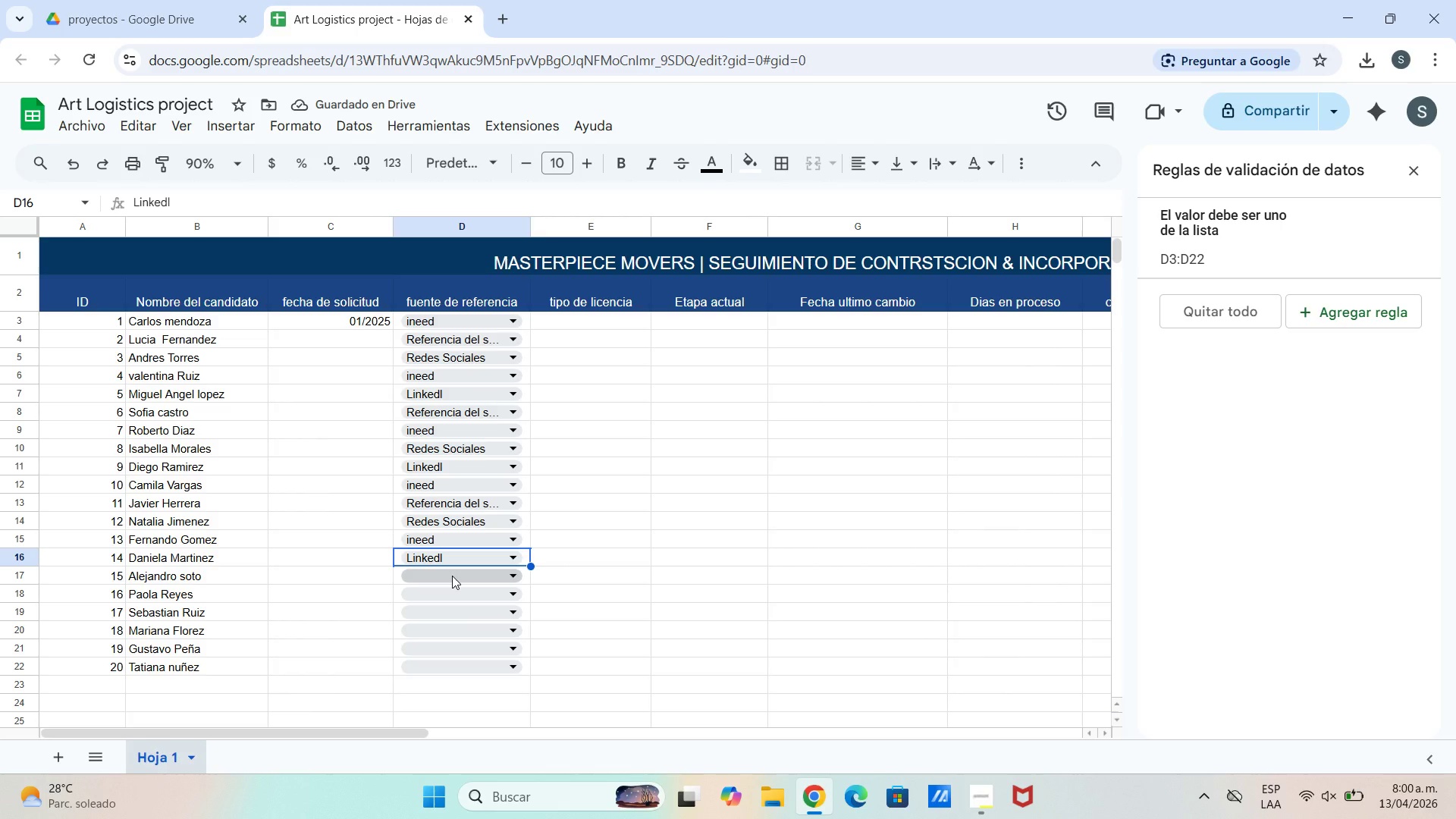 
left_click([453, 577])
 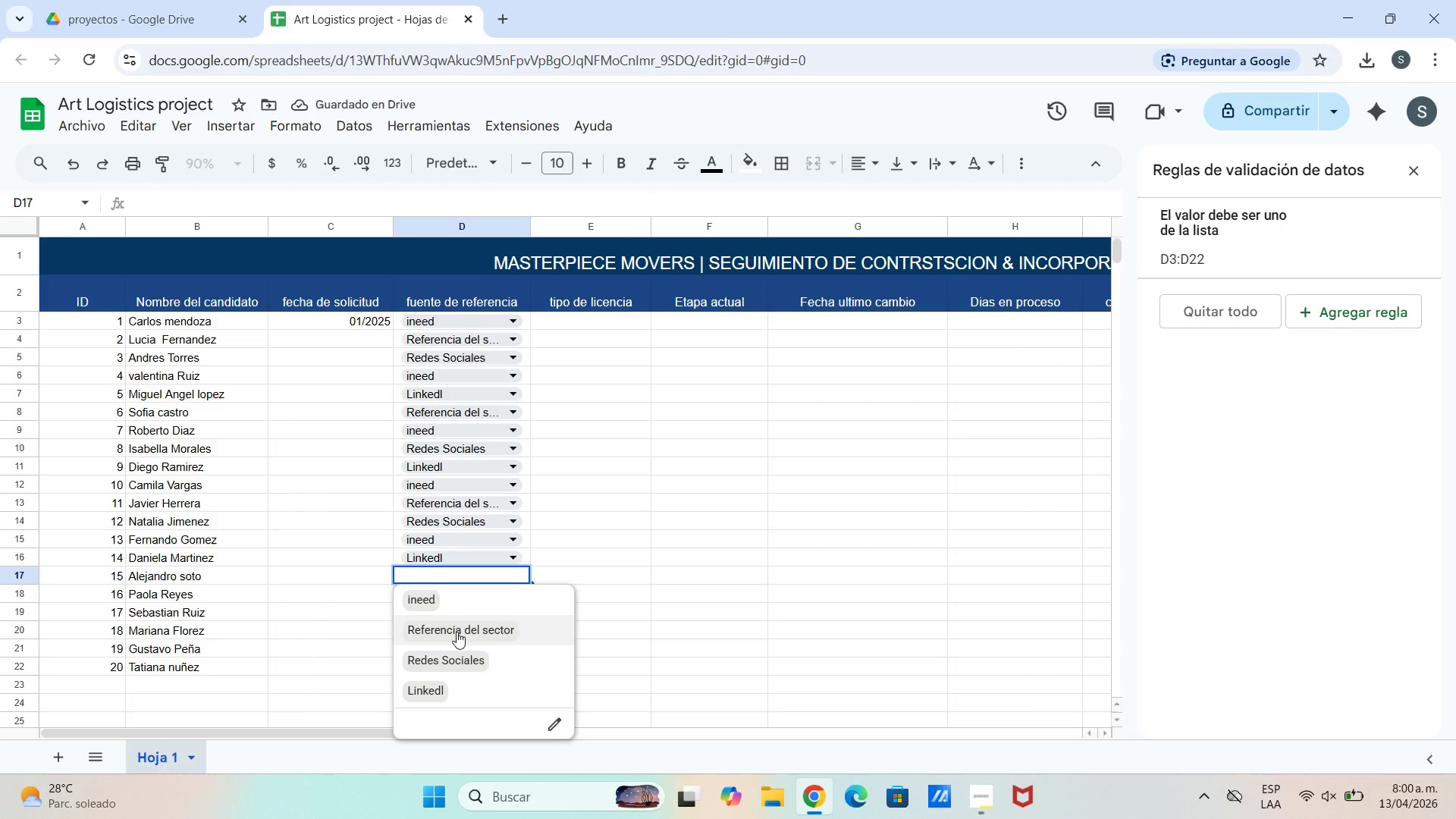 
left_click([457, 632])
 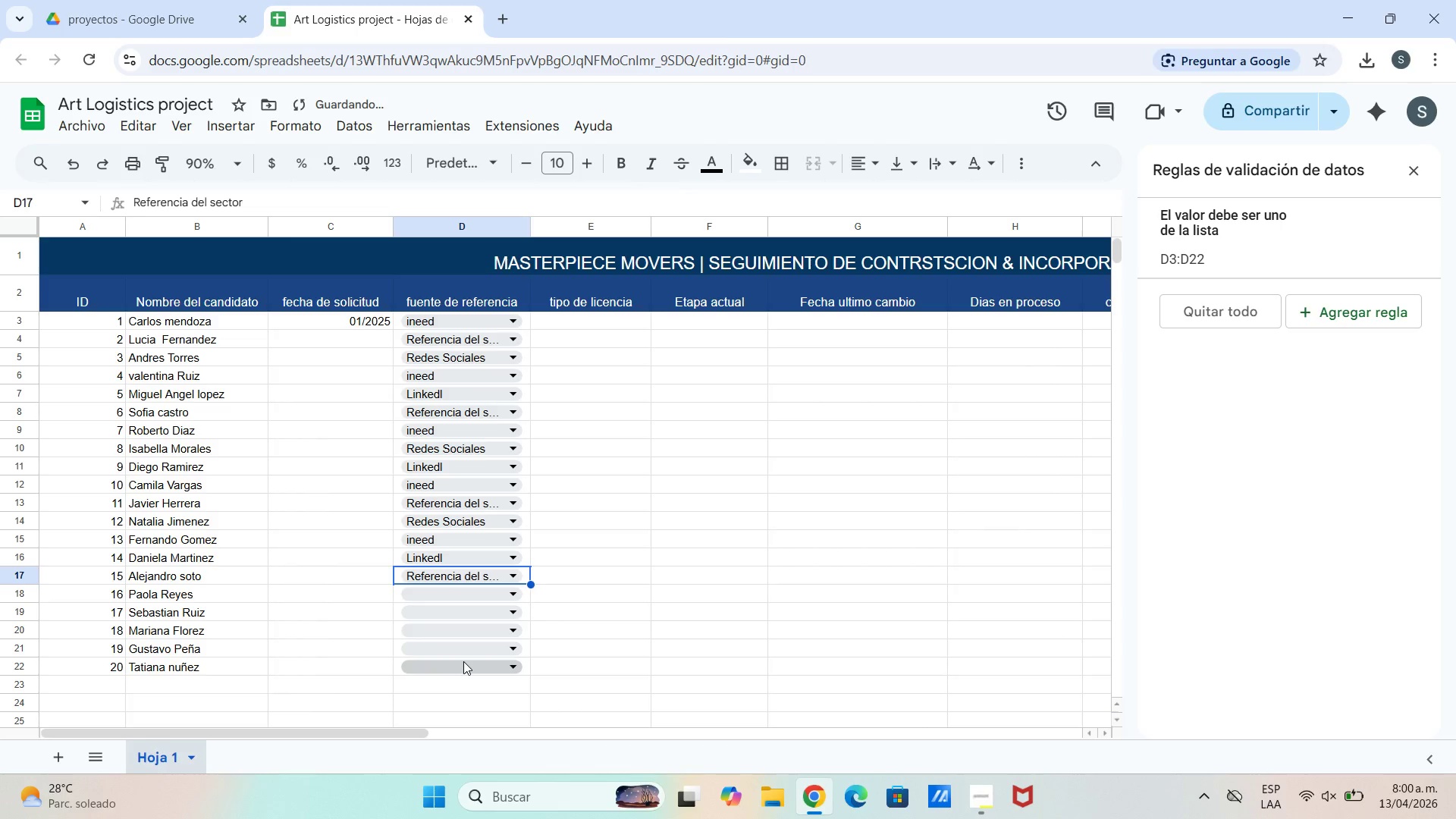 
left_click([463, 661])
 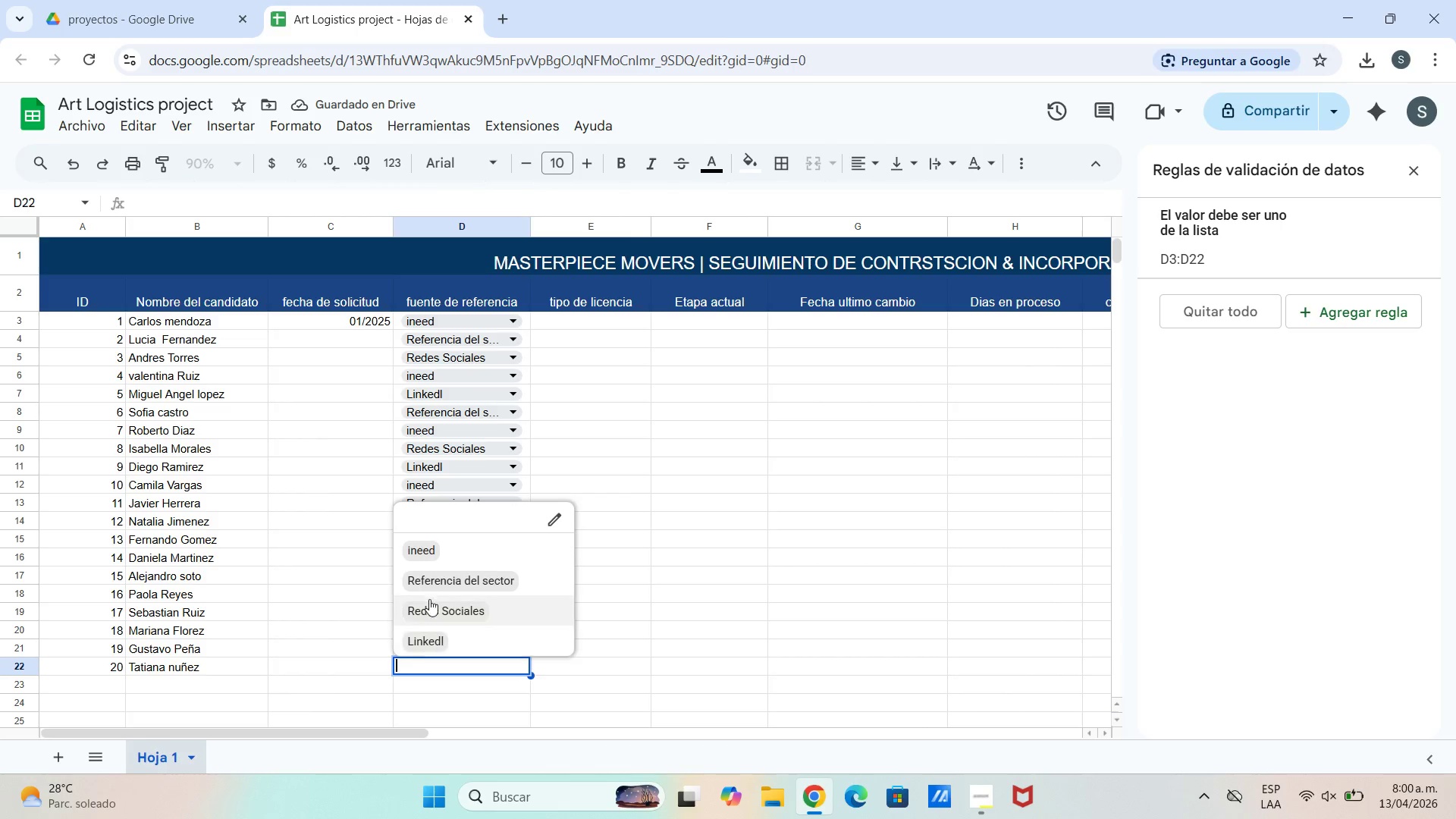 
left_click([431, 584])
 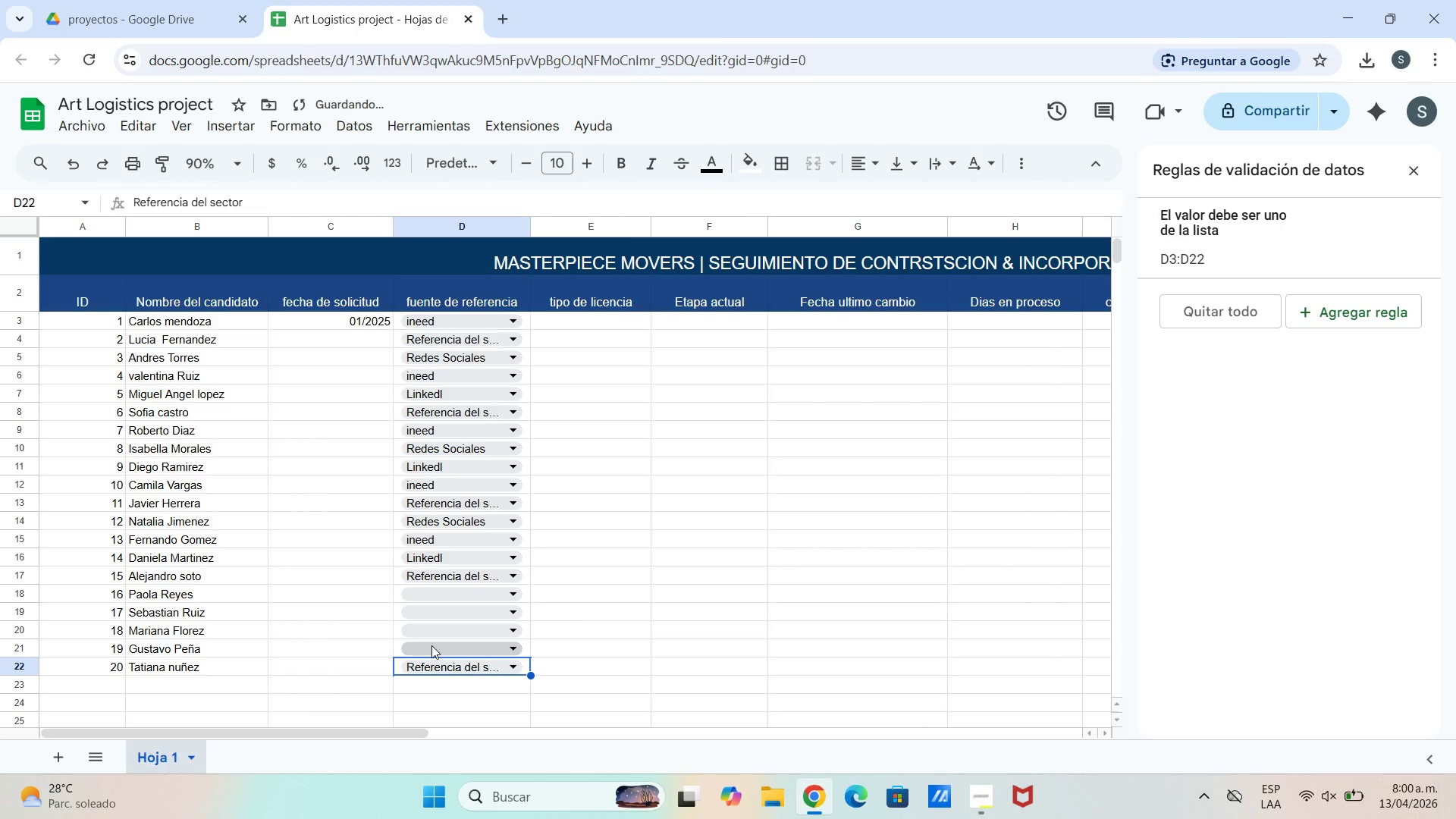 
left_click([431, 645])
 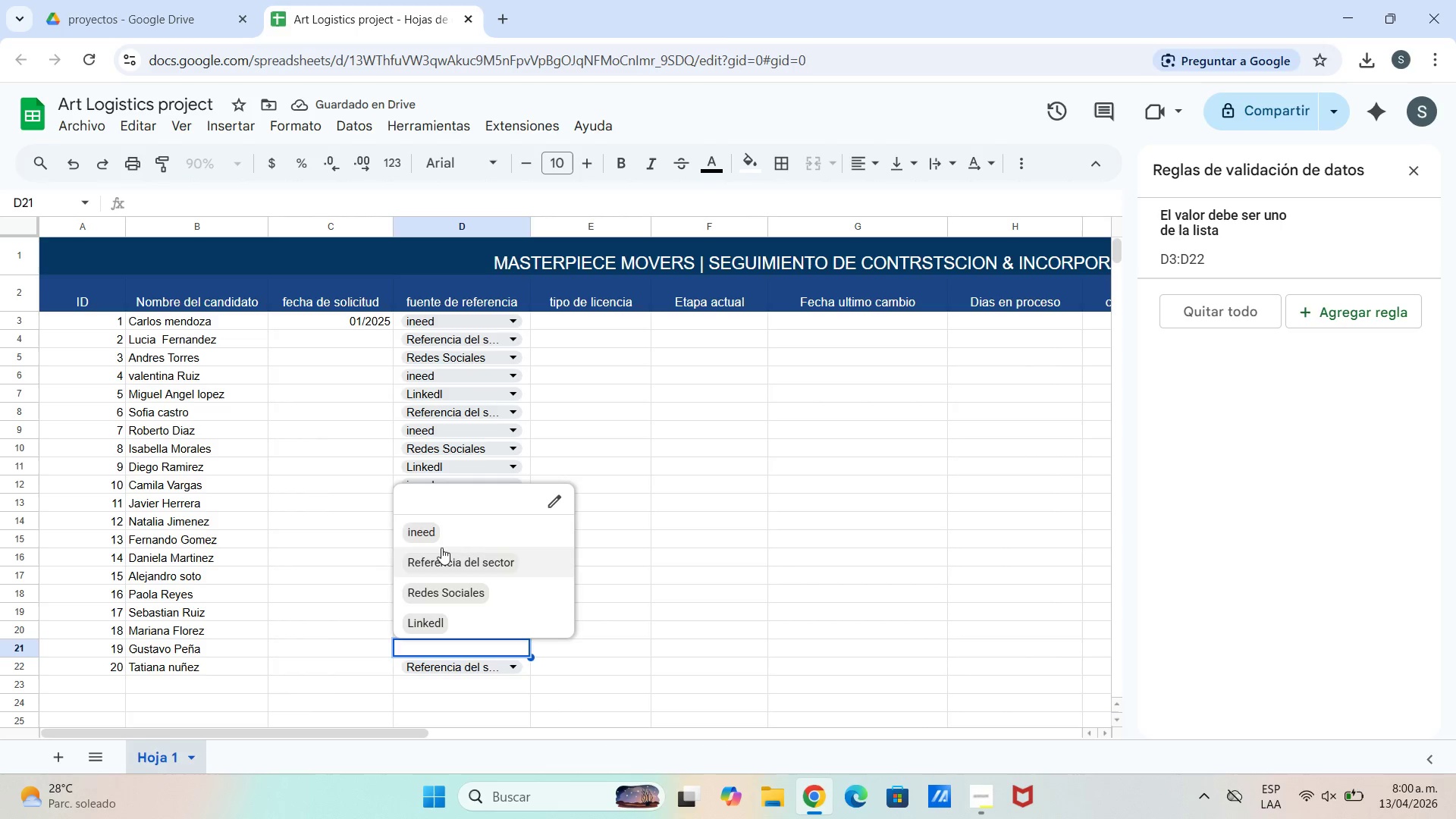 
left_click([440, 532])
 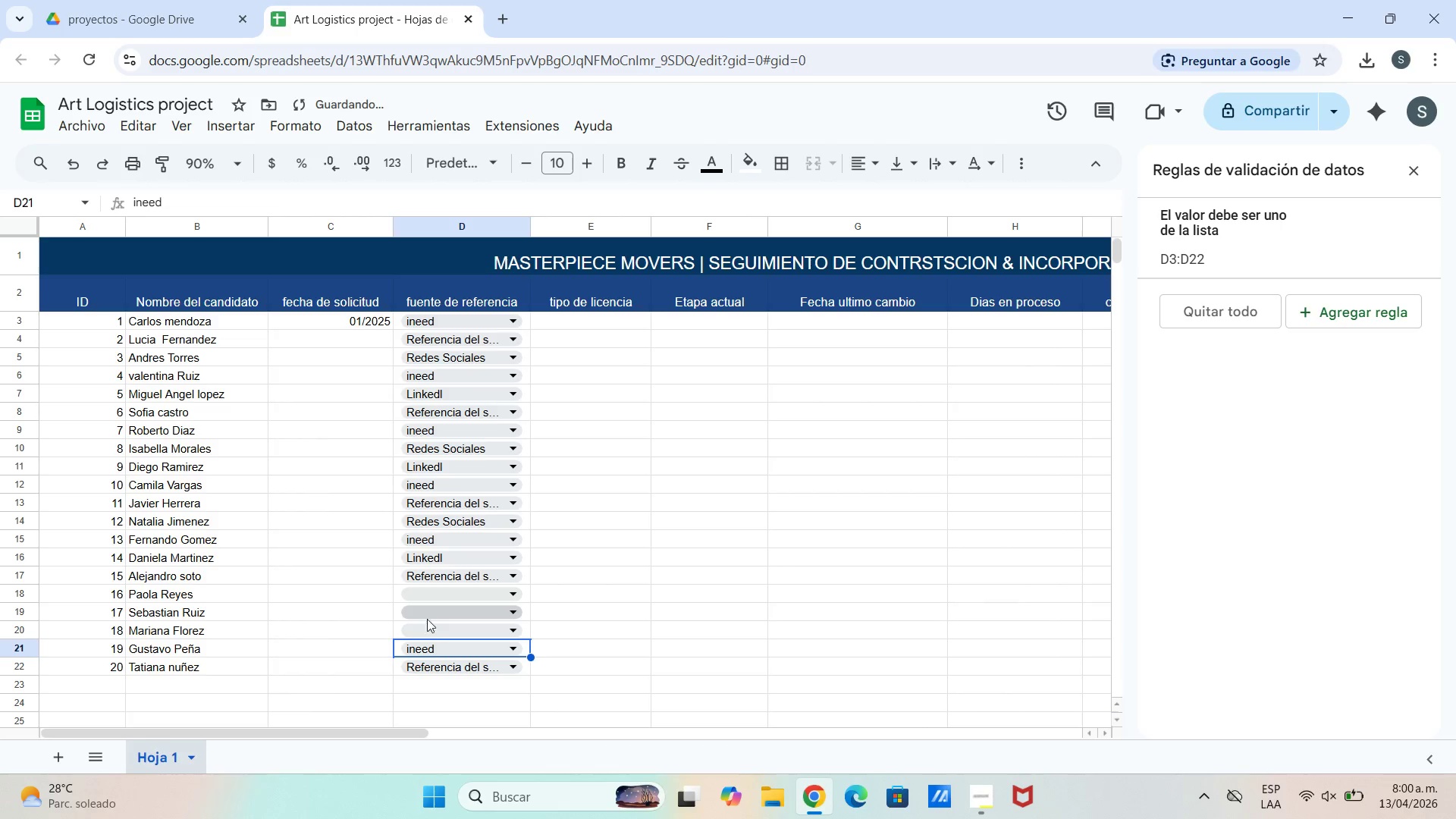 
left_click([444, 634])
 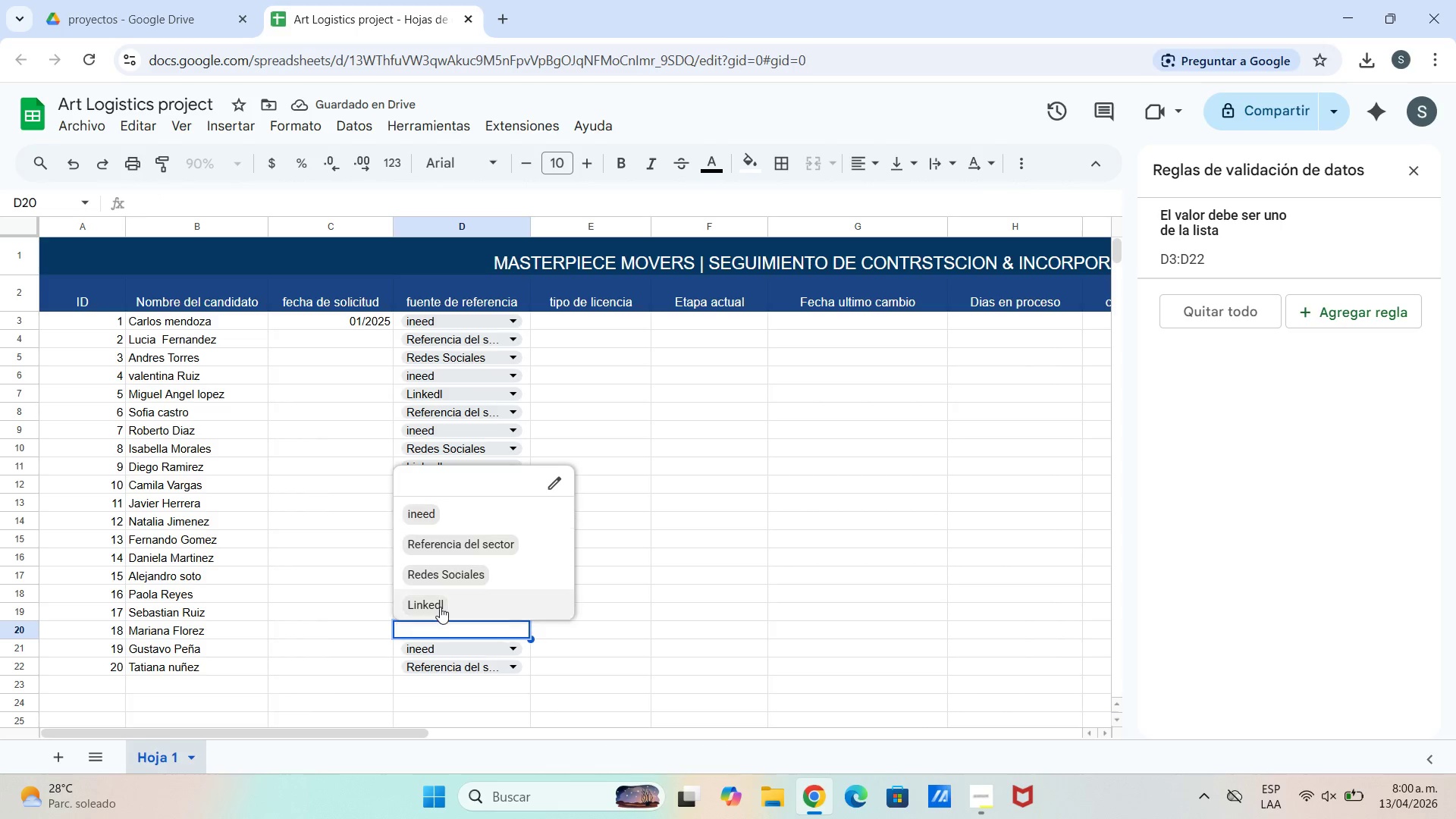 
left_click([440, 607])
 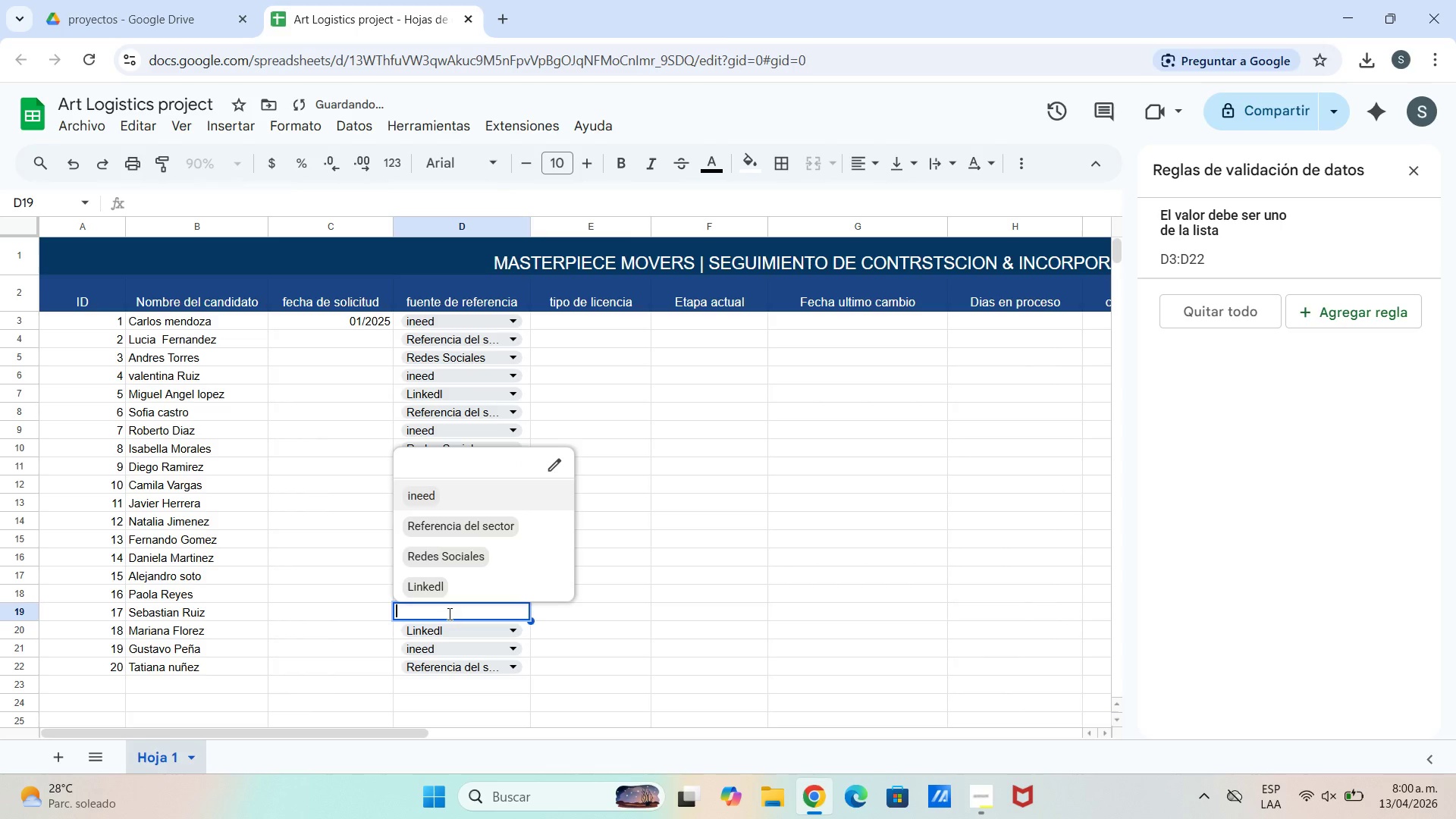 
left_click([448, 551])
 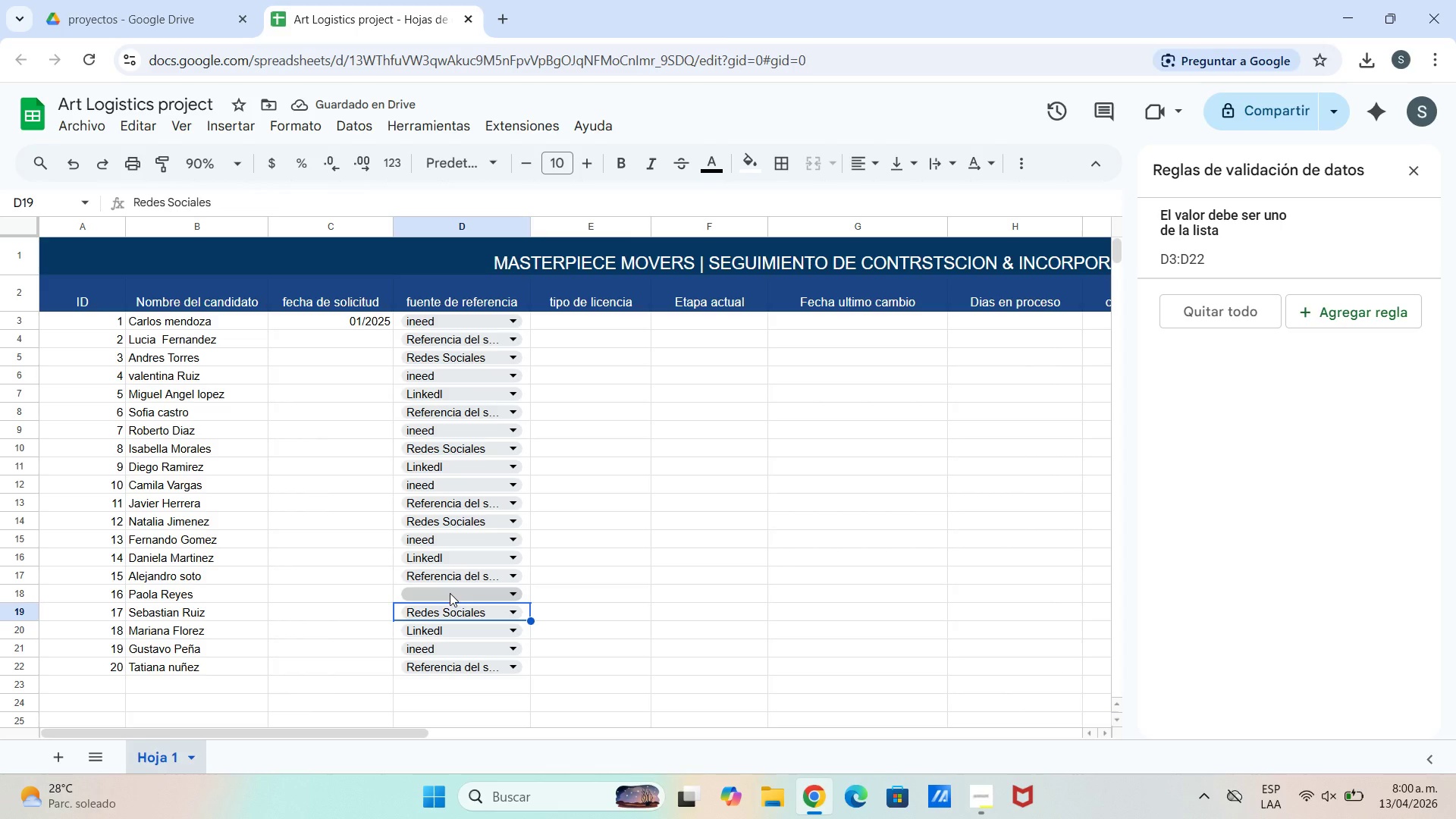 
wait(5.72)
 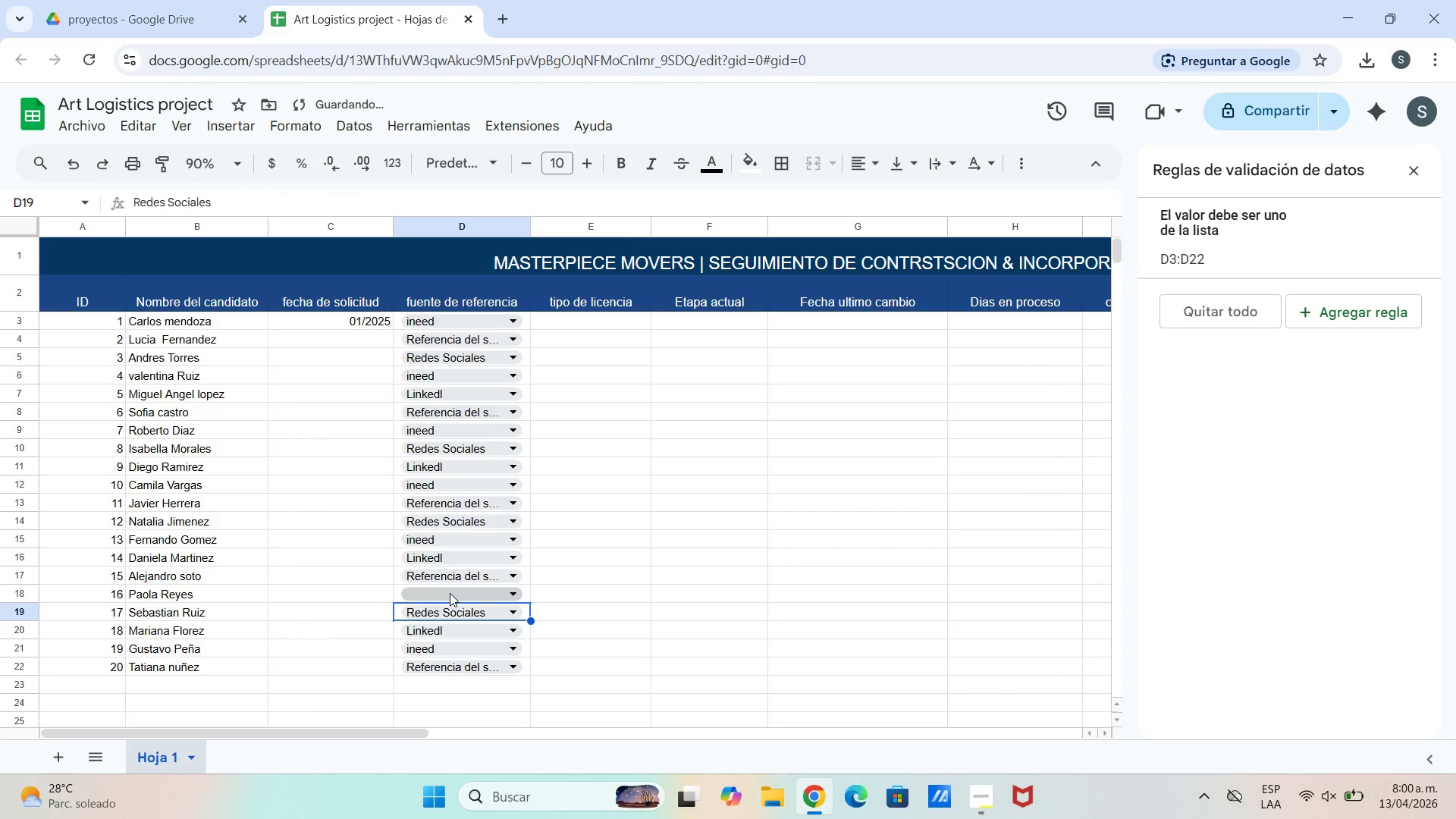 
left_click([450, 593])
 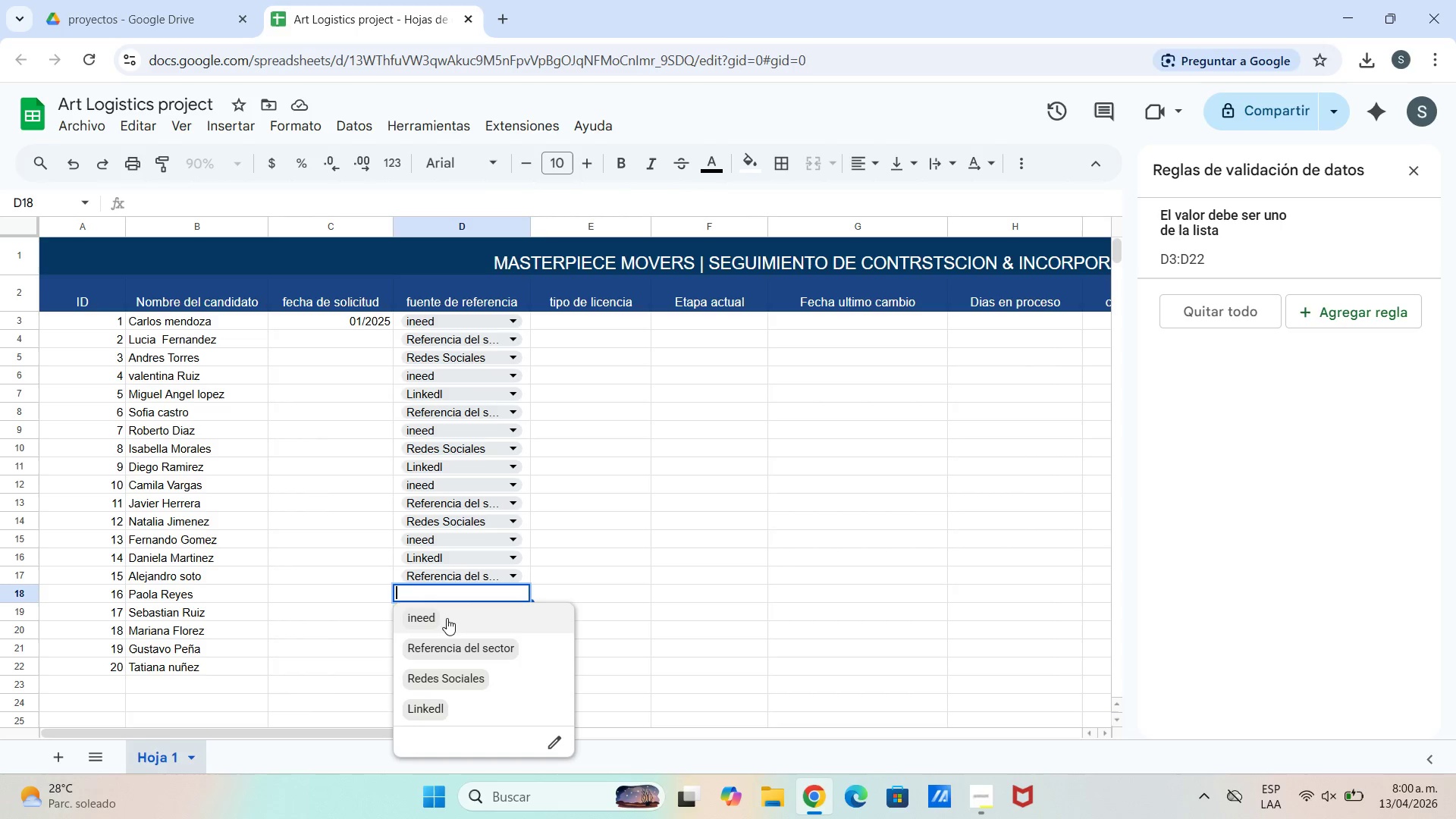 
left_click([447, 618])
 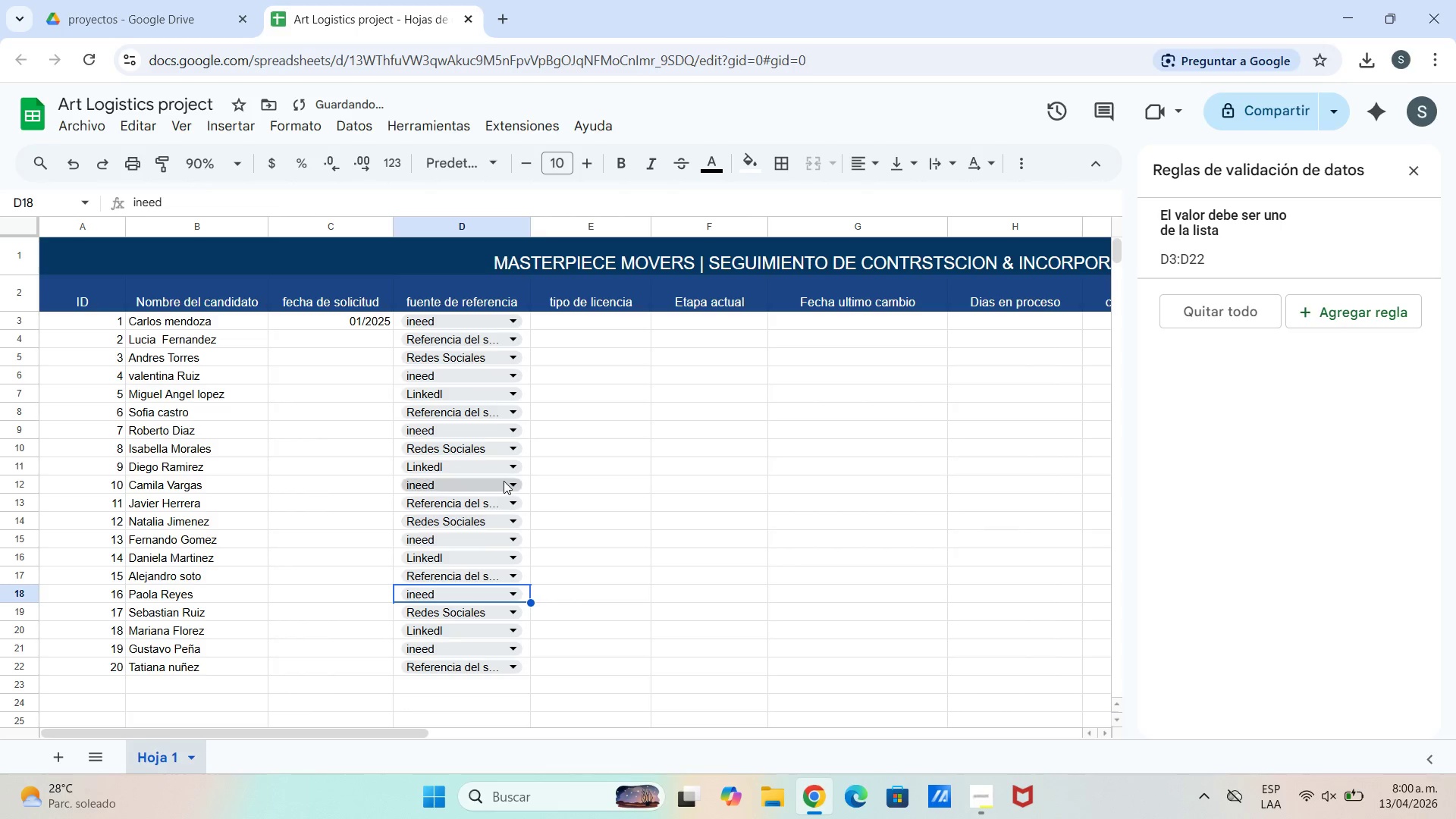 
scroll: coordinate [504, 481], scroll_direction: up, amount: 2.0
 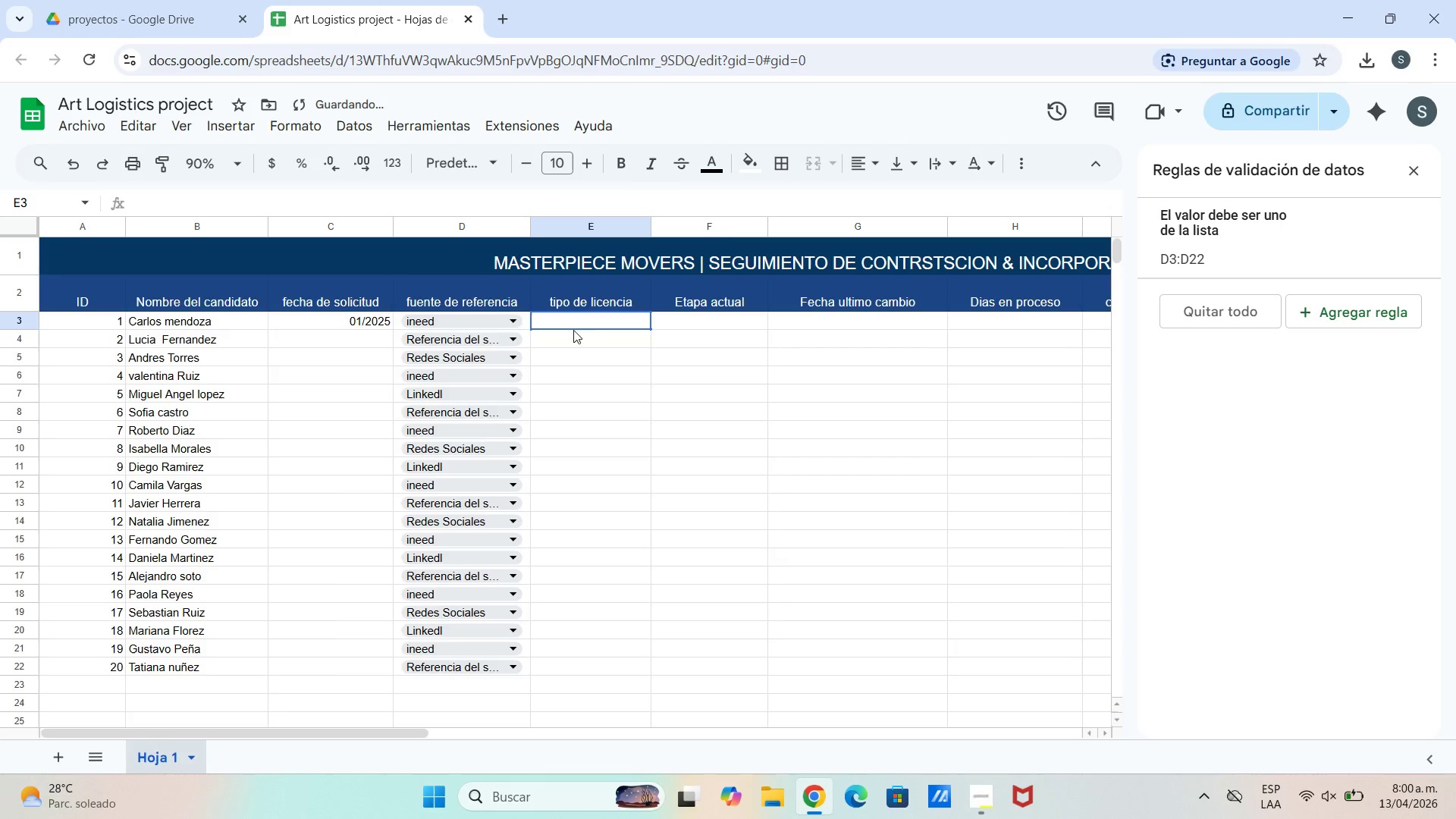 
double_click([570, 324])
 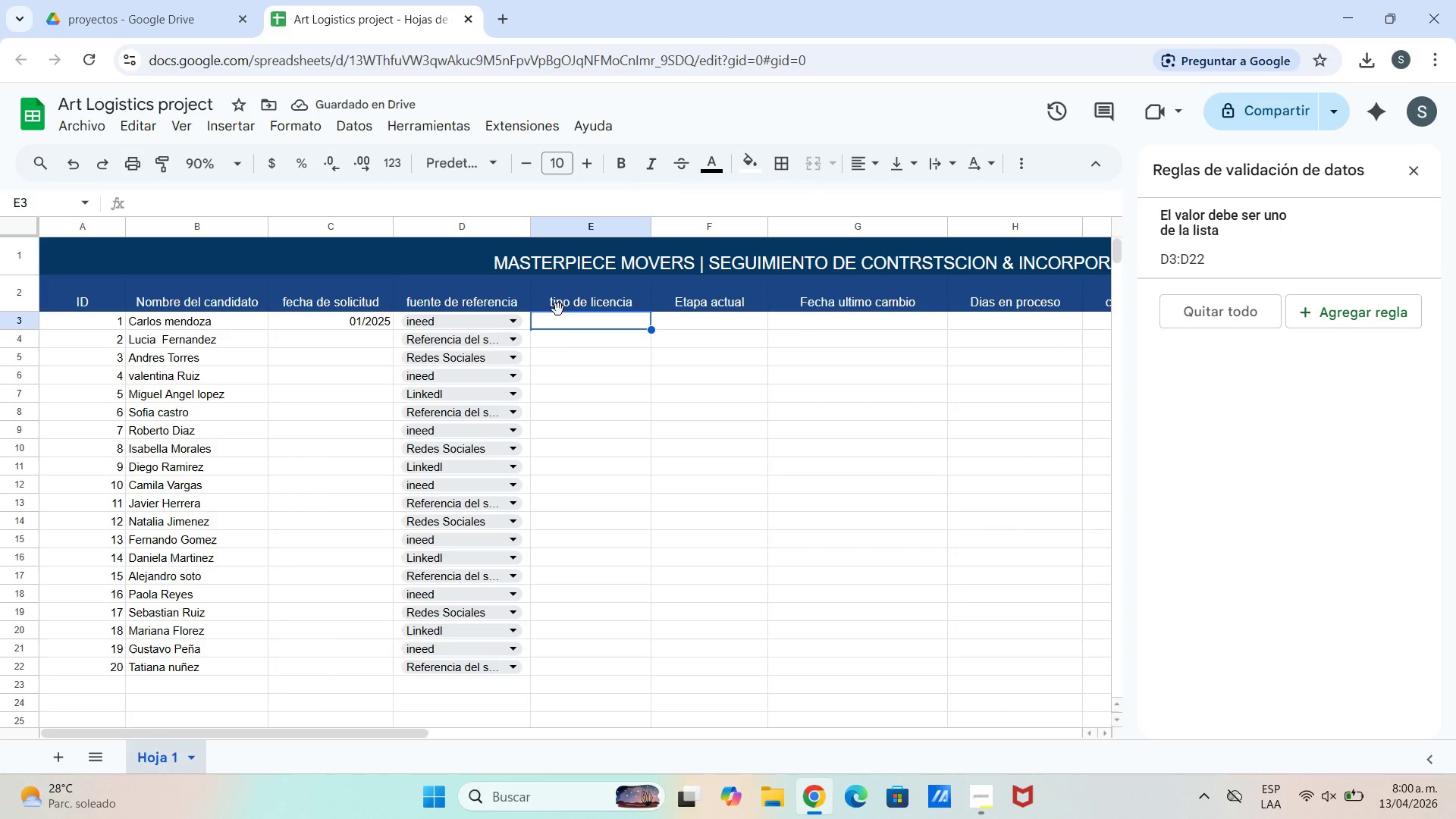 
left_click([562, 330])
 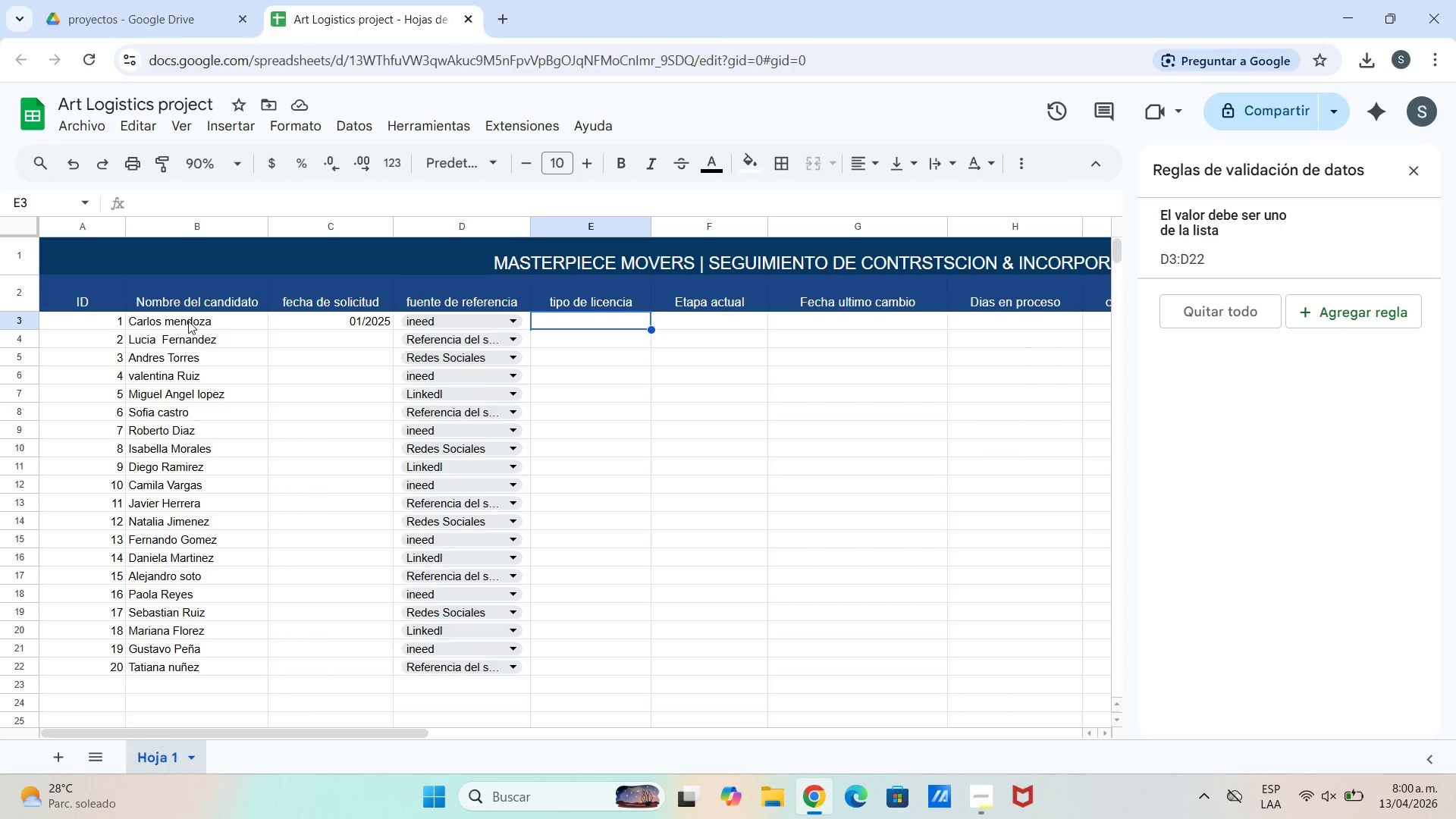 
left_click([606, 325])
 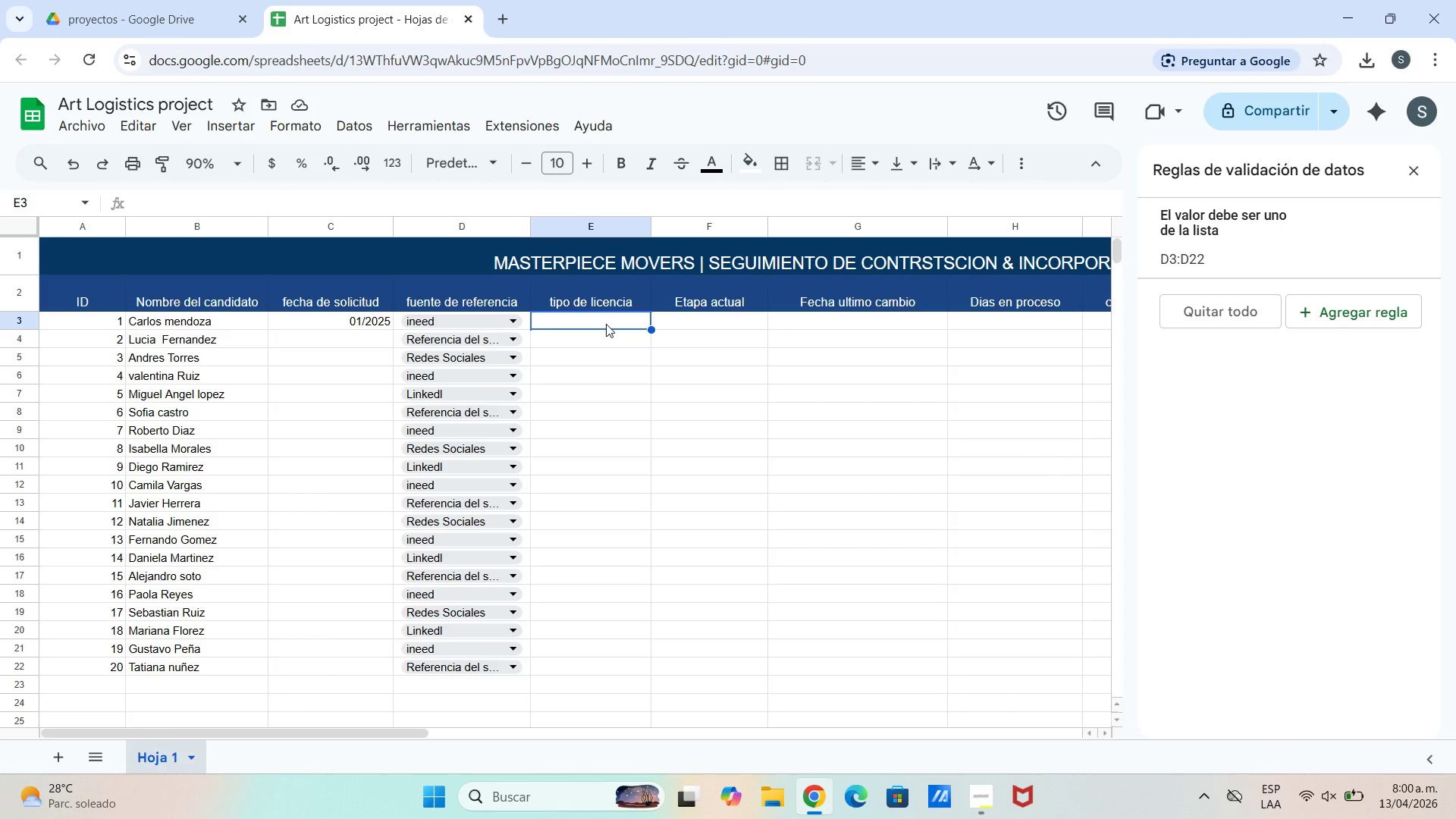 
left_click([606, 324])
 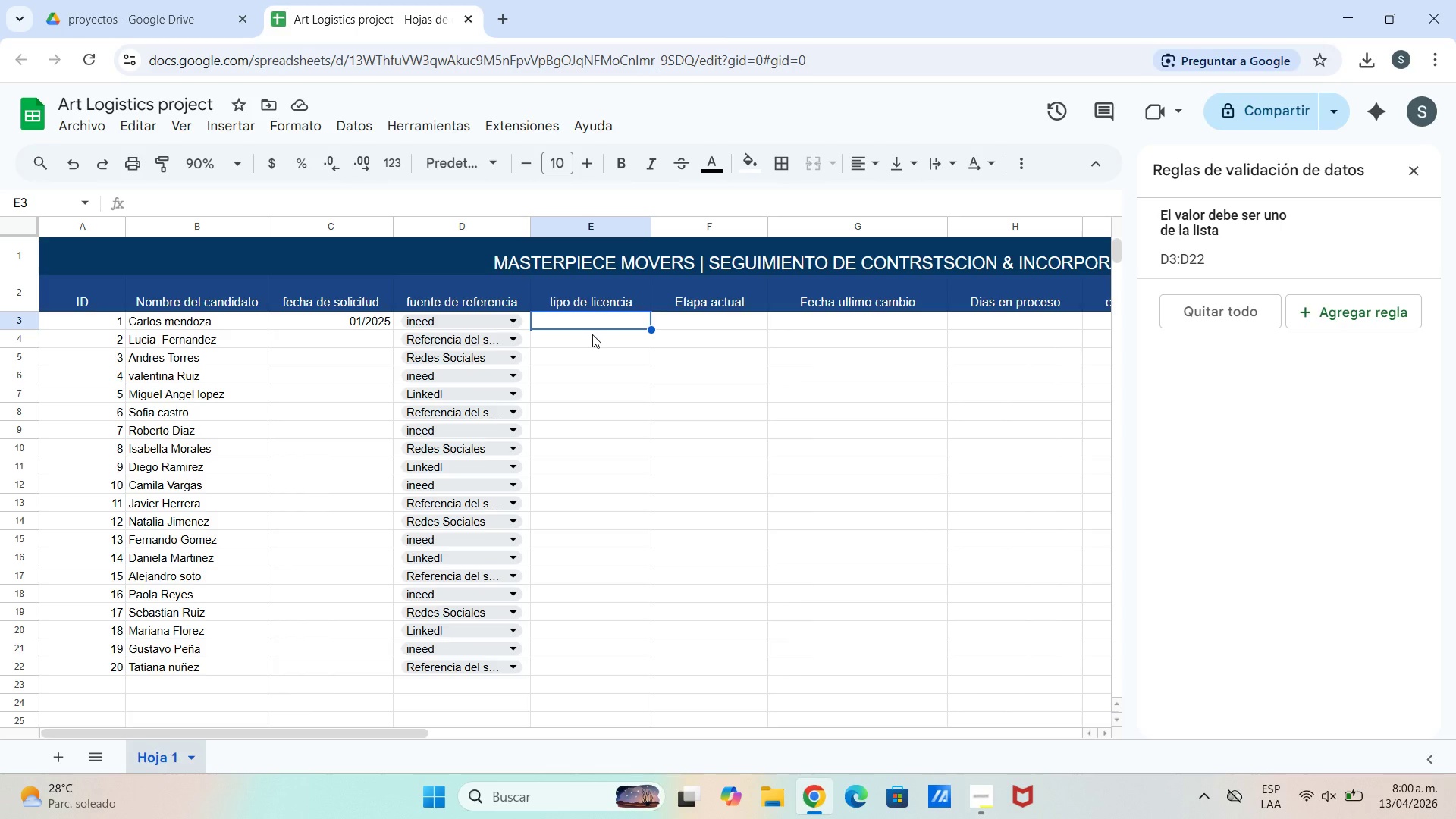 
wait(12.99)
 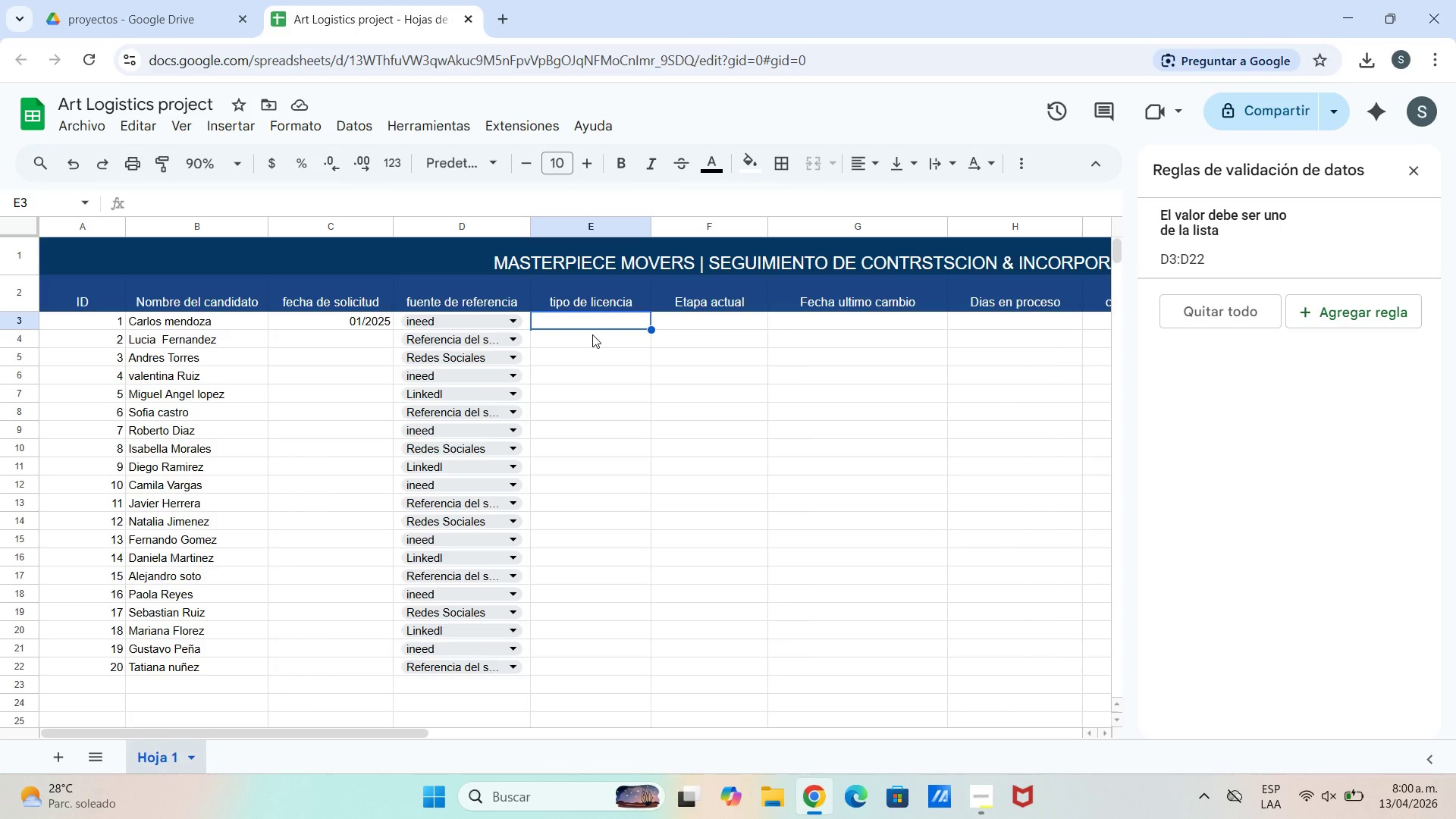 
left_click([1427, 176])
 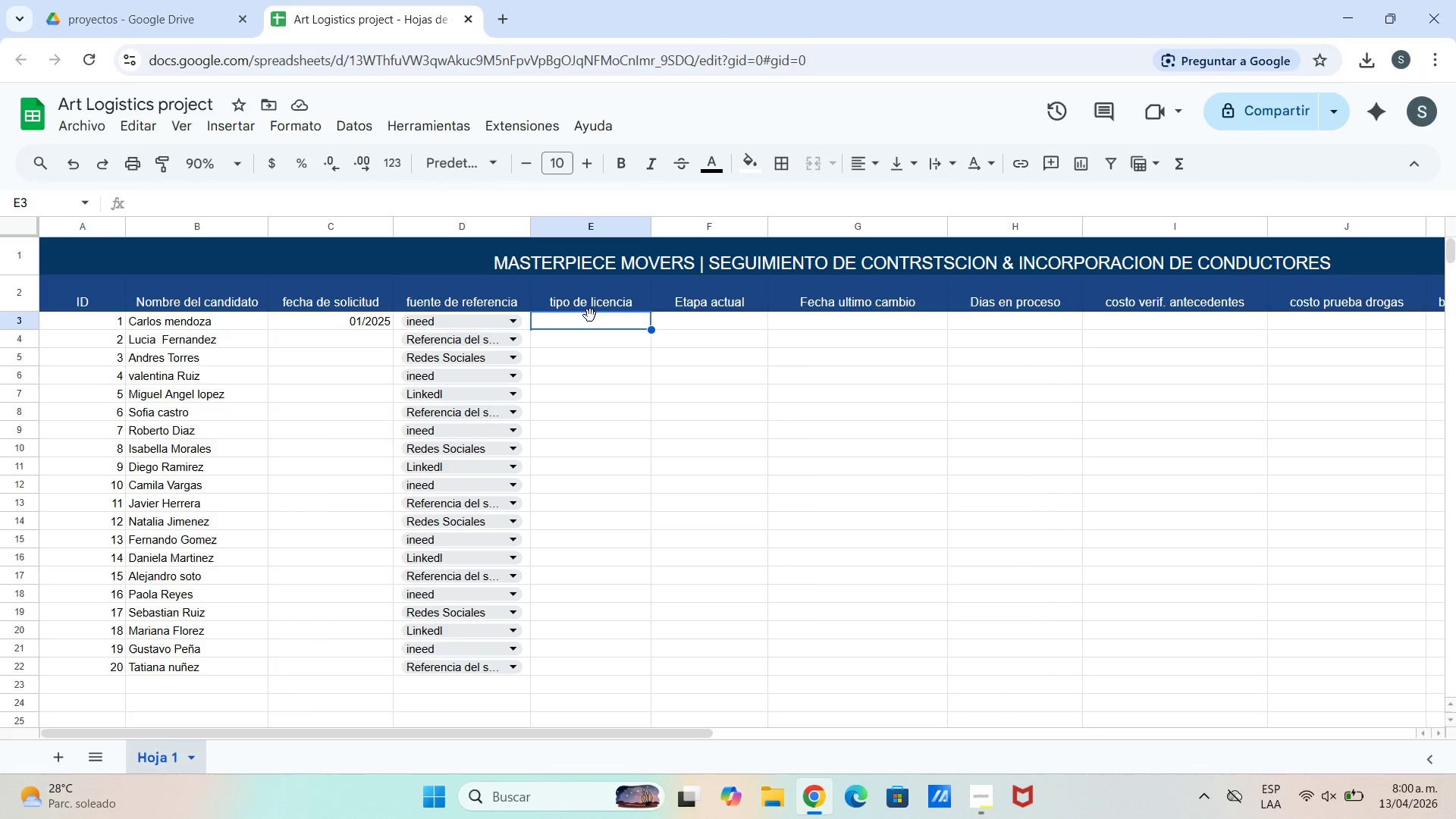 
right_click([595, 323])
 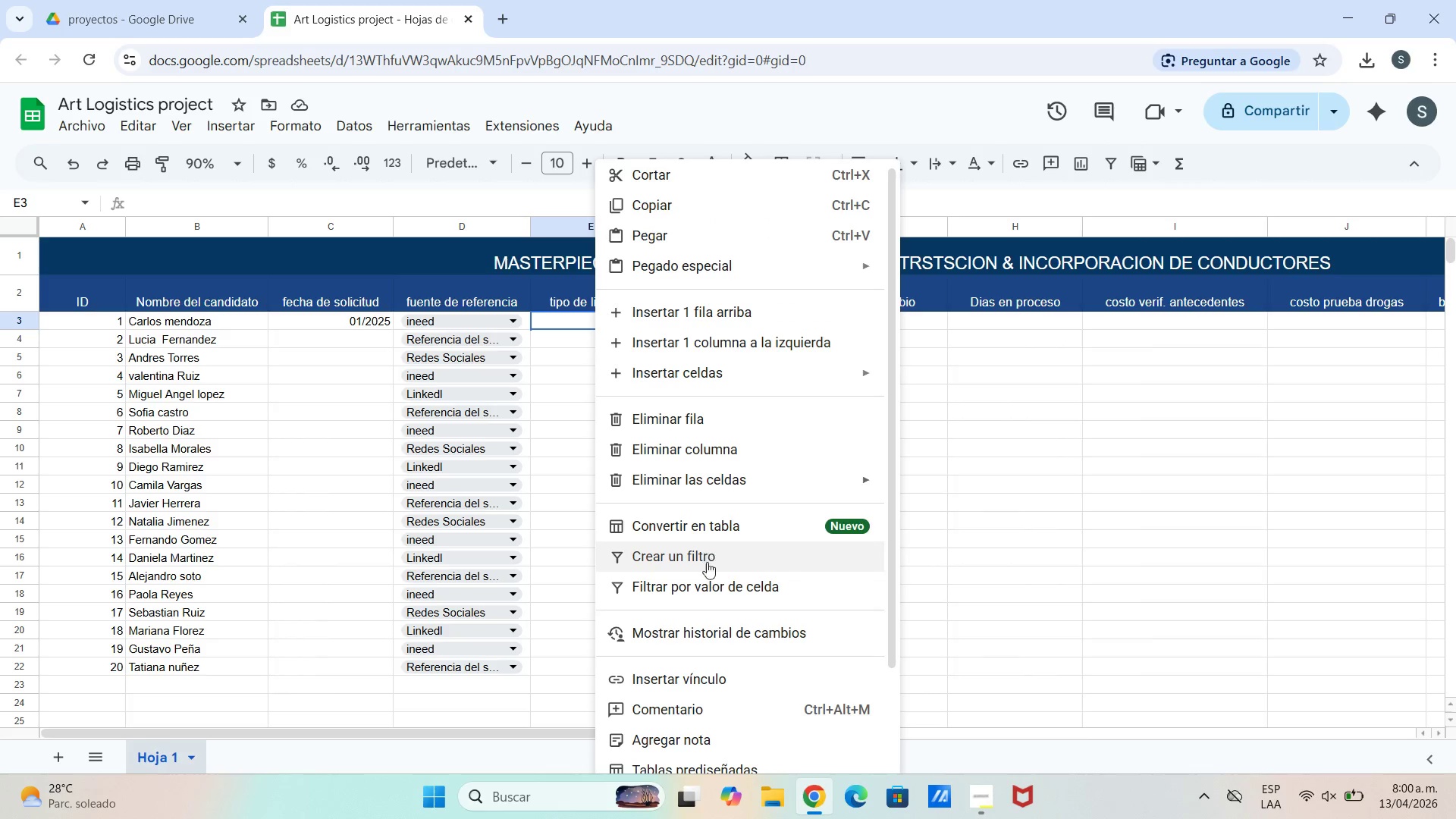 
scroll: coordinate [686, 680], scroll_direction: down, amount: 4.0
 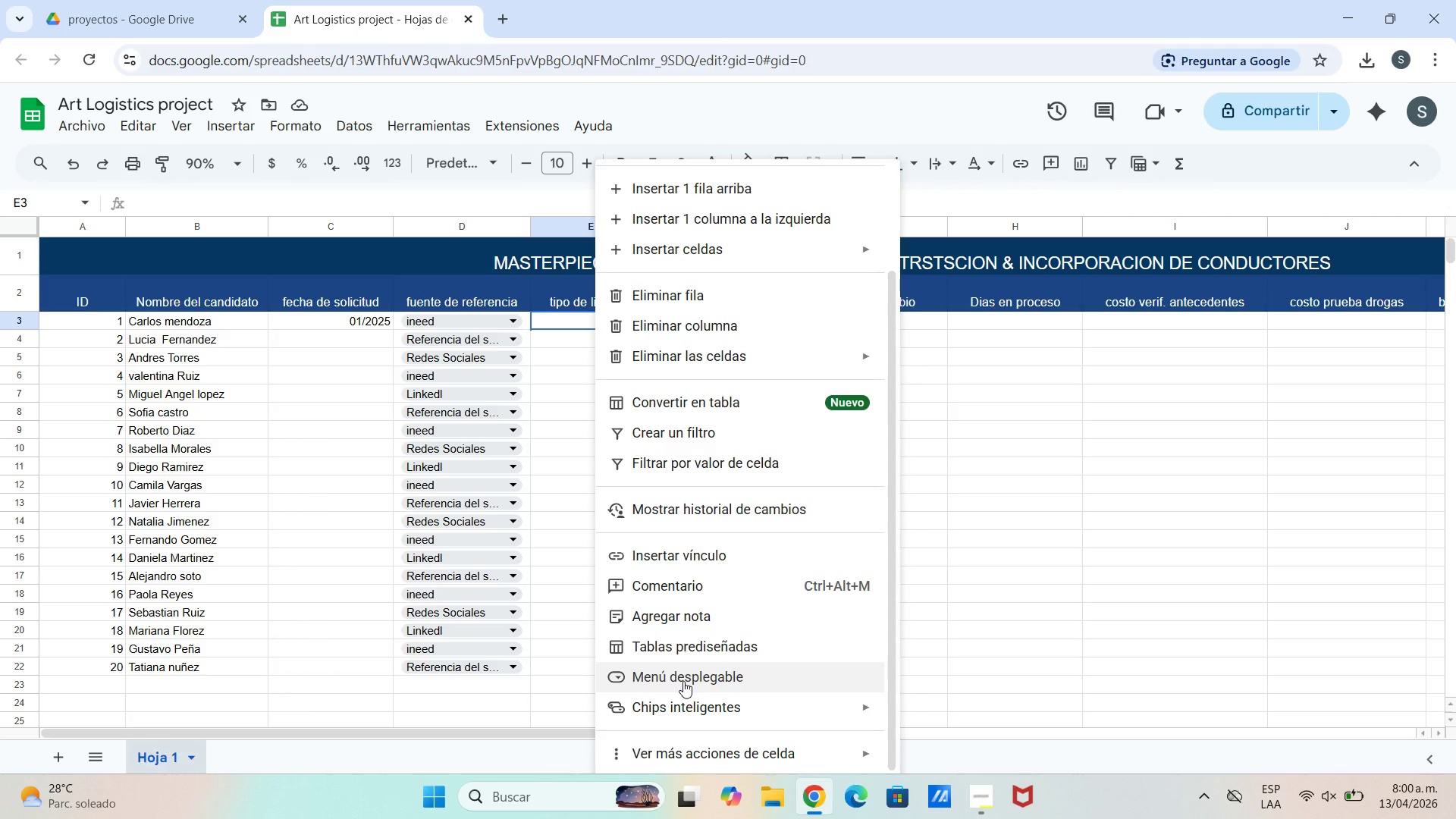 
left_click([683, 681])
 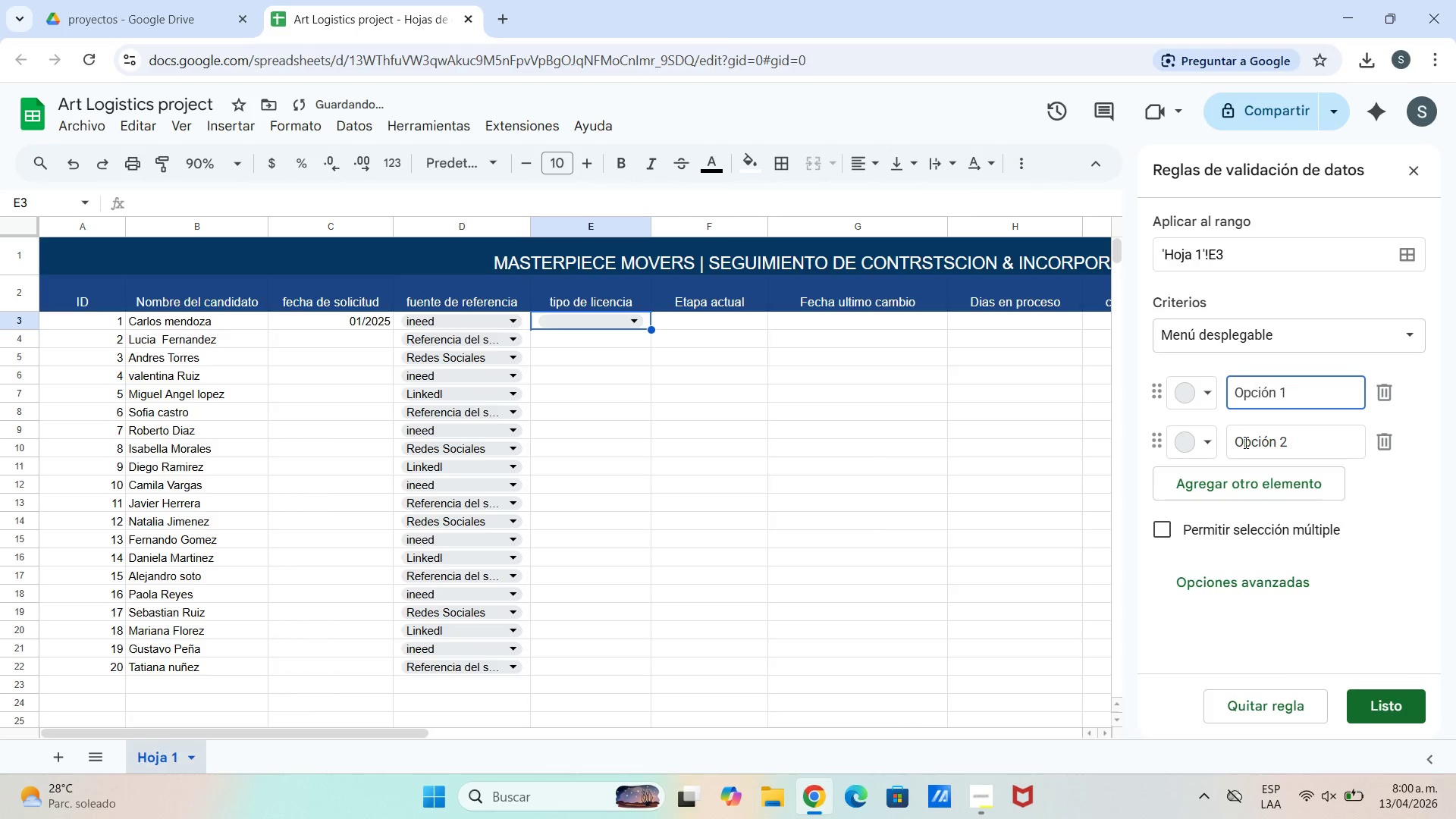 
hold_key(key=Backspace, duration=0.78)
 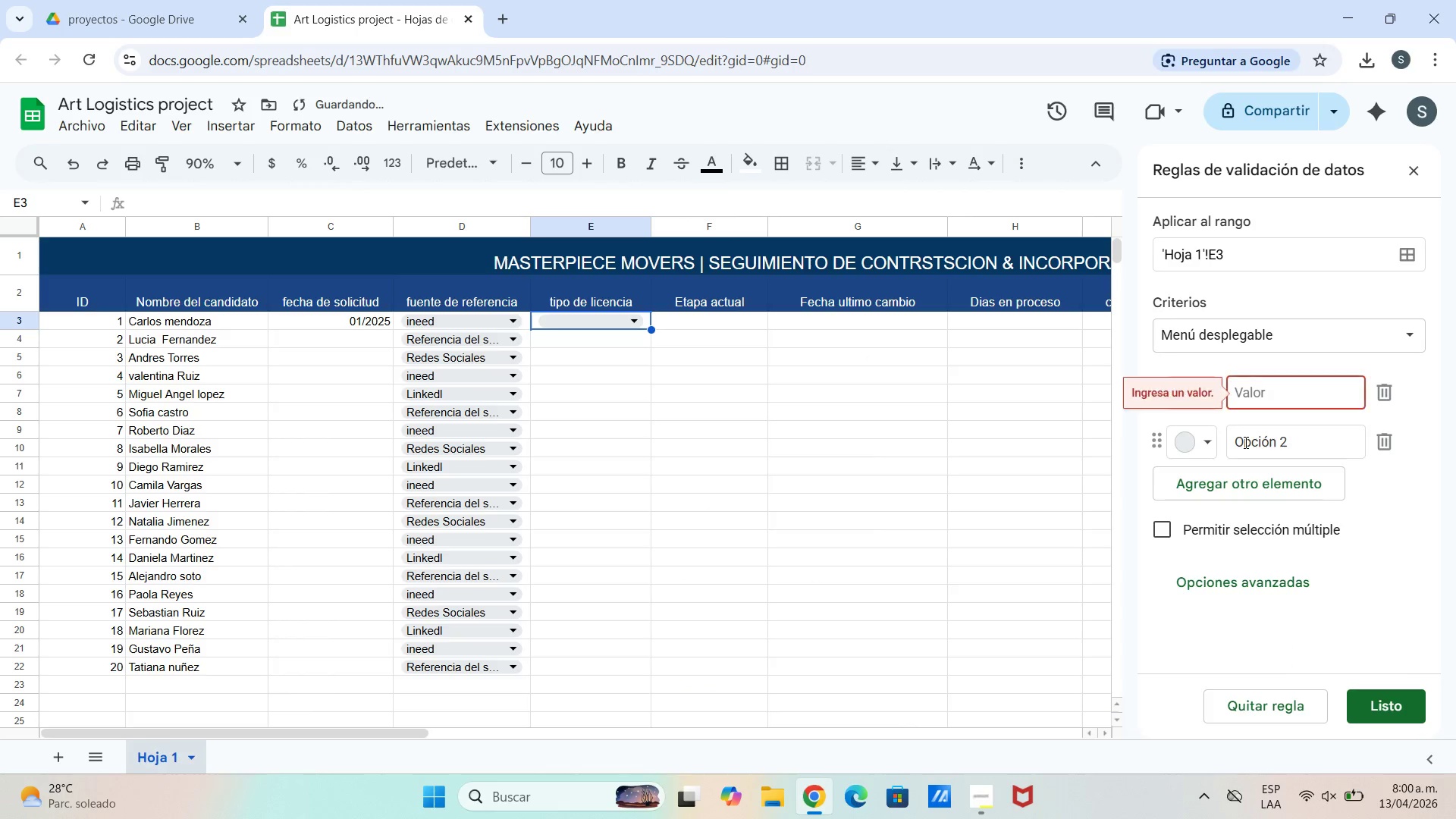 
hold_key(key=Backspace, duration=7.52)
 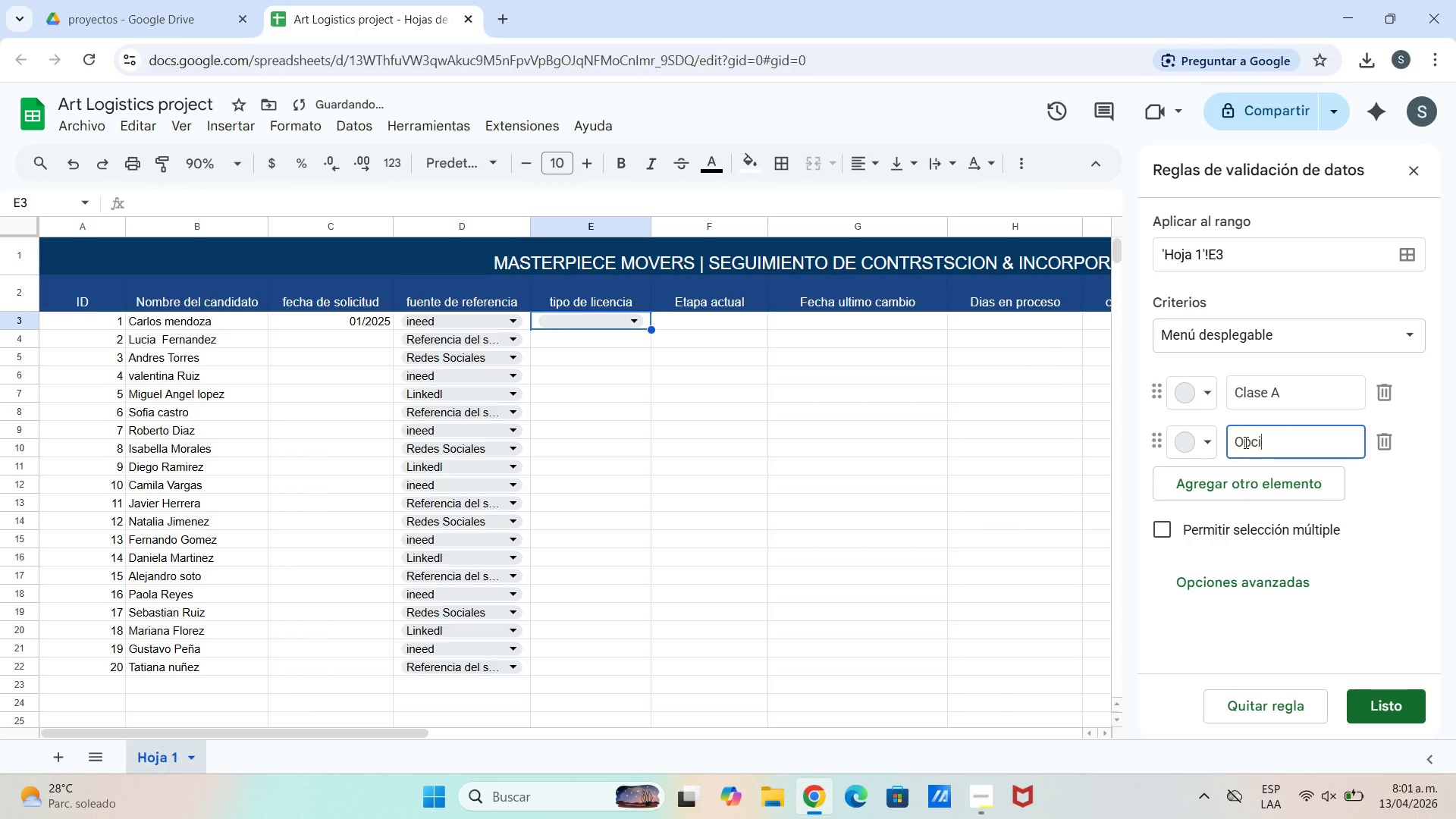 
type(Clase A)
 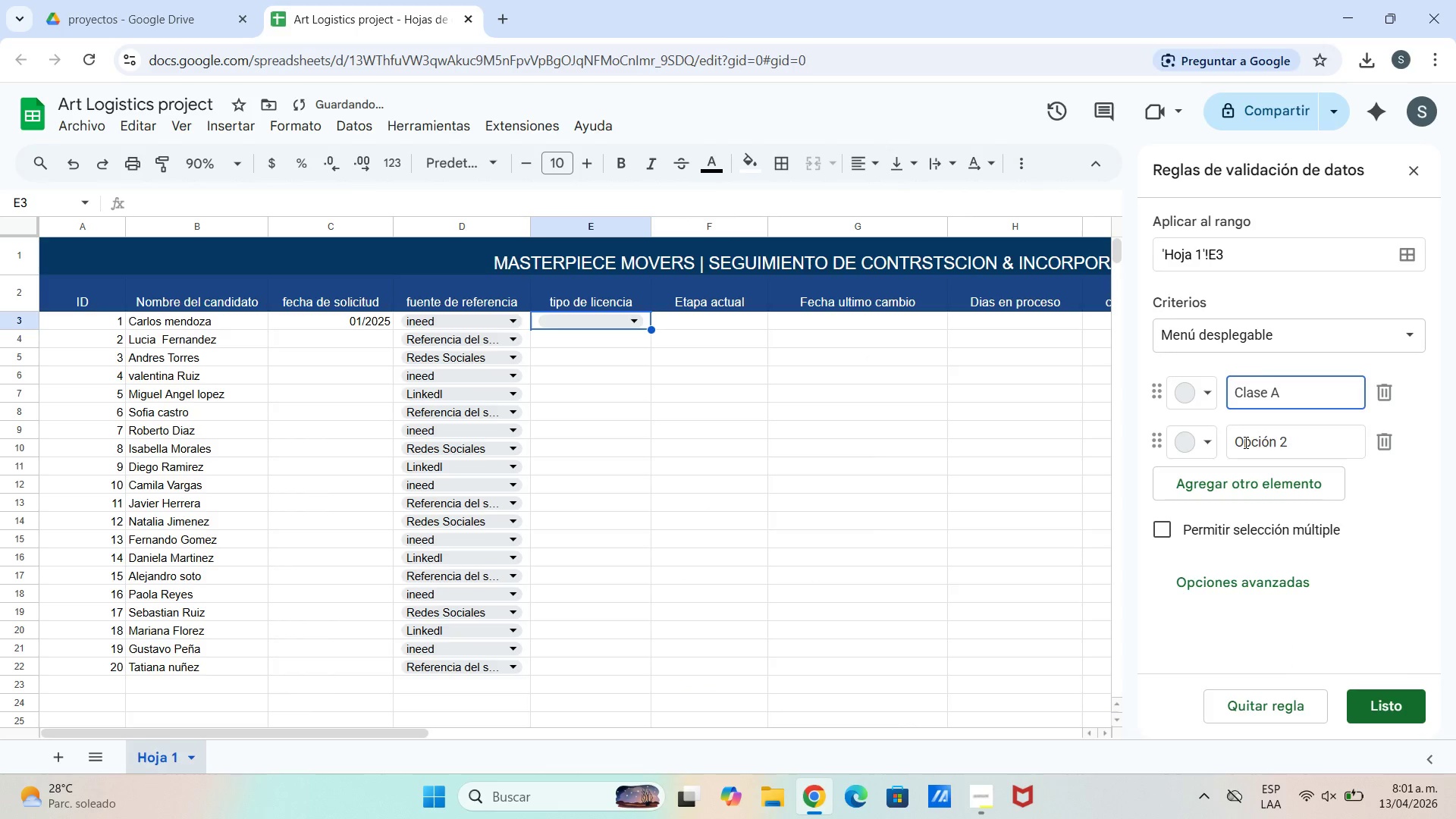 
key(Enter)
 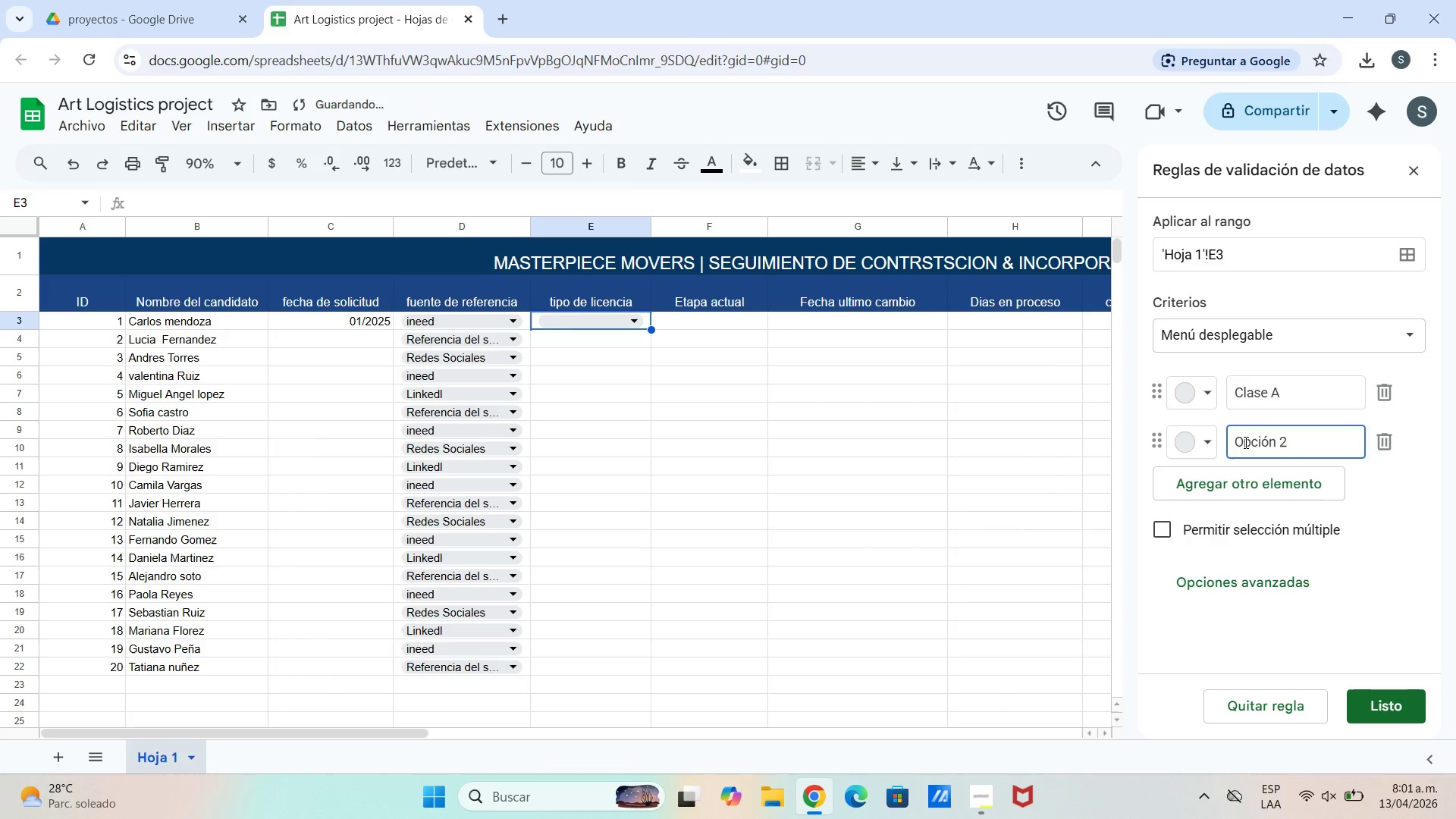 
hold_key(key=Backspace, duration=1.02)
 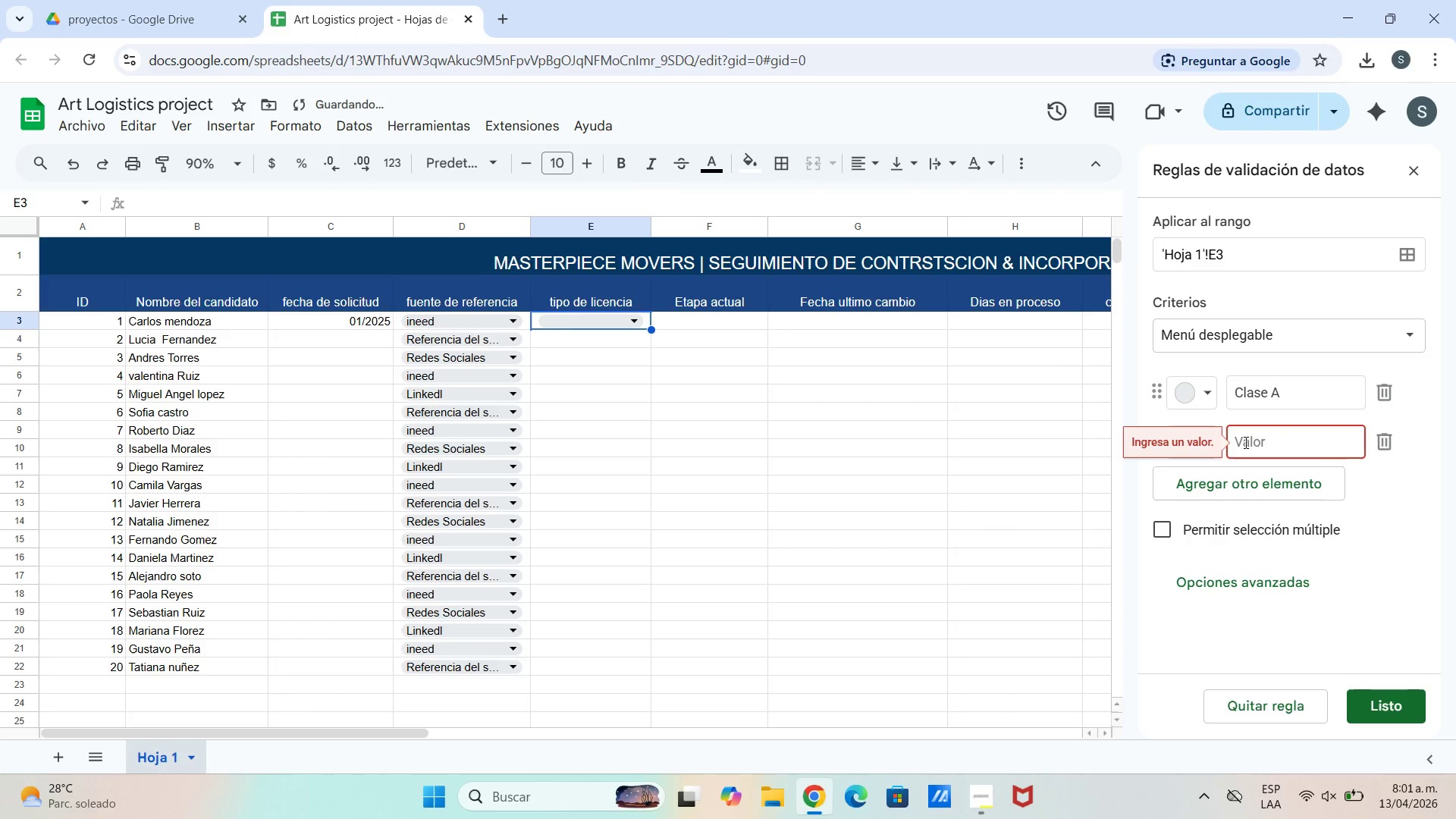 
type(Clase B)
 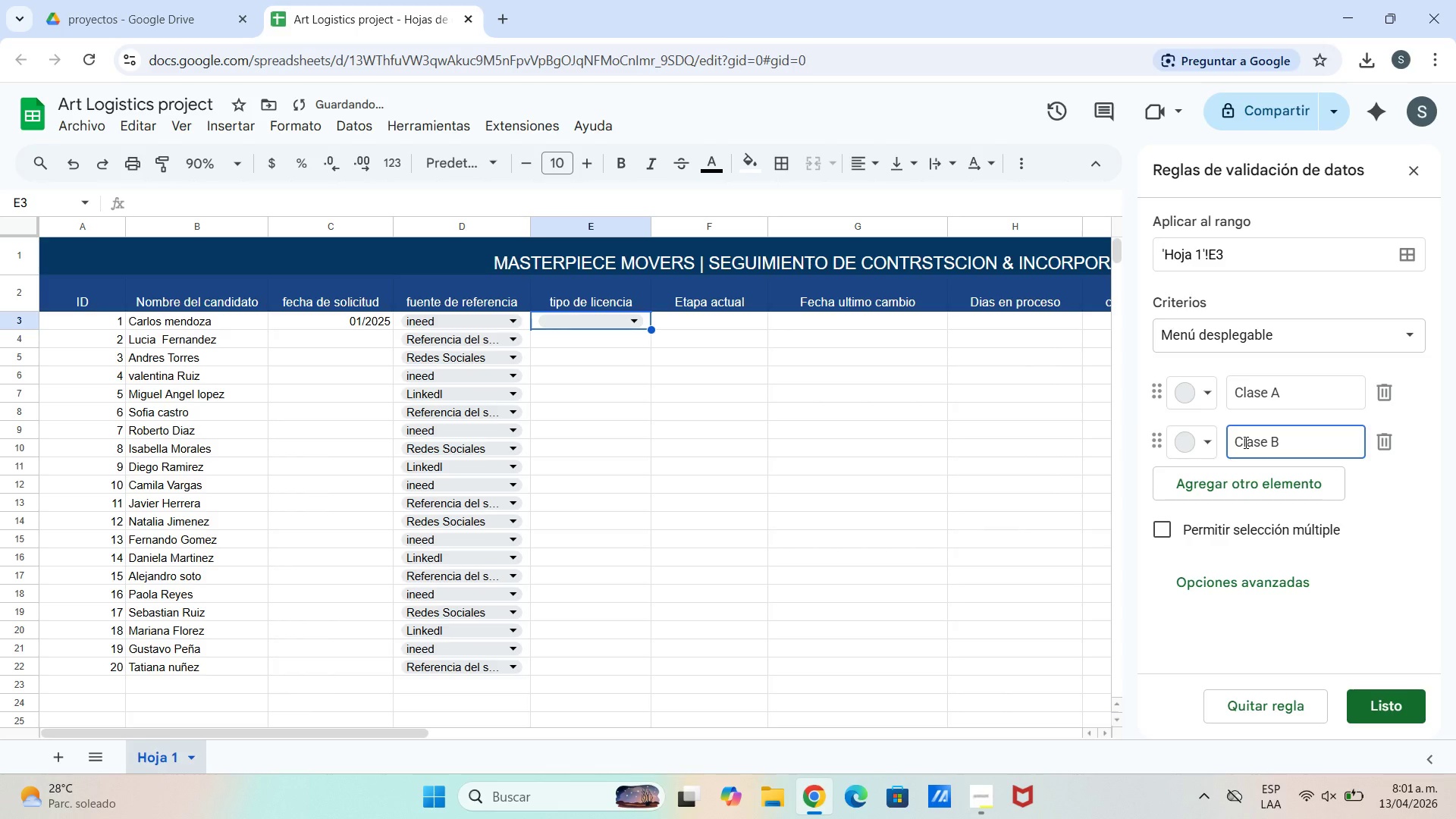 
key(Enter)
 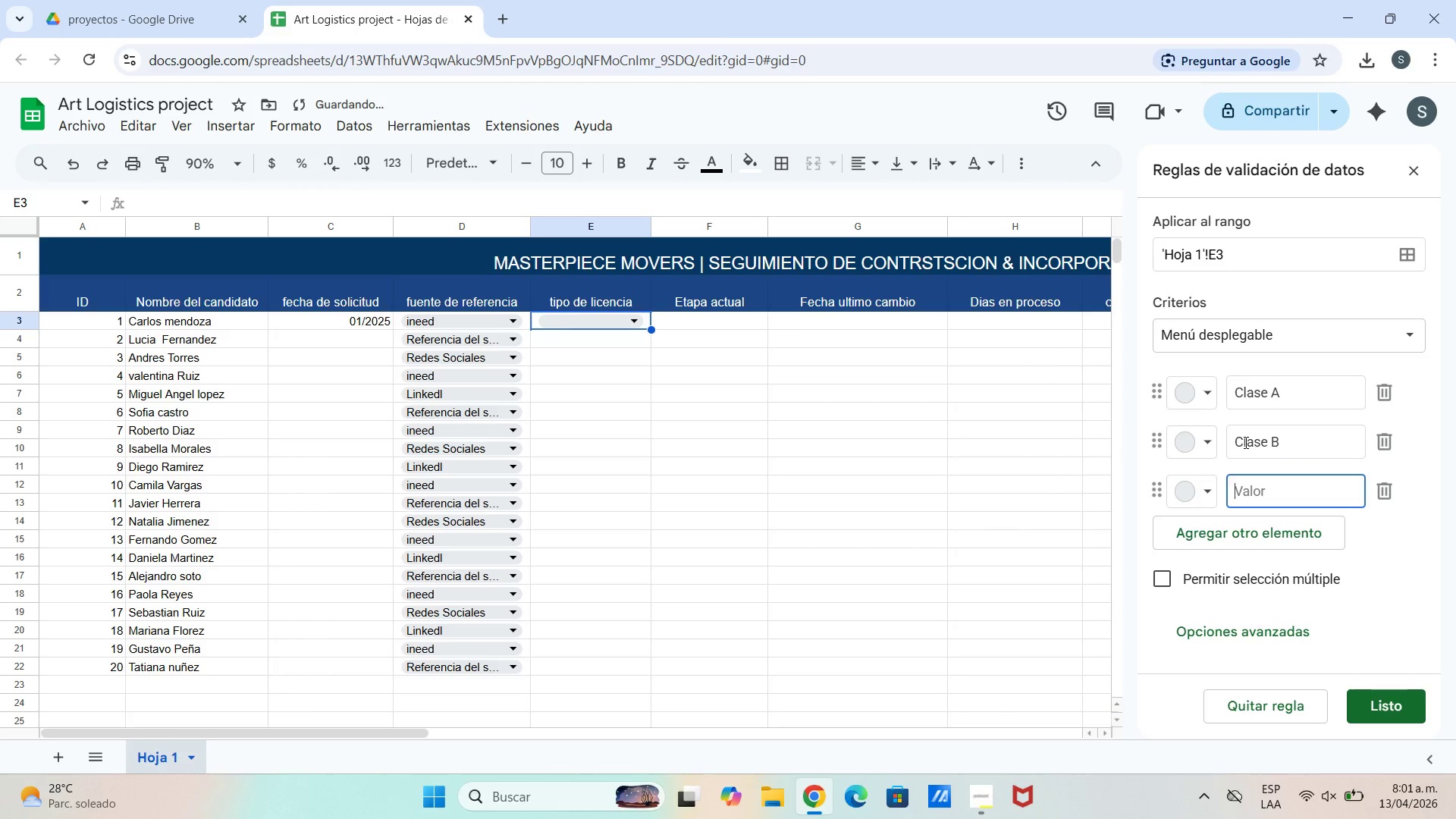 
type(sin CDLSIN CDL)
 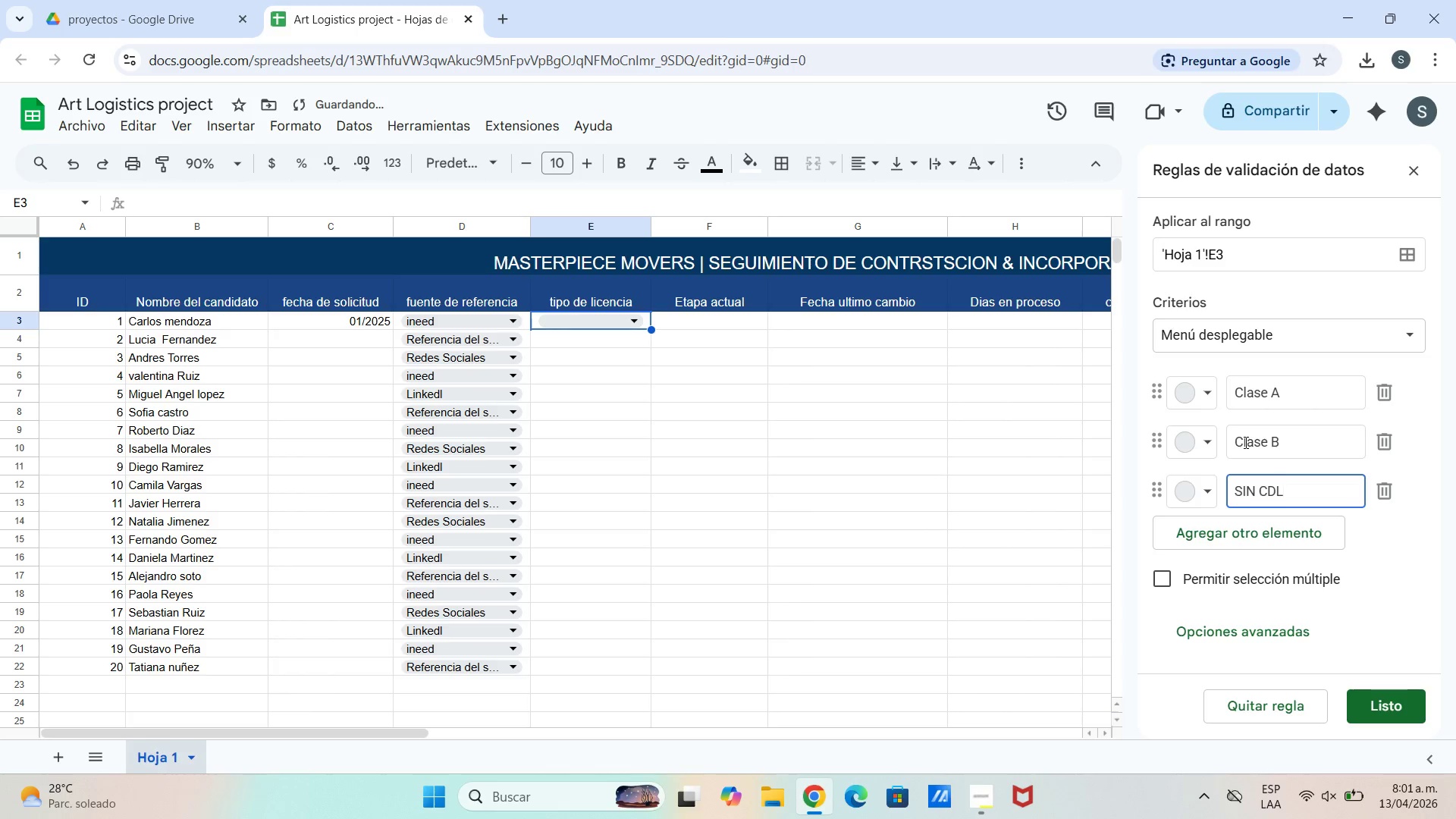 
 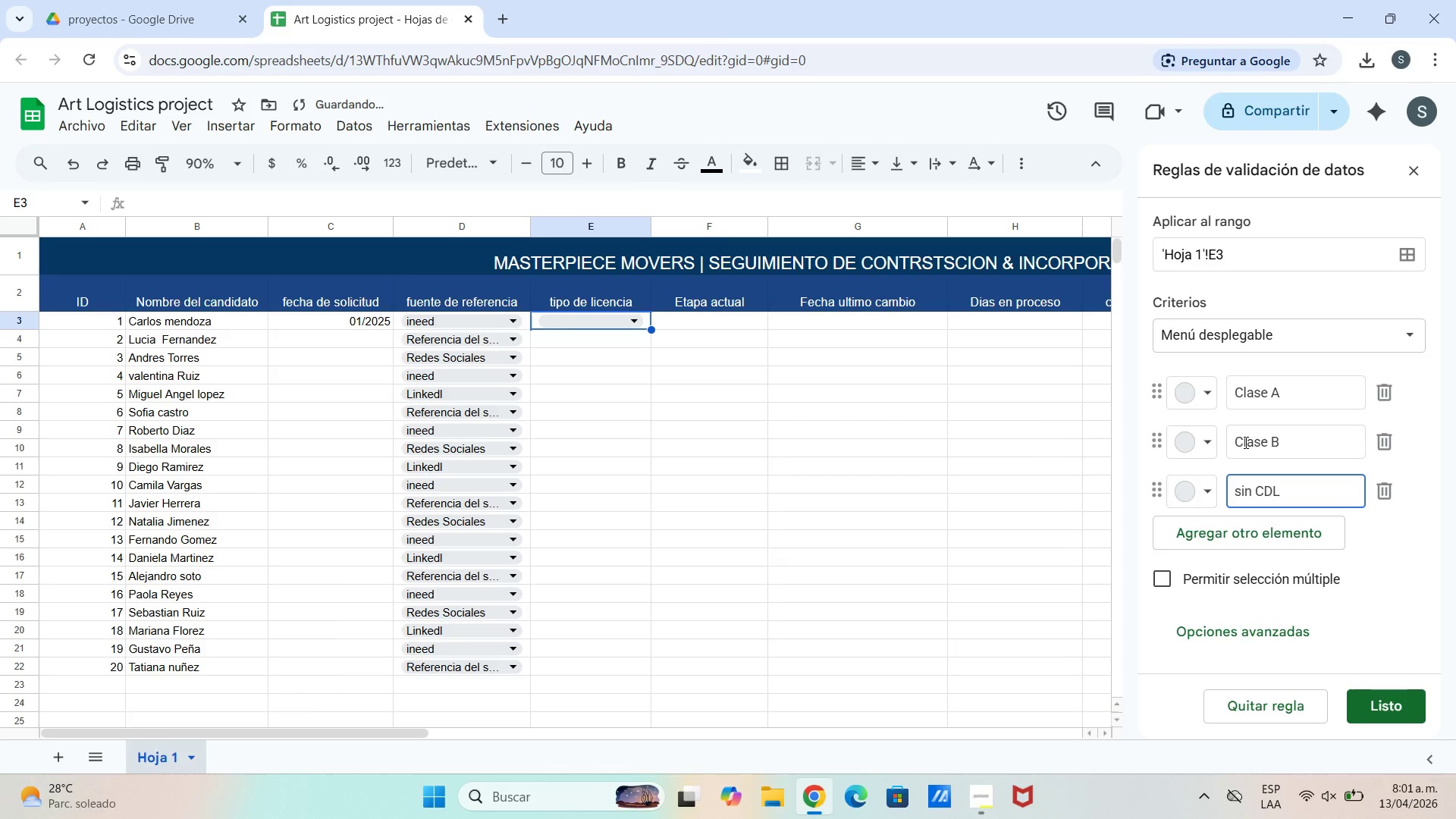 
hold_key(key=Backspace, duration=0.95)
 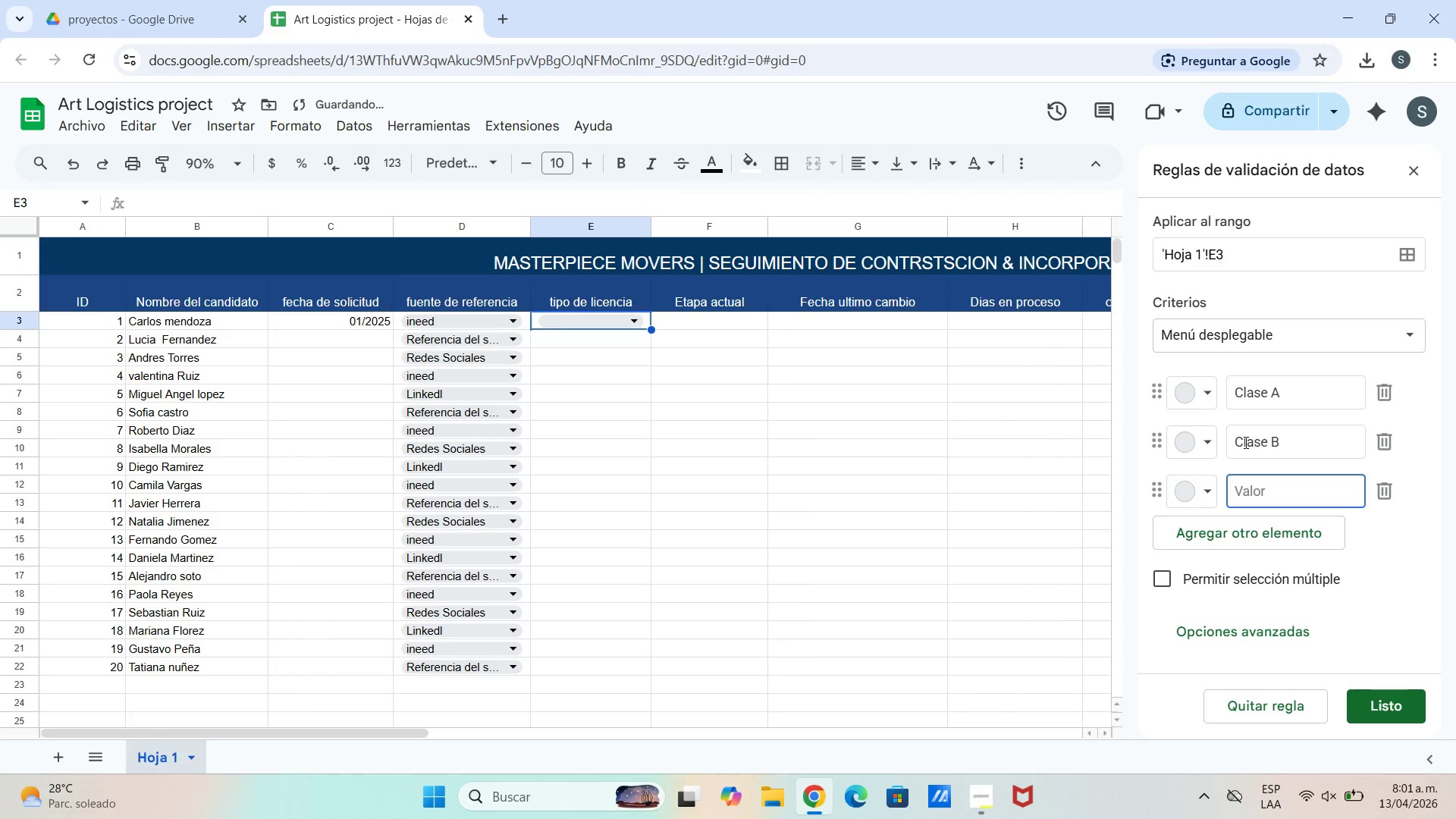 
left_click([1382, 699])
 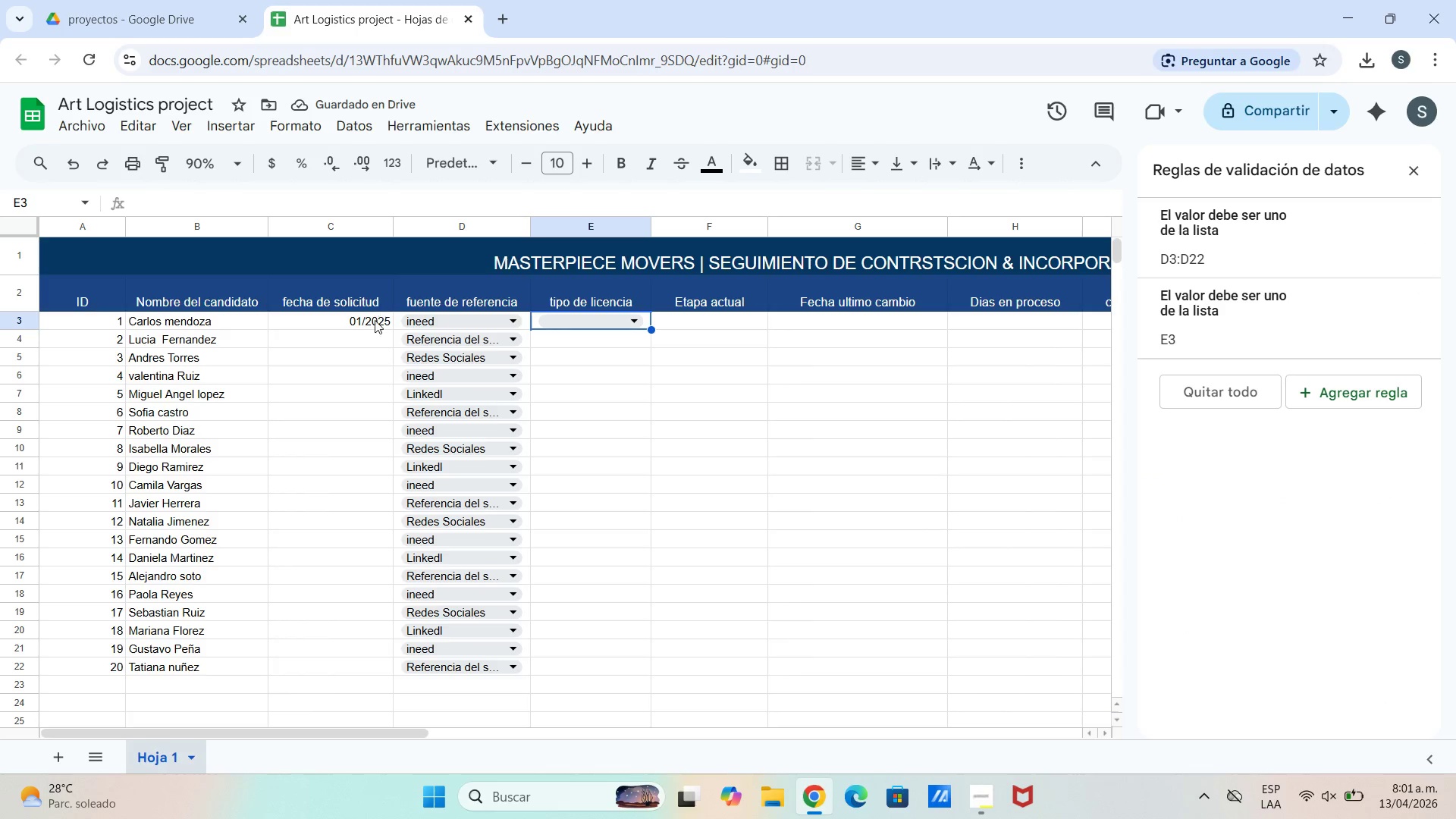 
scroll: coordinate [530, 394], scroll_direction: up, amount: 1.0
 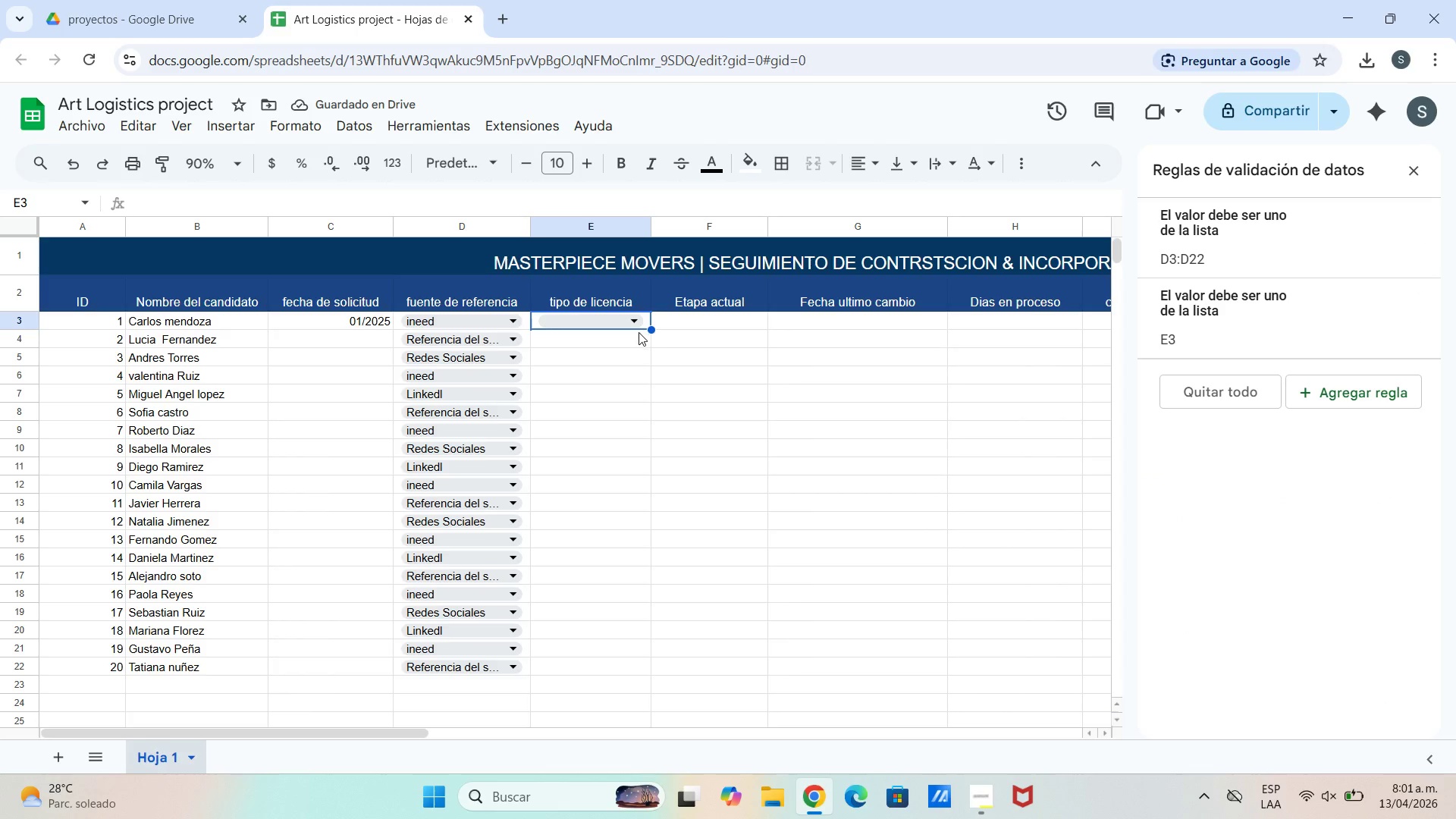 
left_click([639, 348])
 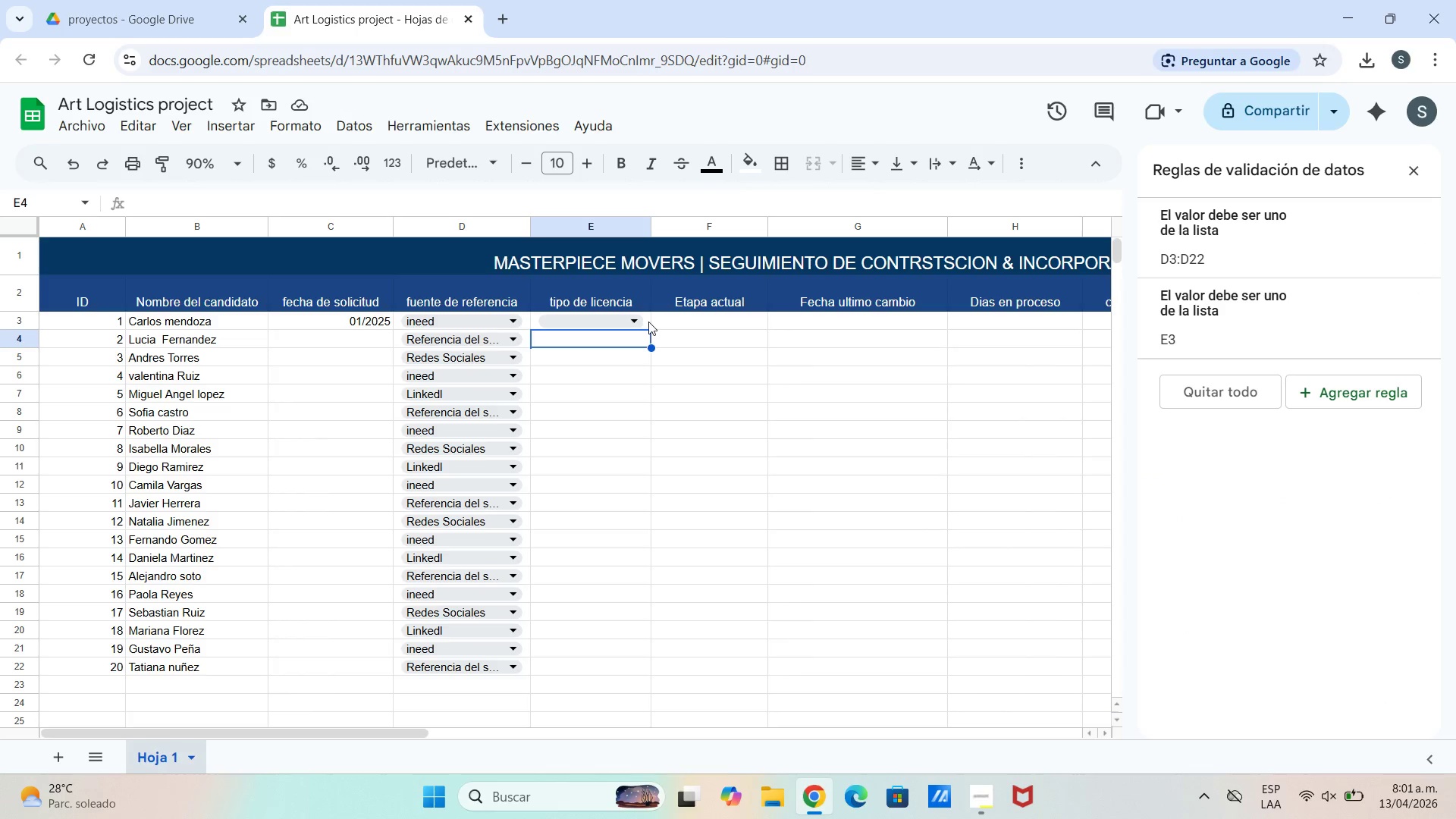 
left_click([648, 320])
 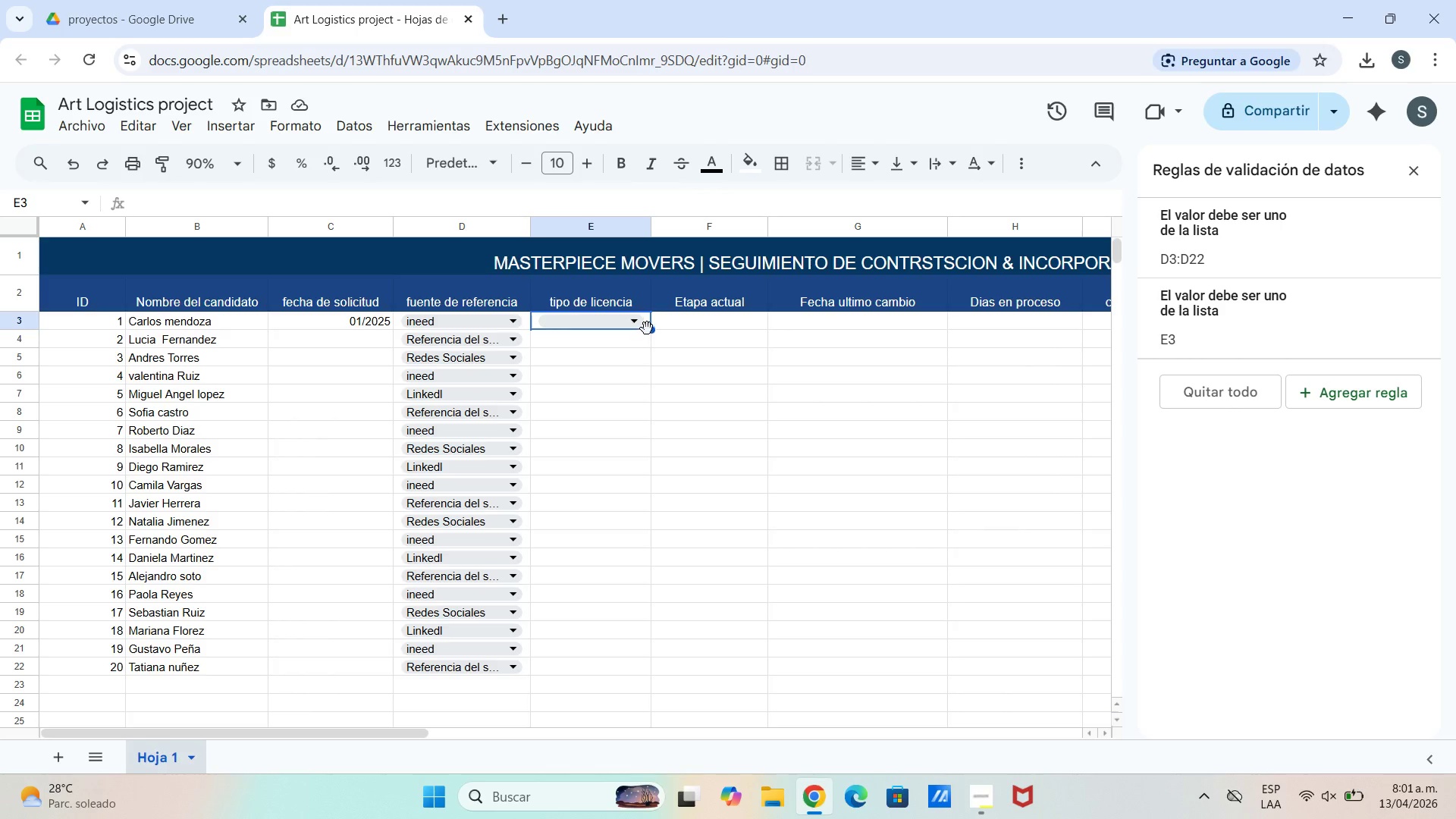 
left_click_drag(start_coordinate=[648, 328], to_coordinate=[611, 661])
 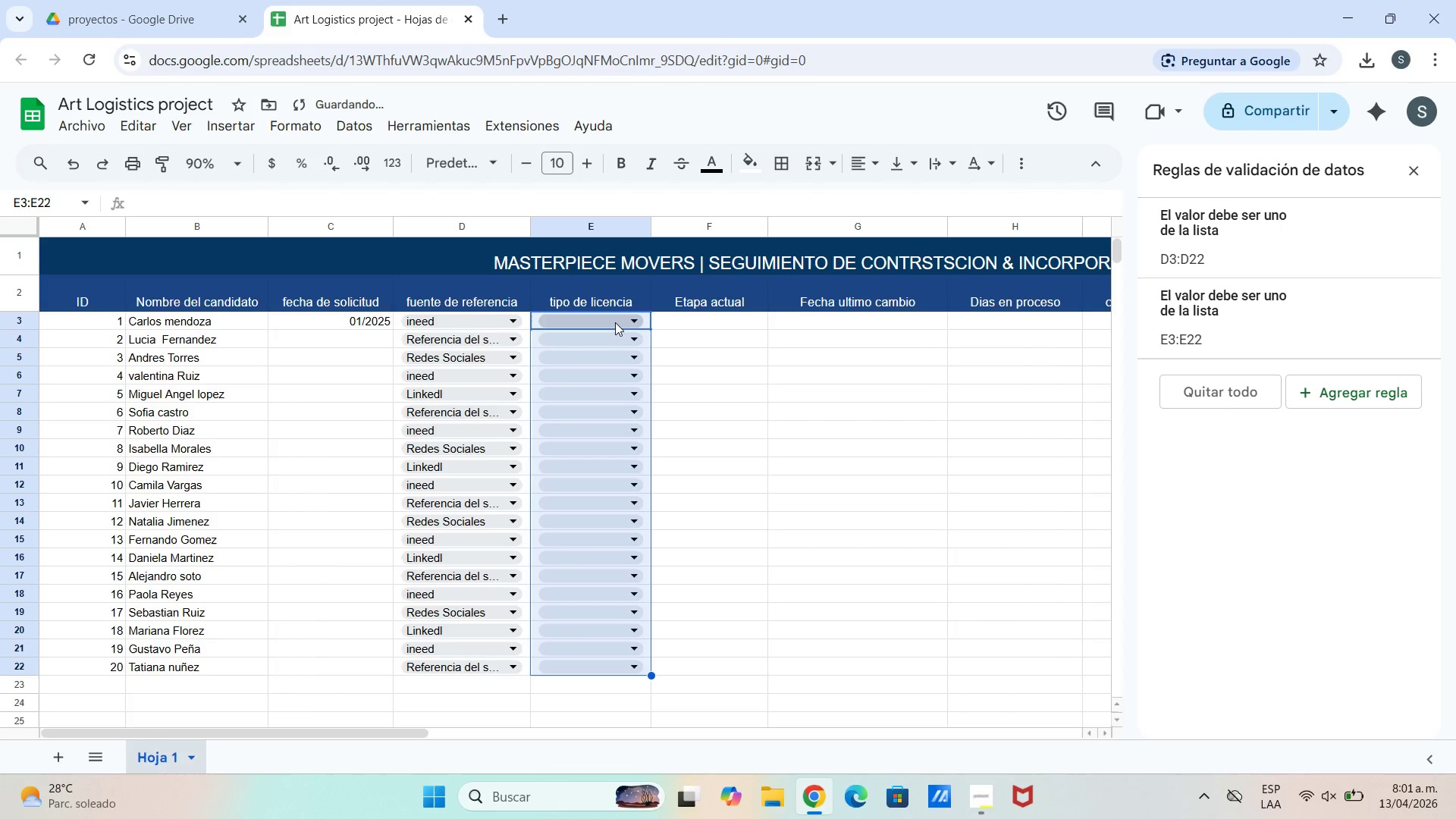 
left_click([615, 322])
 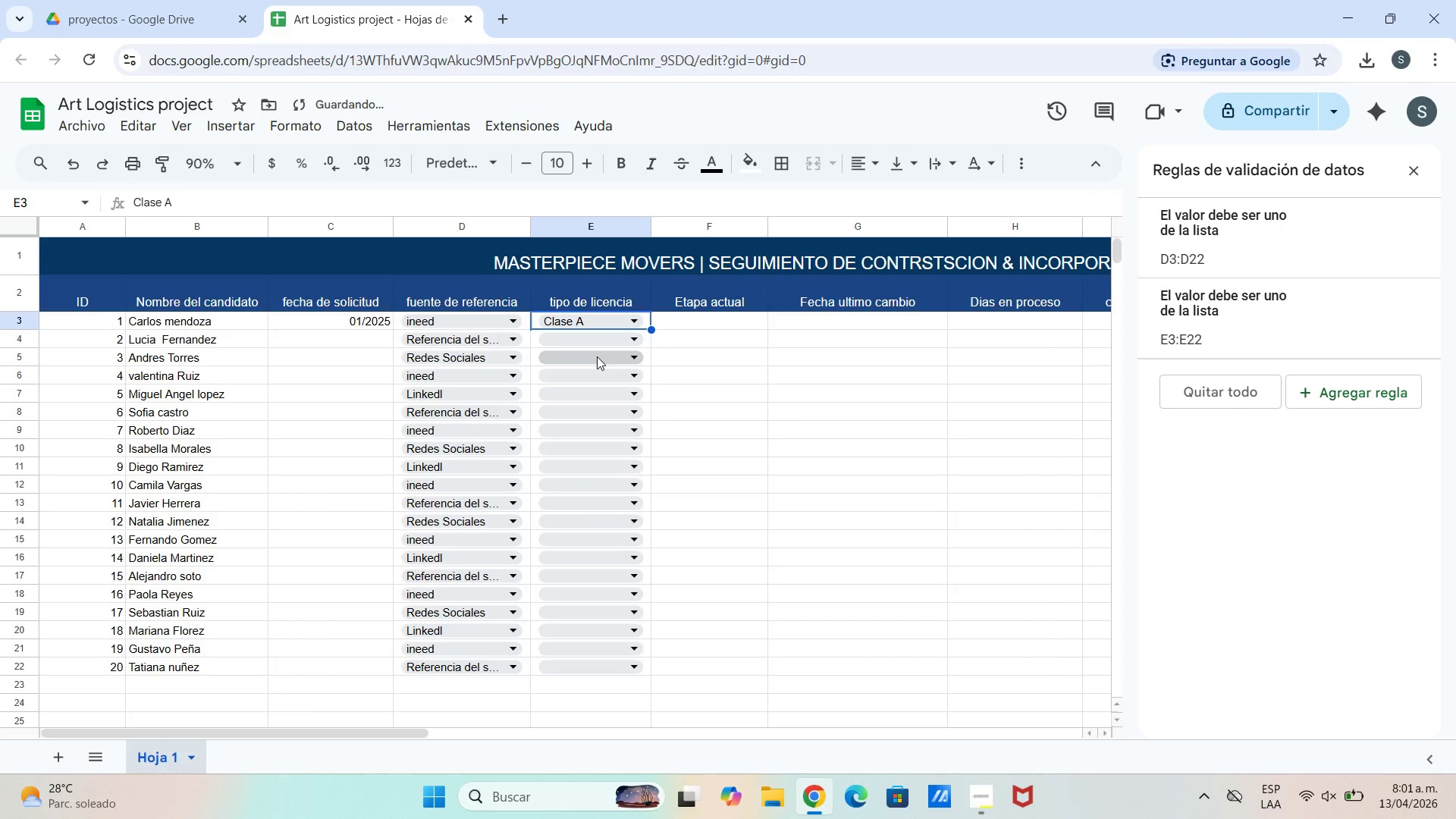 
left_click([588, 344])
 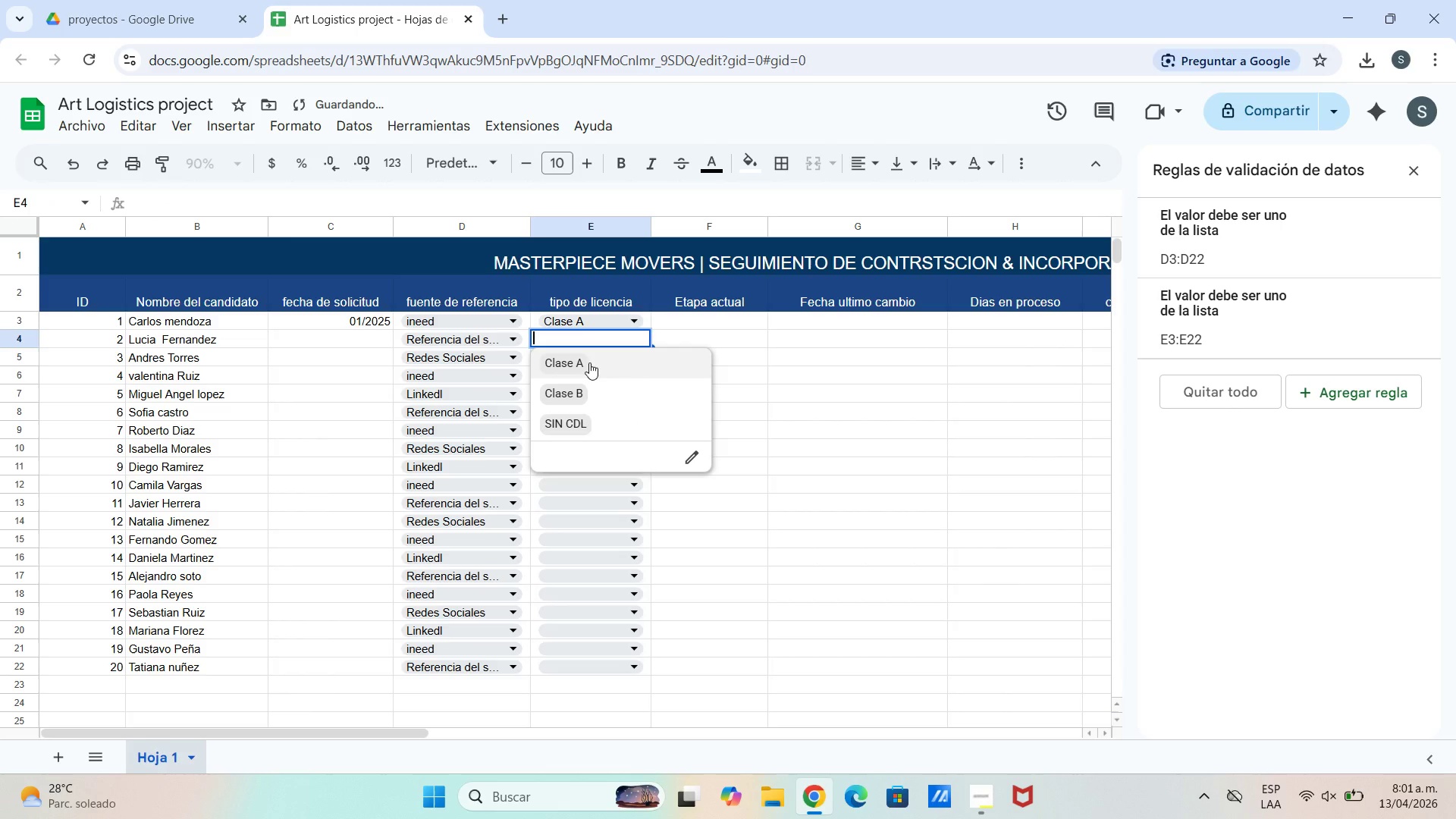 
left_click([589, 362])
 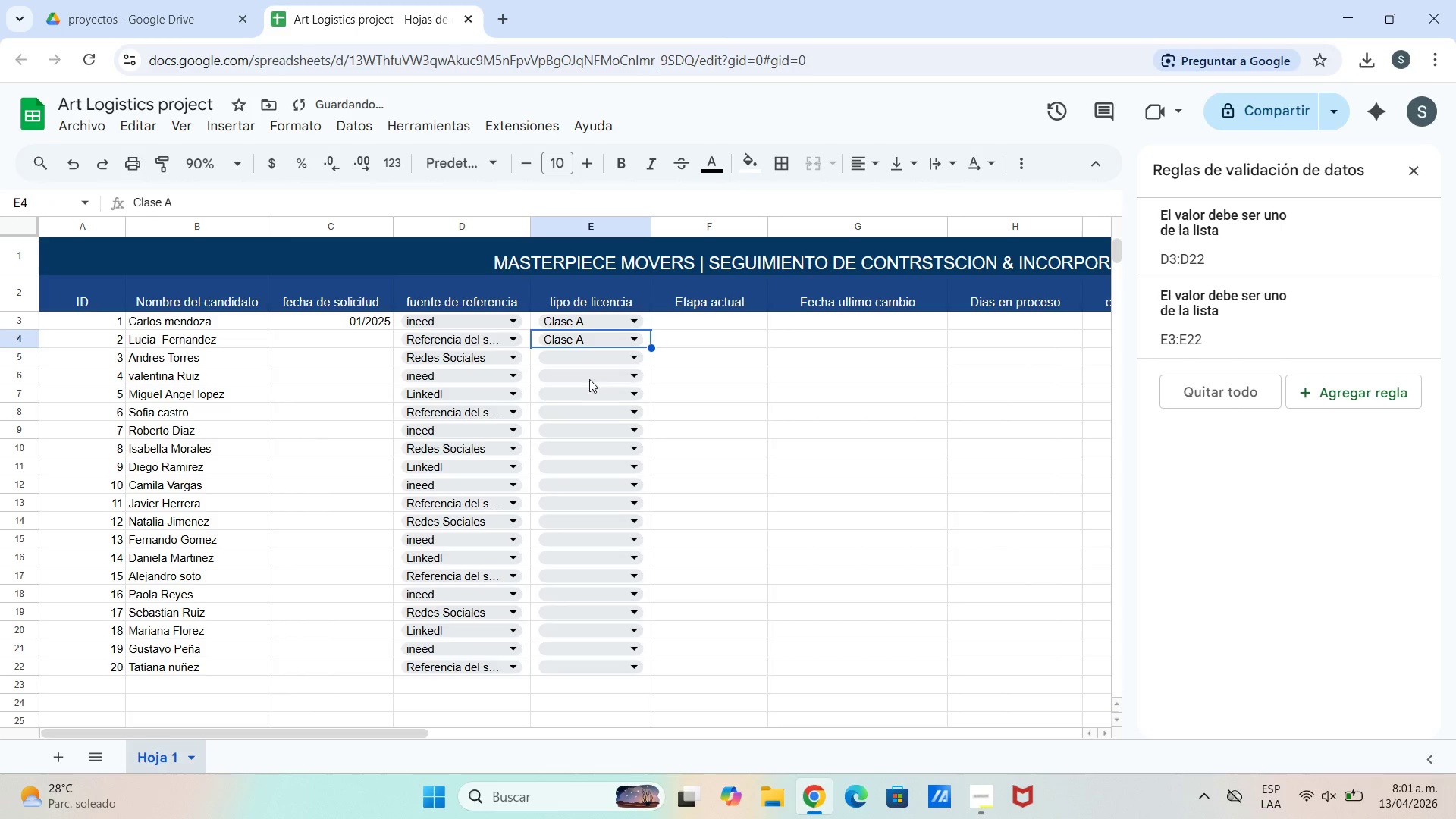 
left_click([591, 358])
 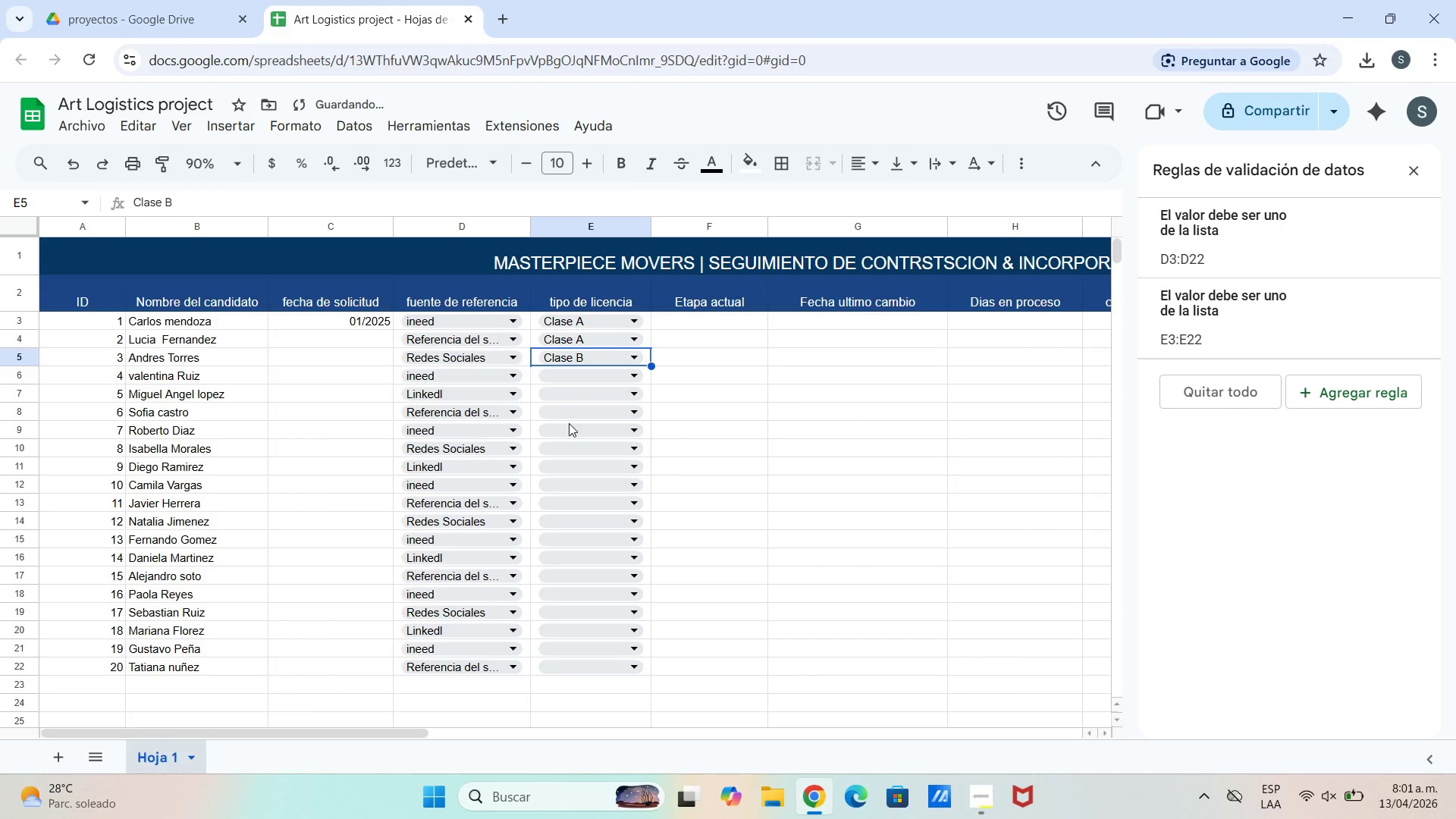 
left_click([568, 373])
 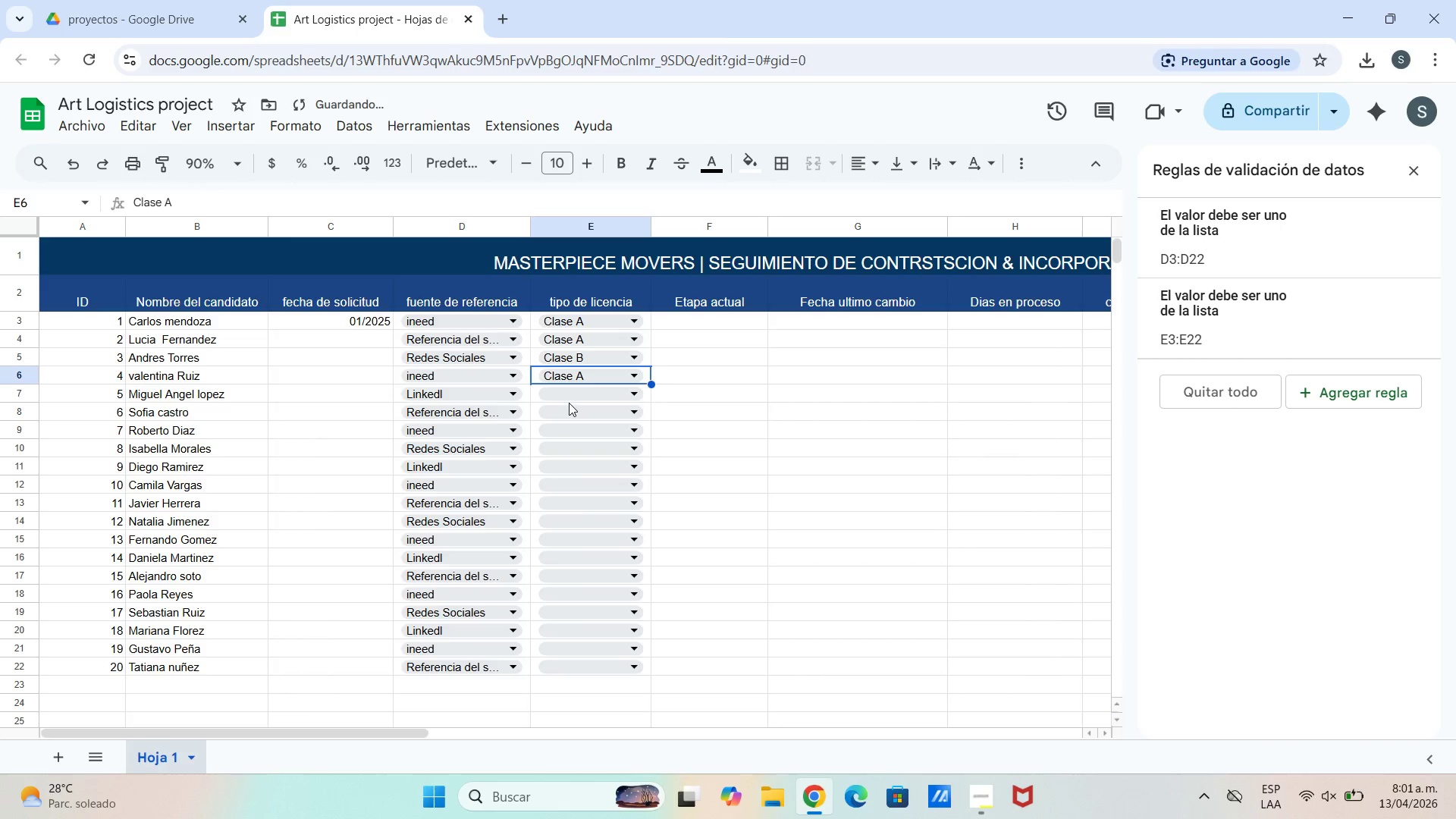 
triple_click([569, 403])
 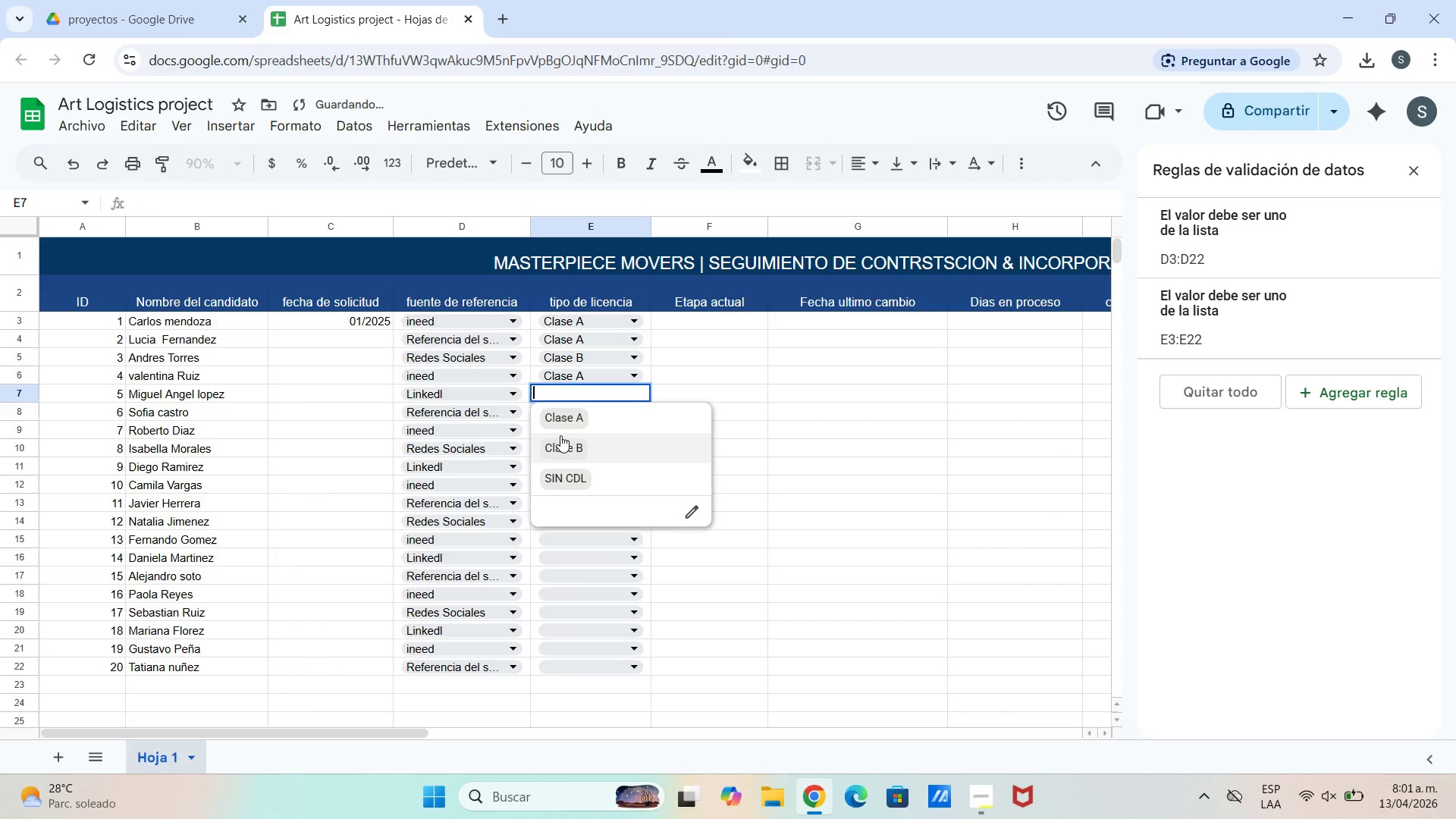 
left_click([560, 435])
 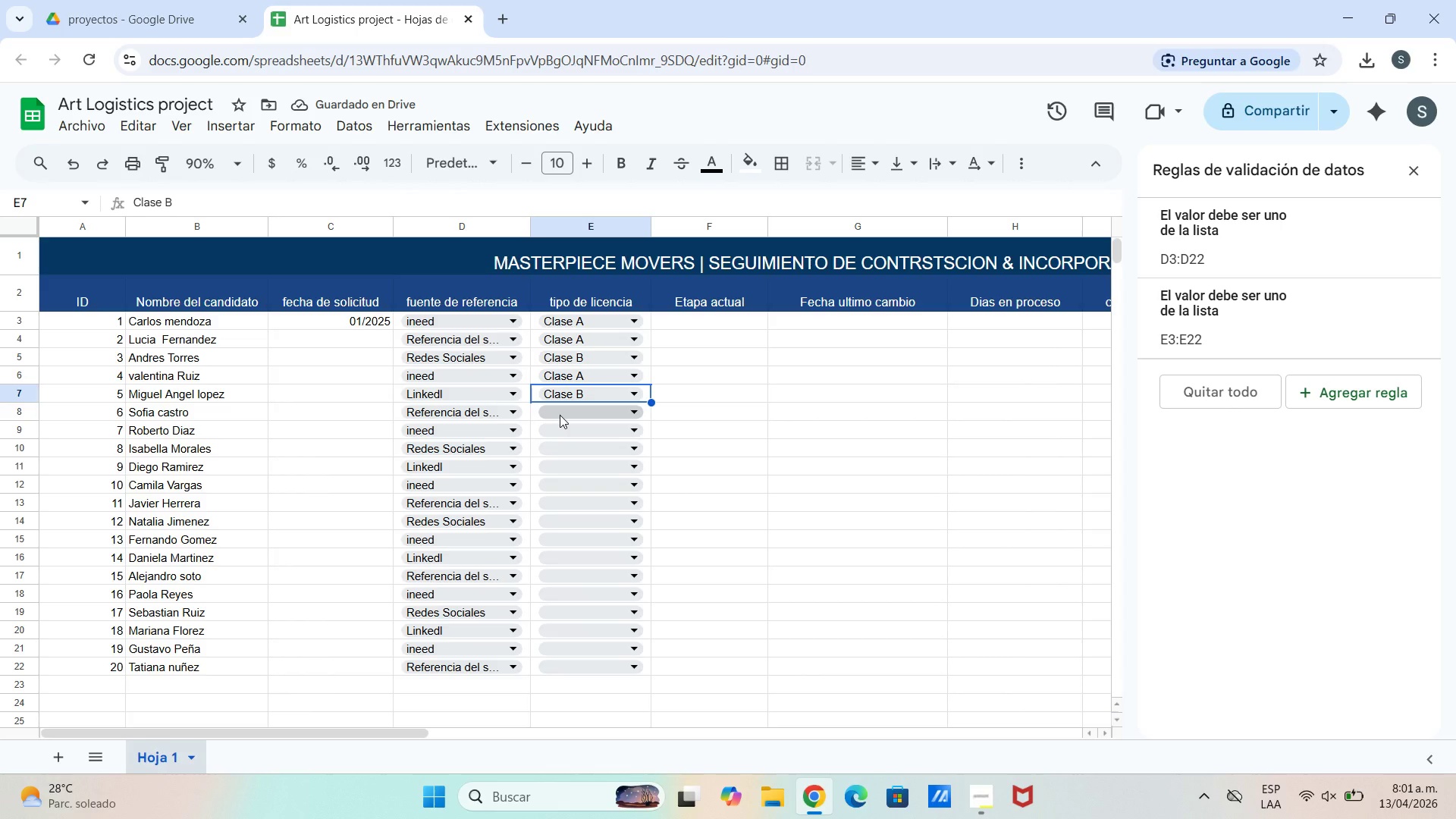 
wait(7.03)
 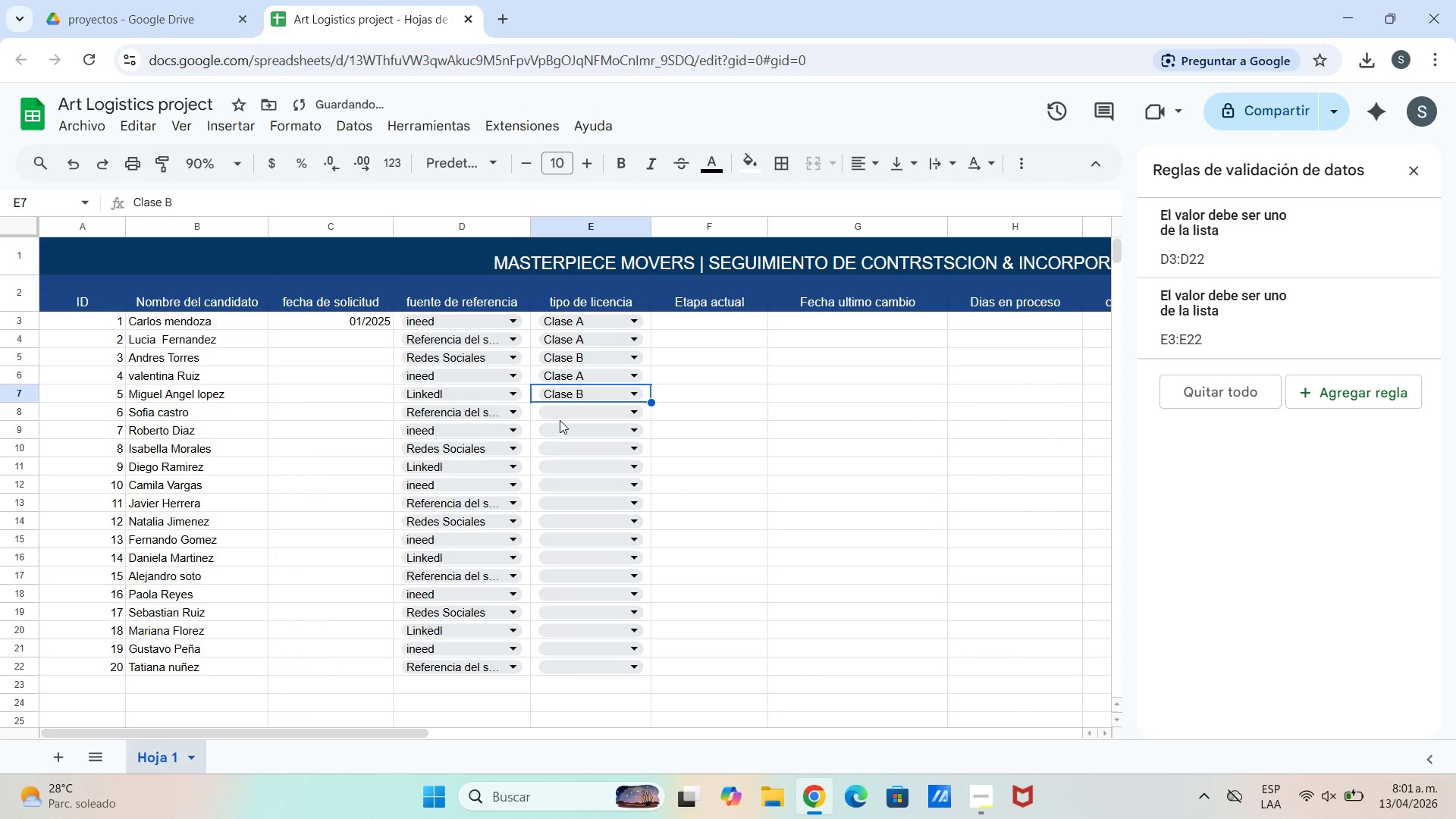 
left_click([560, 415])
 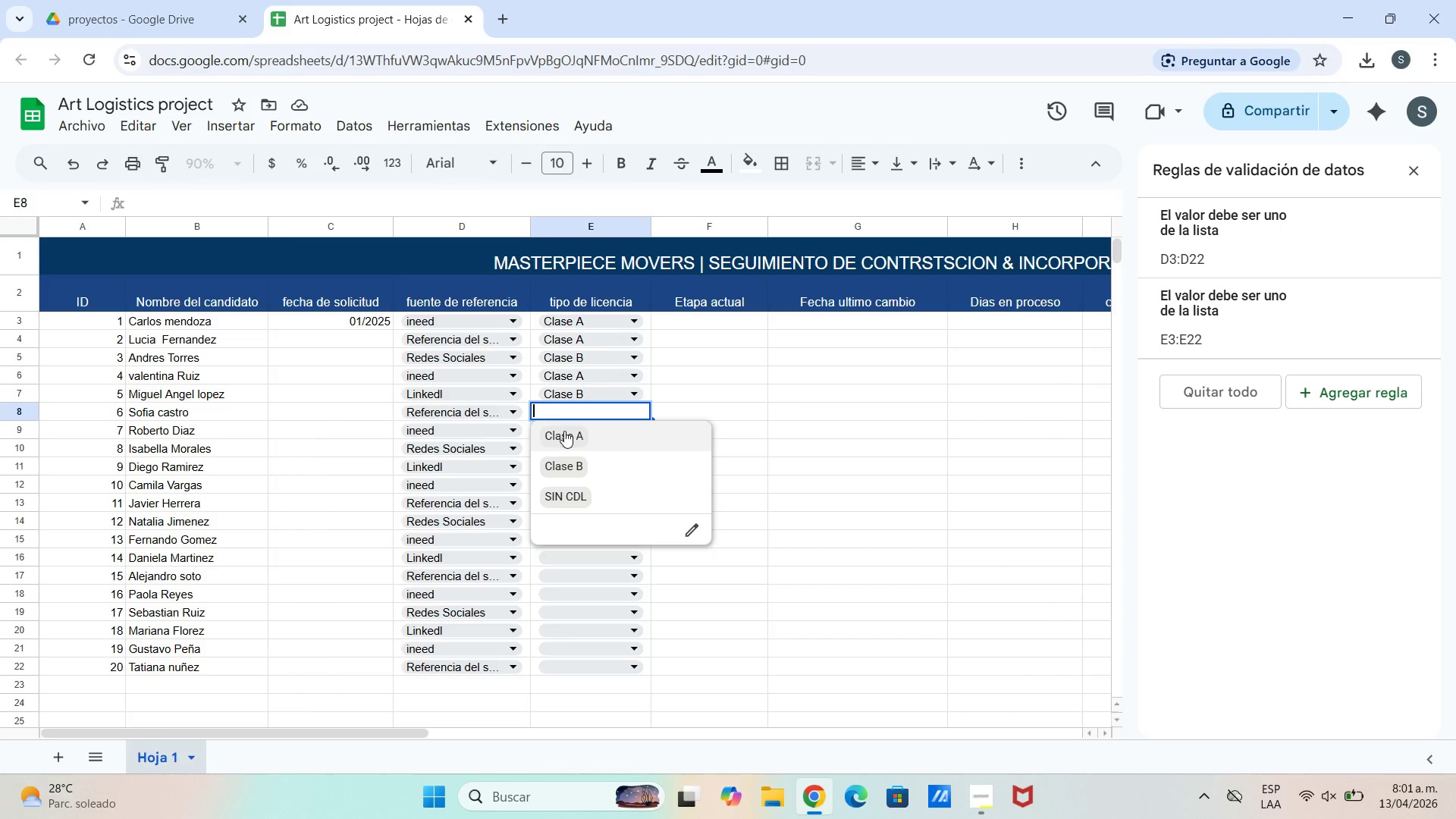 
left_click([565, 434])
 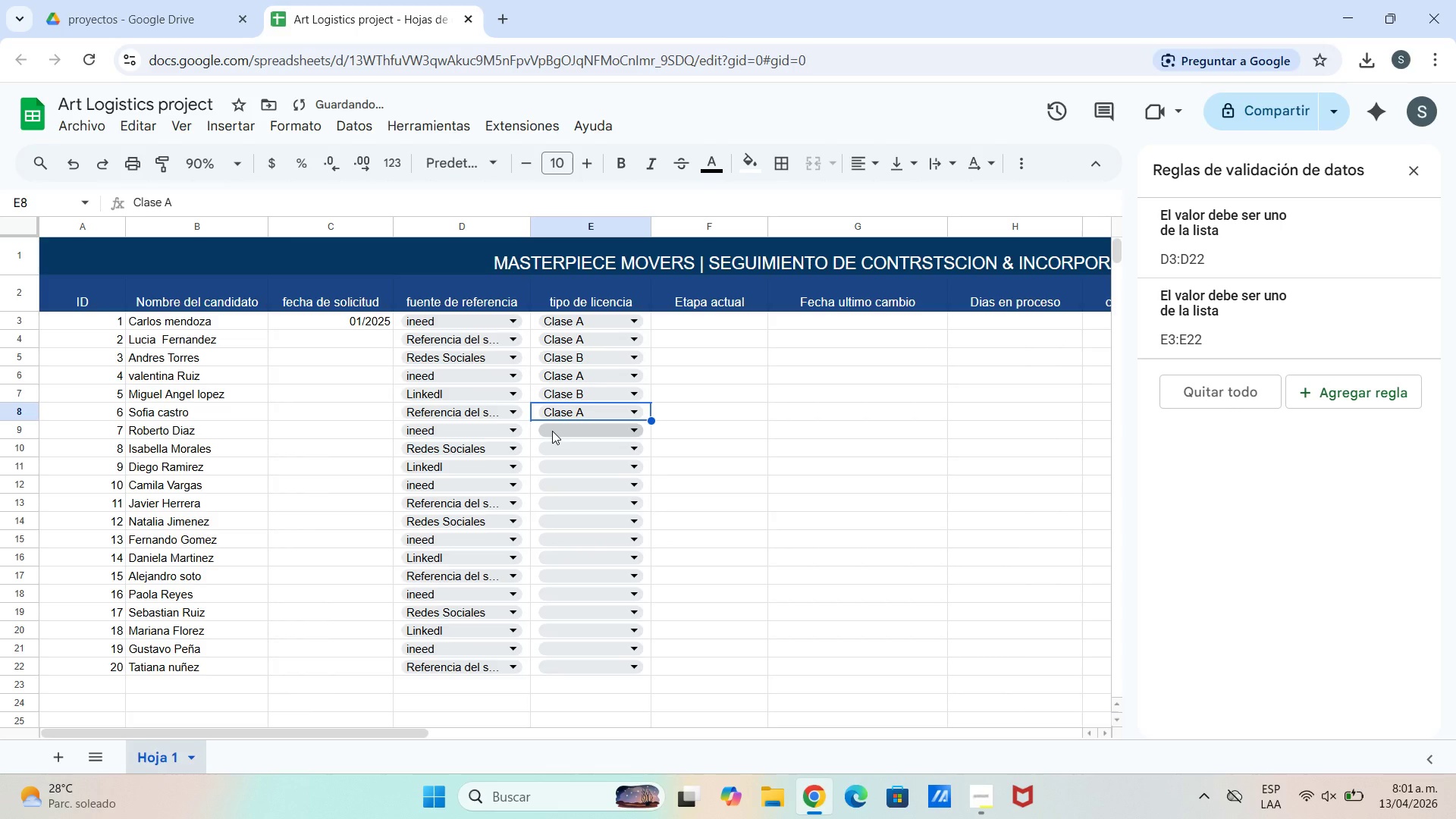 
left_click([552, 431])
 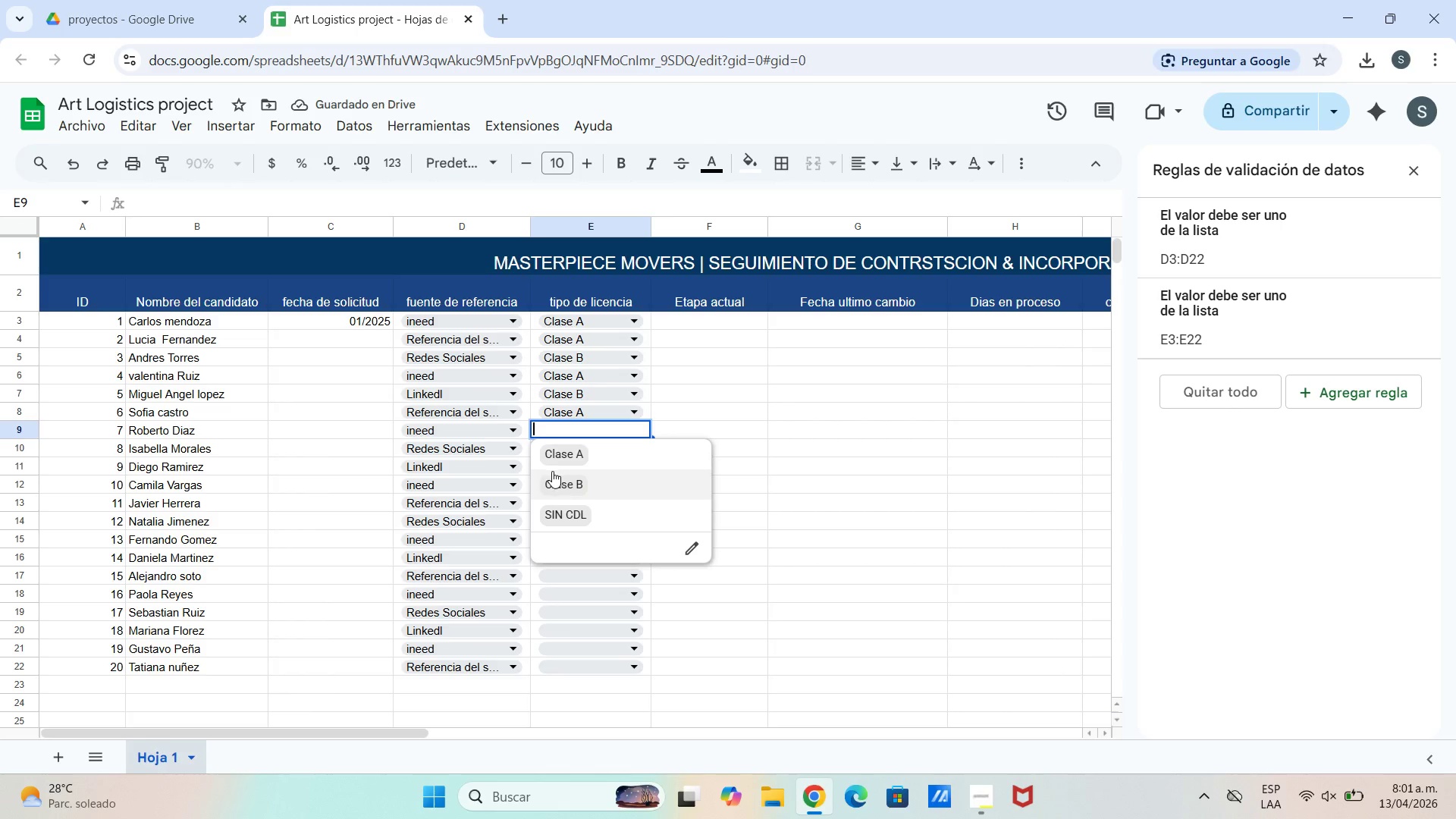 
double_click([551, 457])
 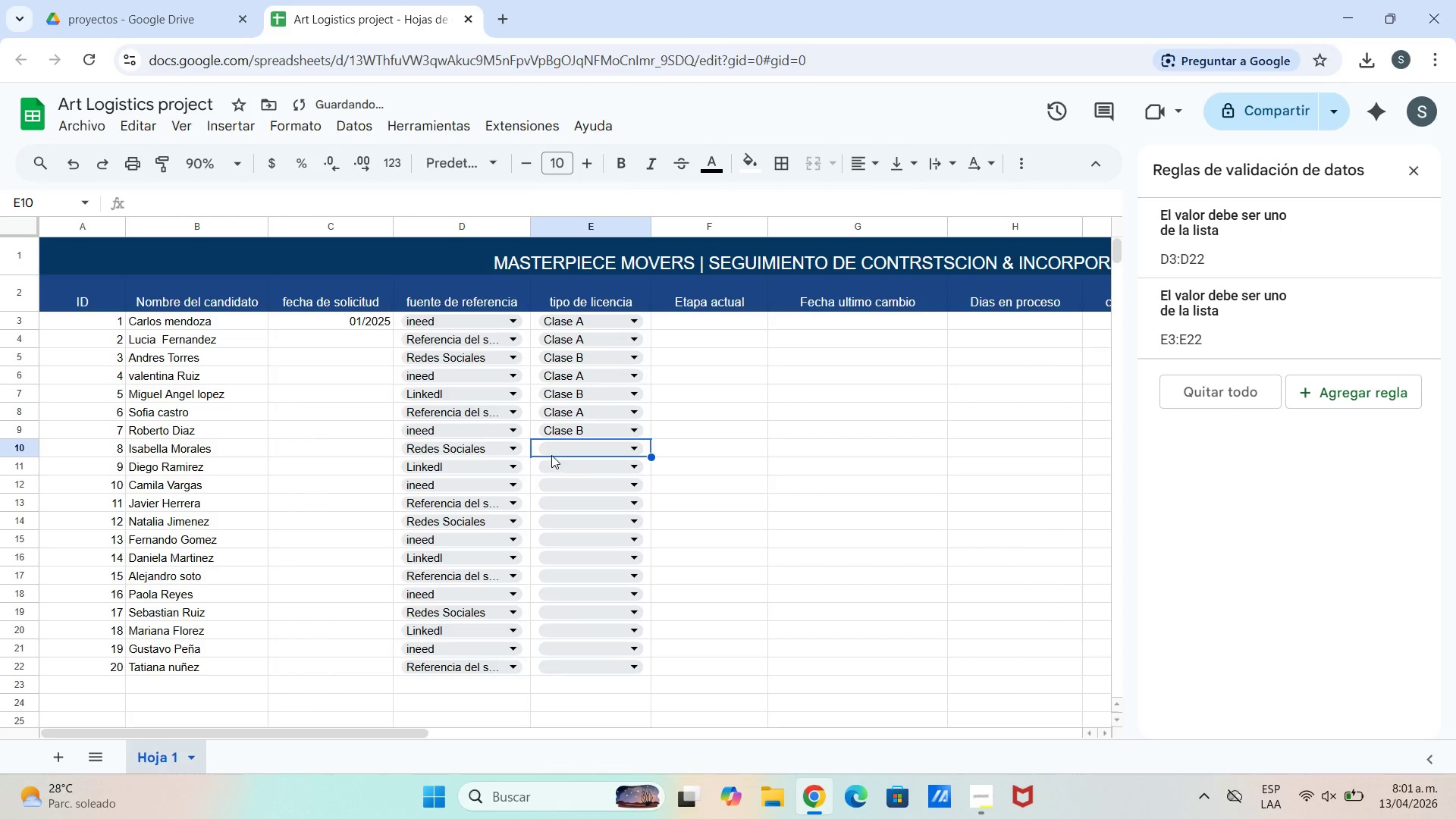 
left_click([551, 455])
 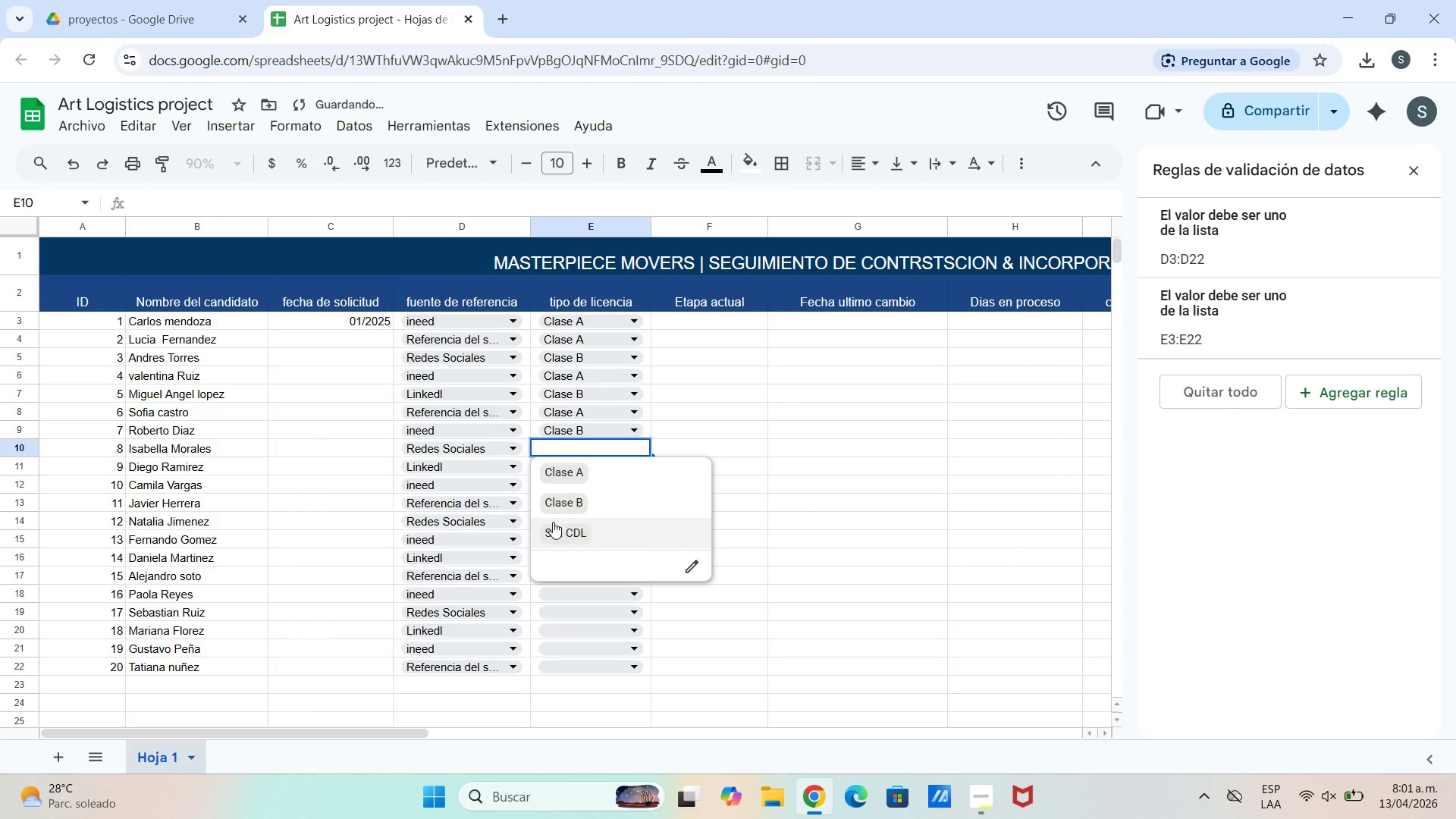 
left_click([553, 522])
 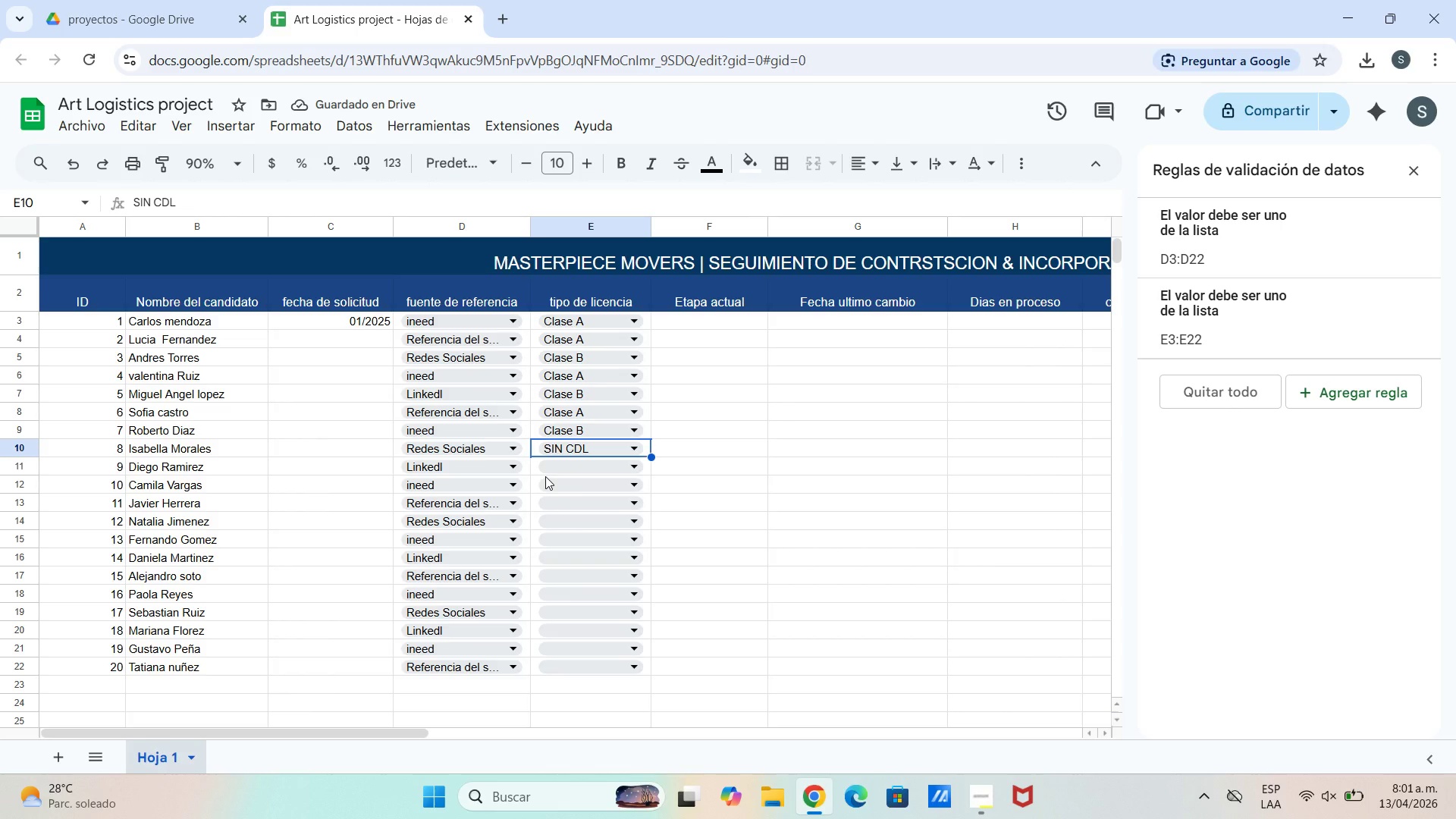 
left_click([547, 470])
 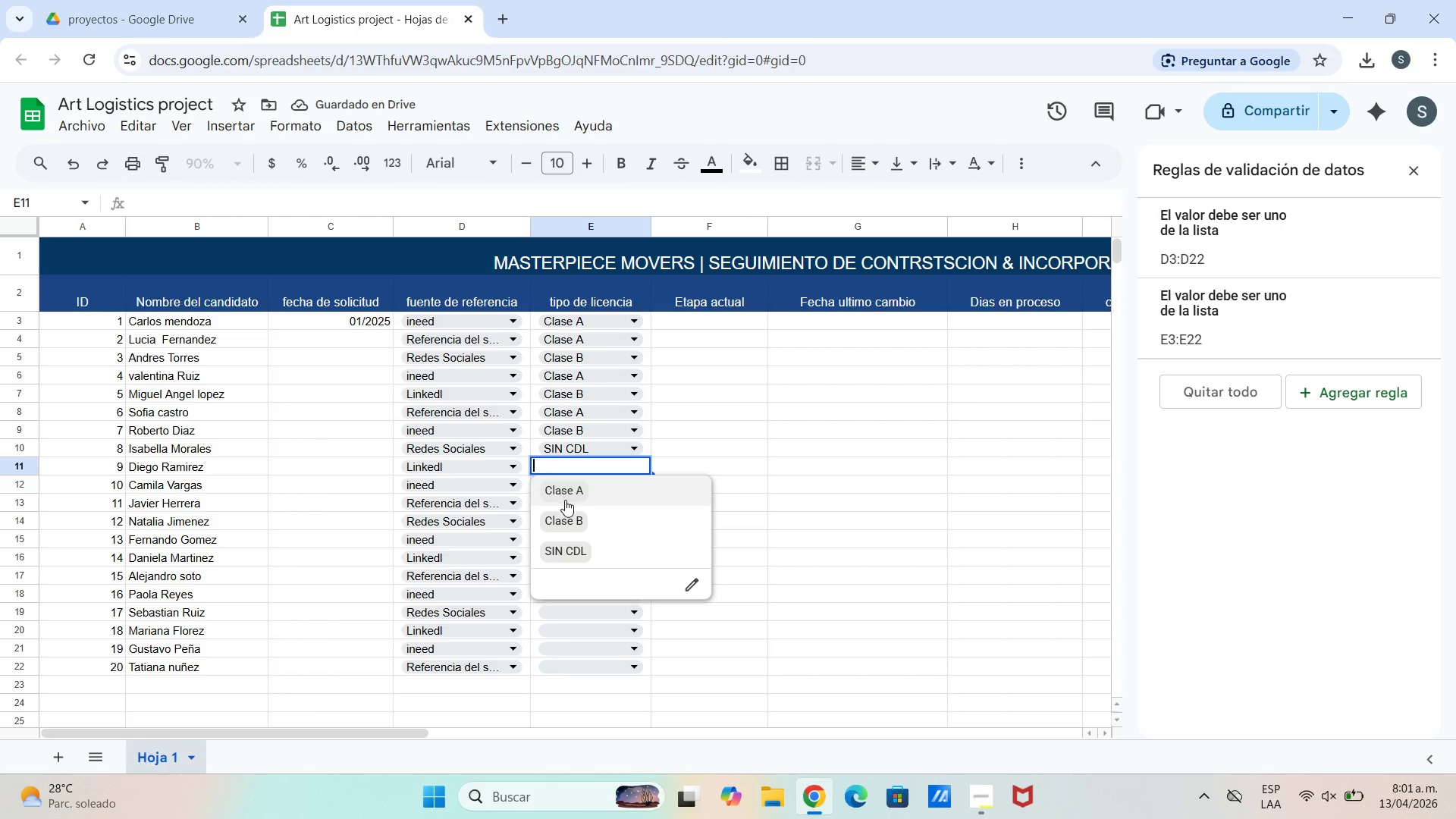 
left_click([566, 502])
 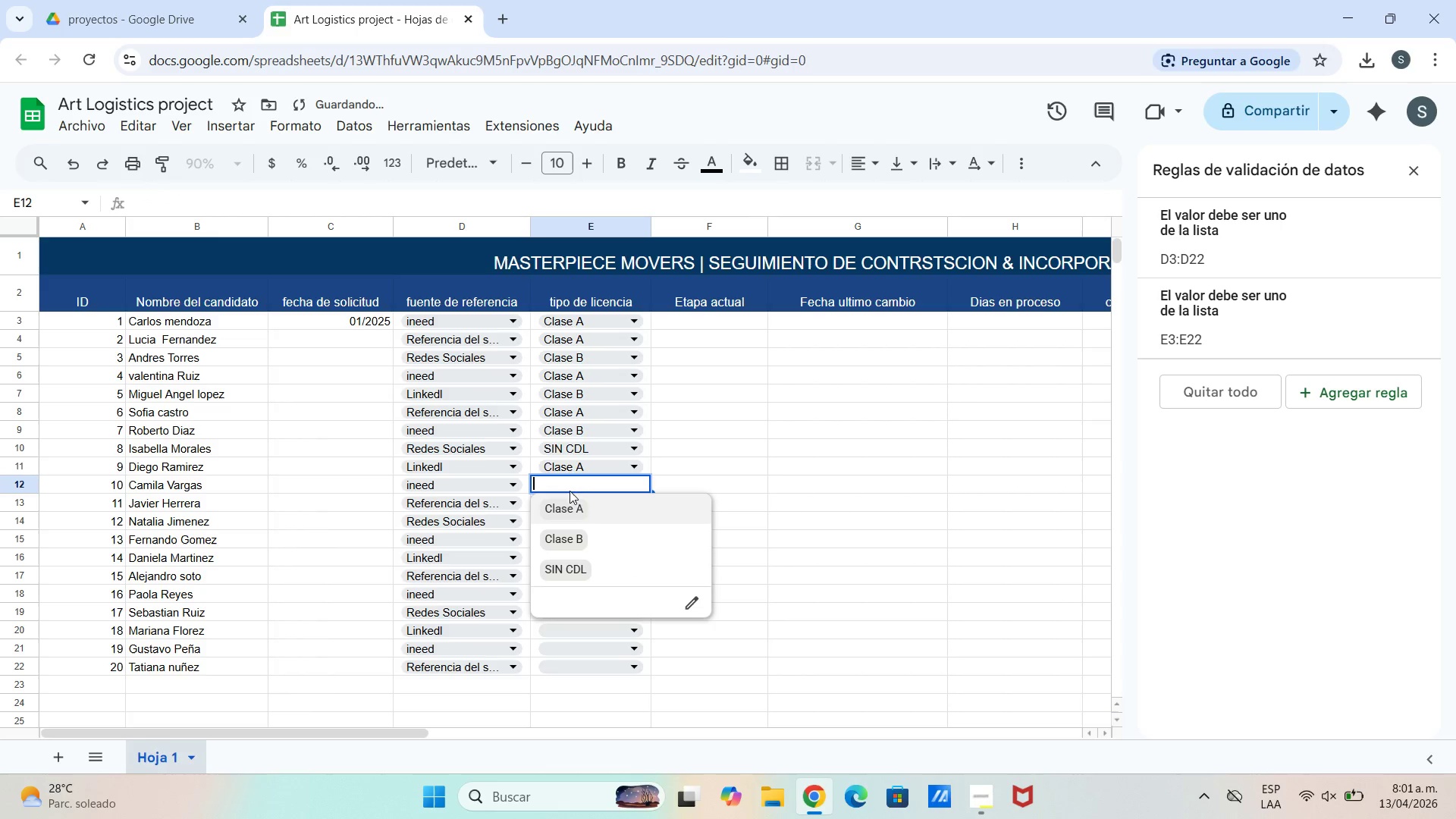 
double_click([568, 509])
 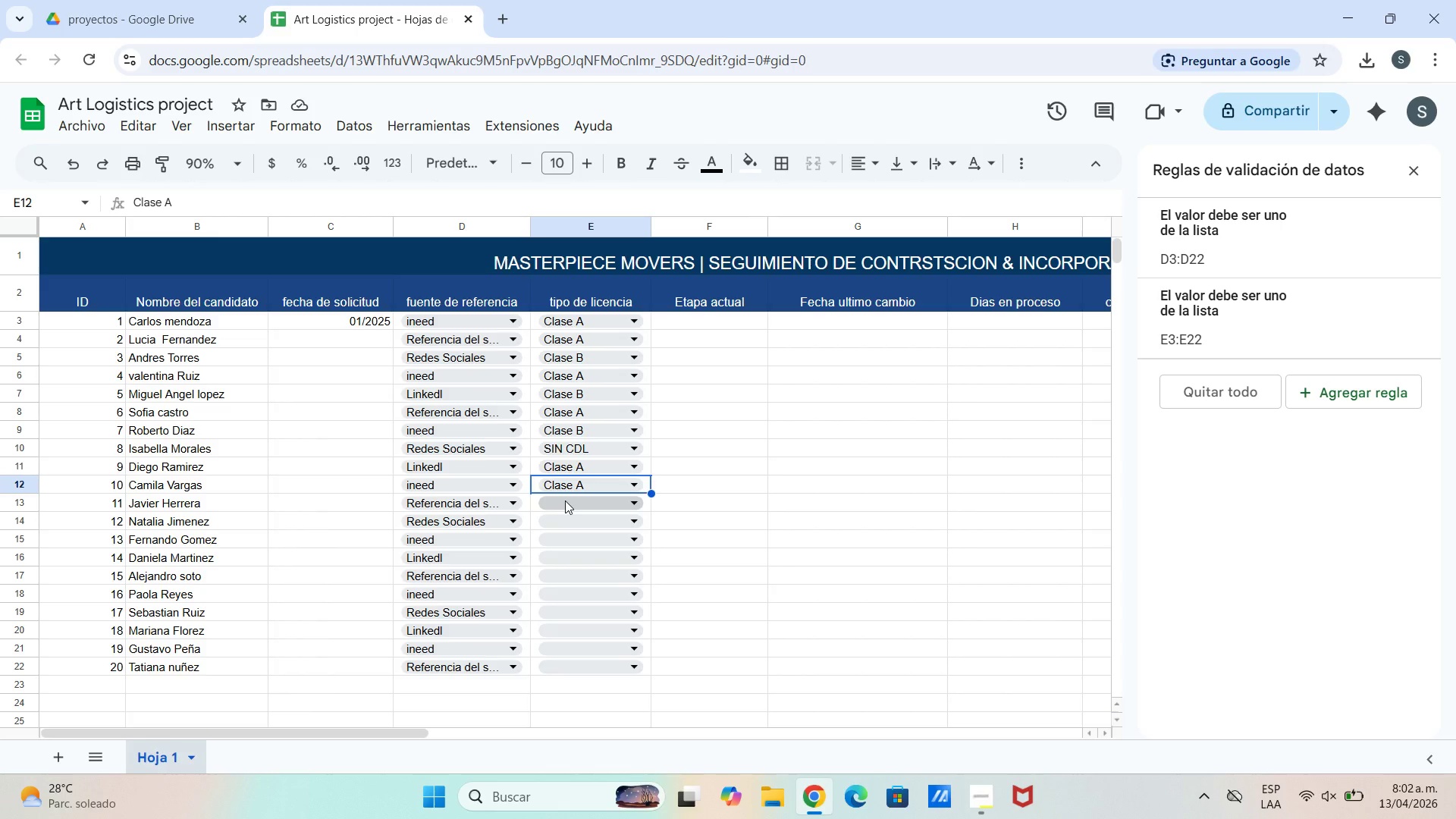 
wait(7.92)
 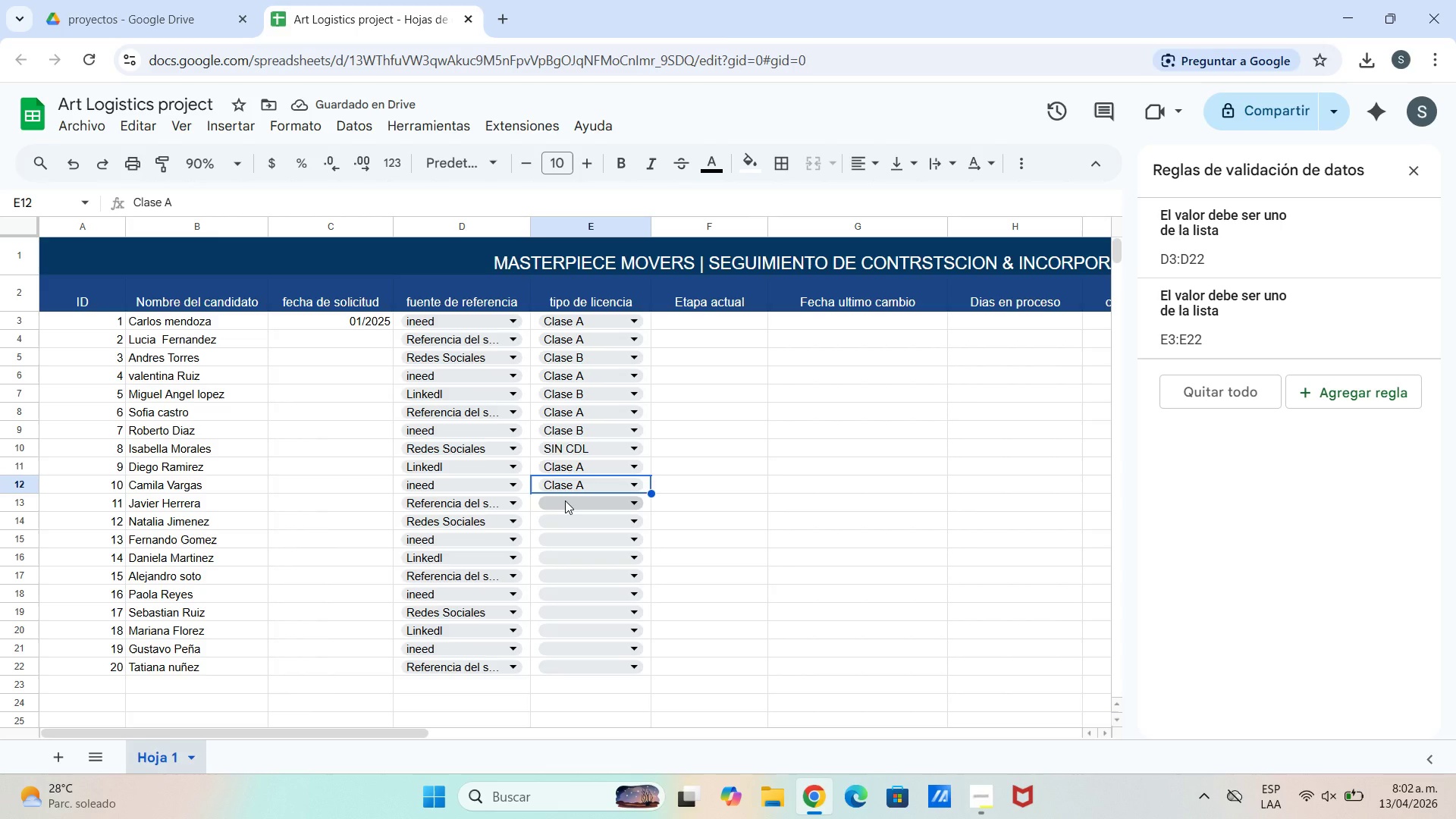 
left_click([567, 502])
 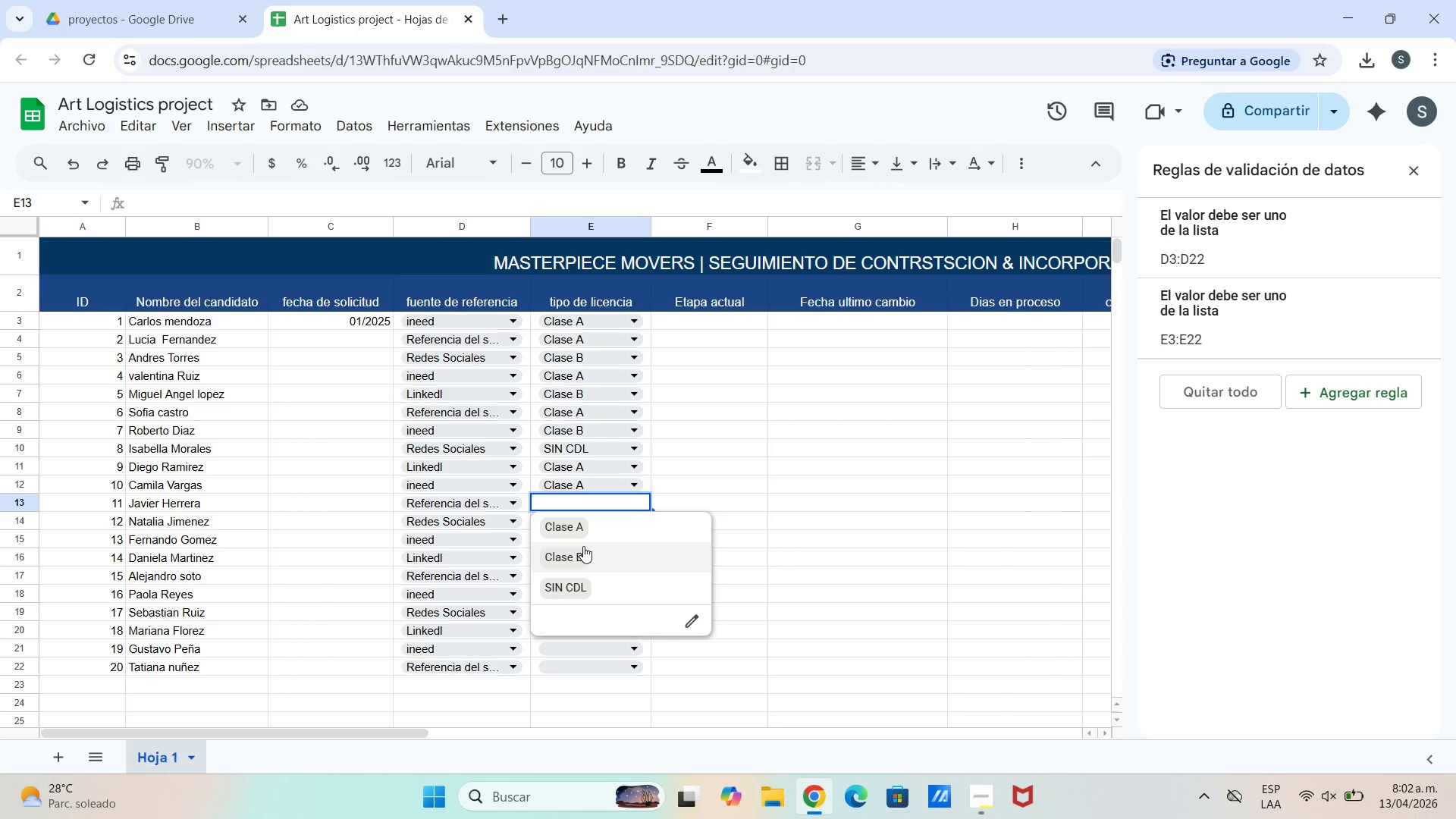 
left_click([583, 552])
 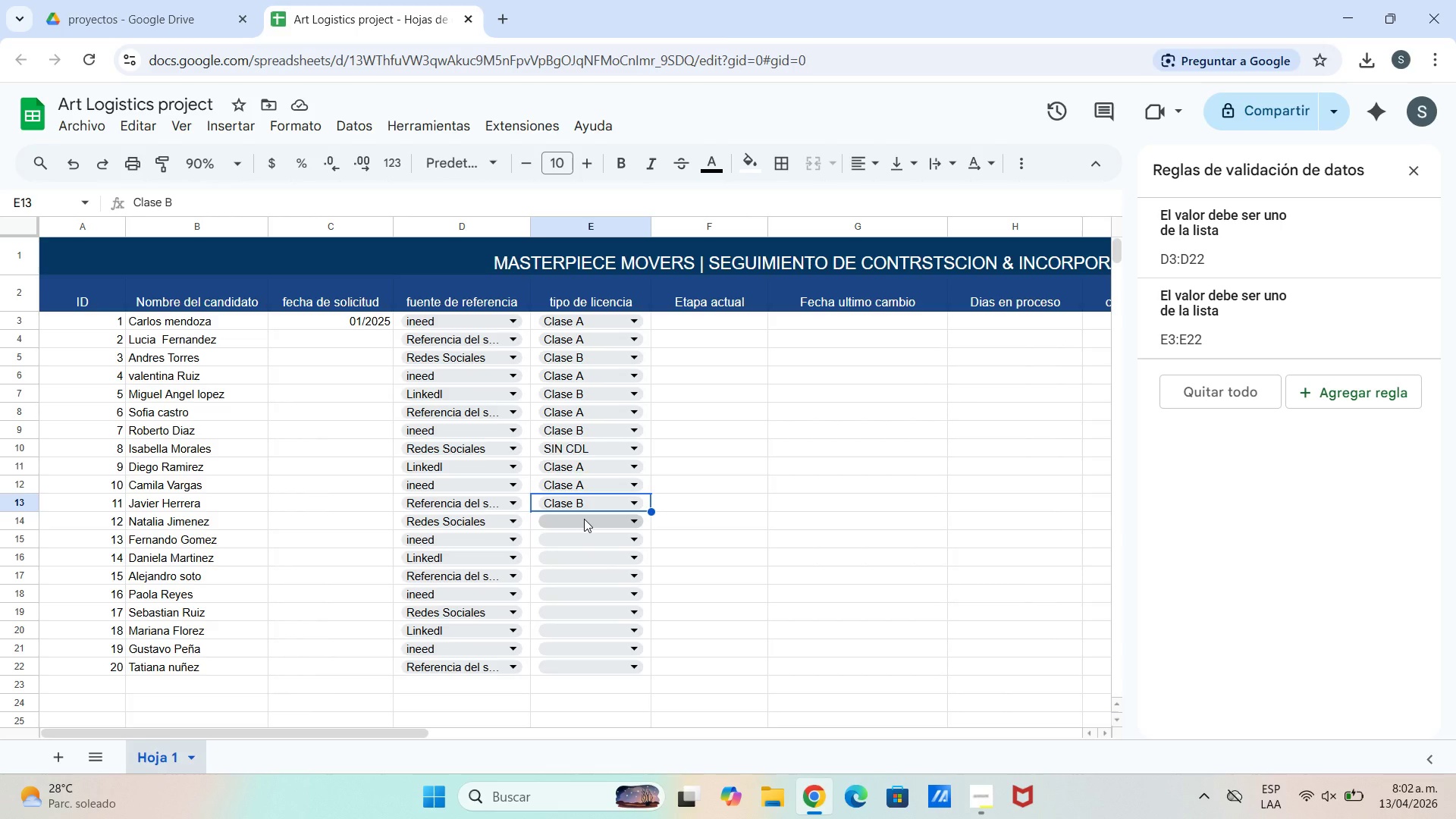 
wait(7.83)
 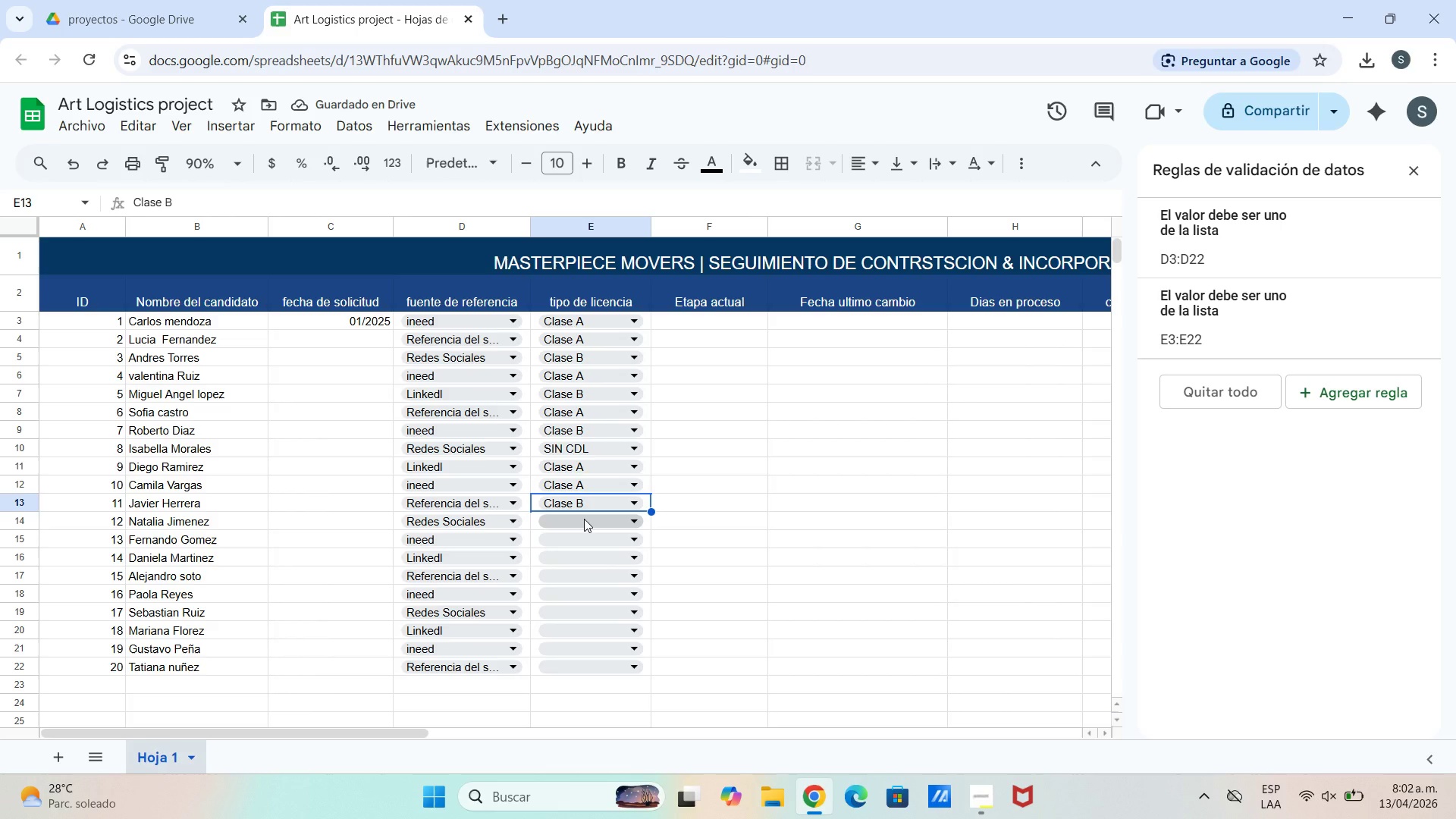 
left_click([584, 519])
 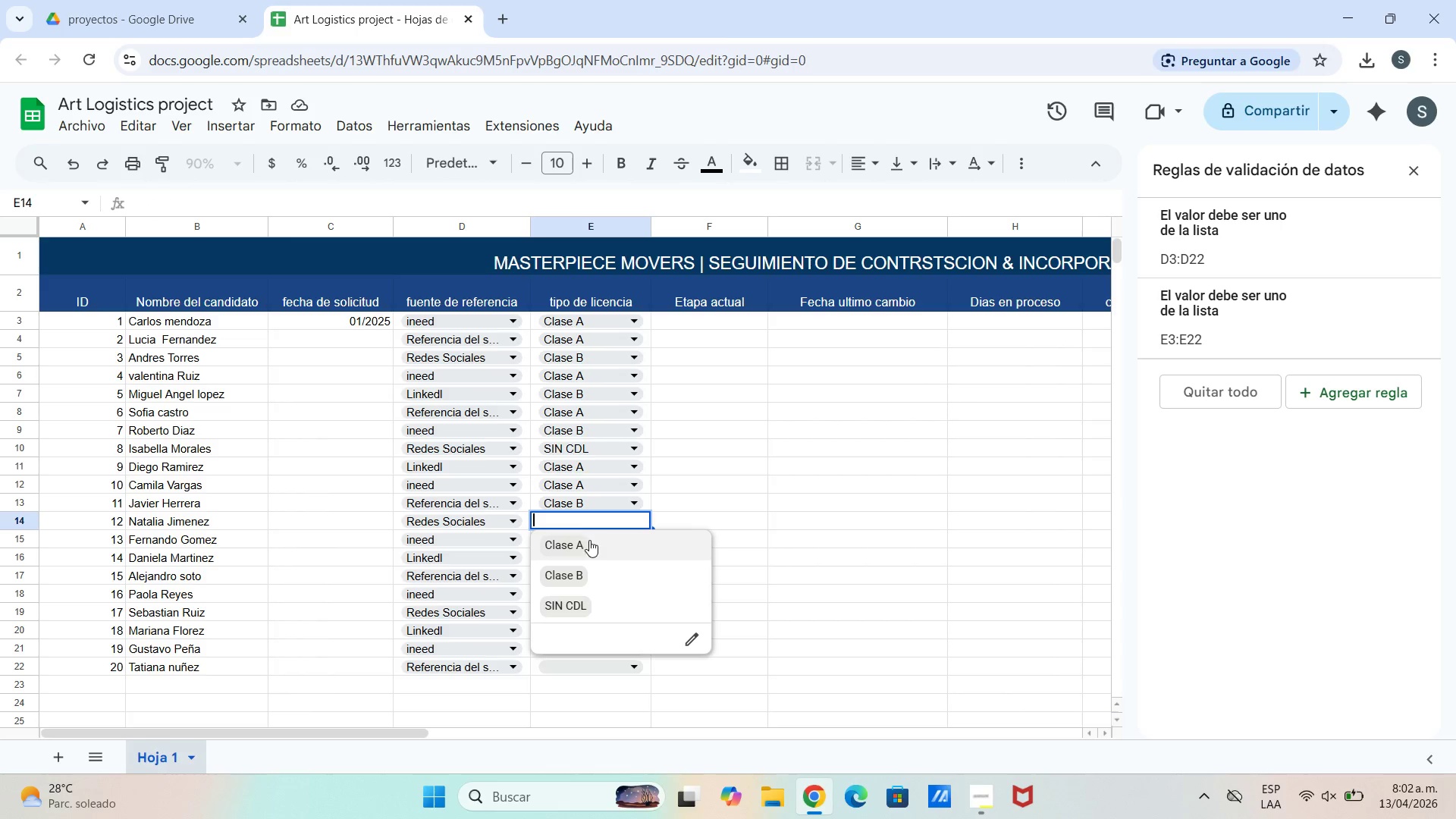 
left_click([593, 543])
 